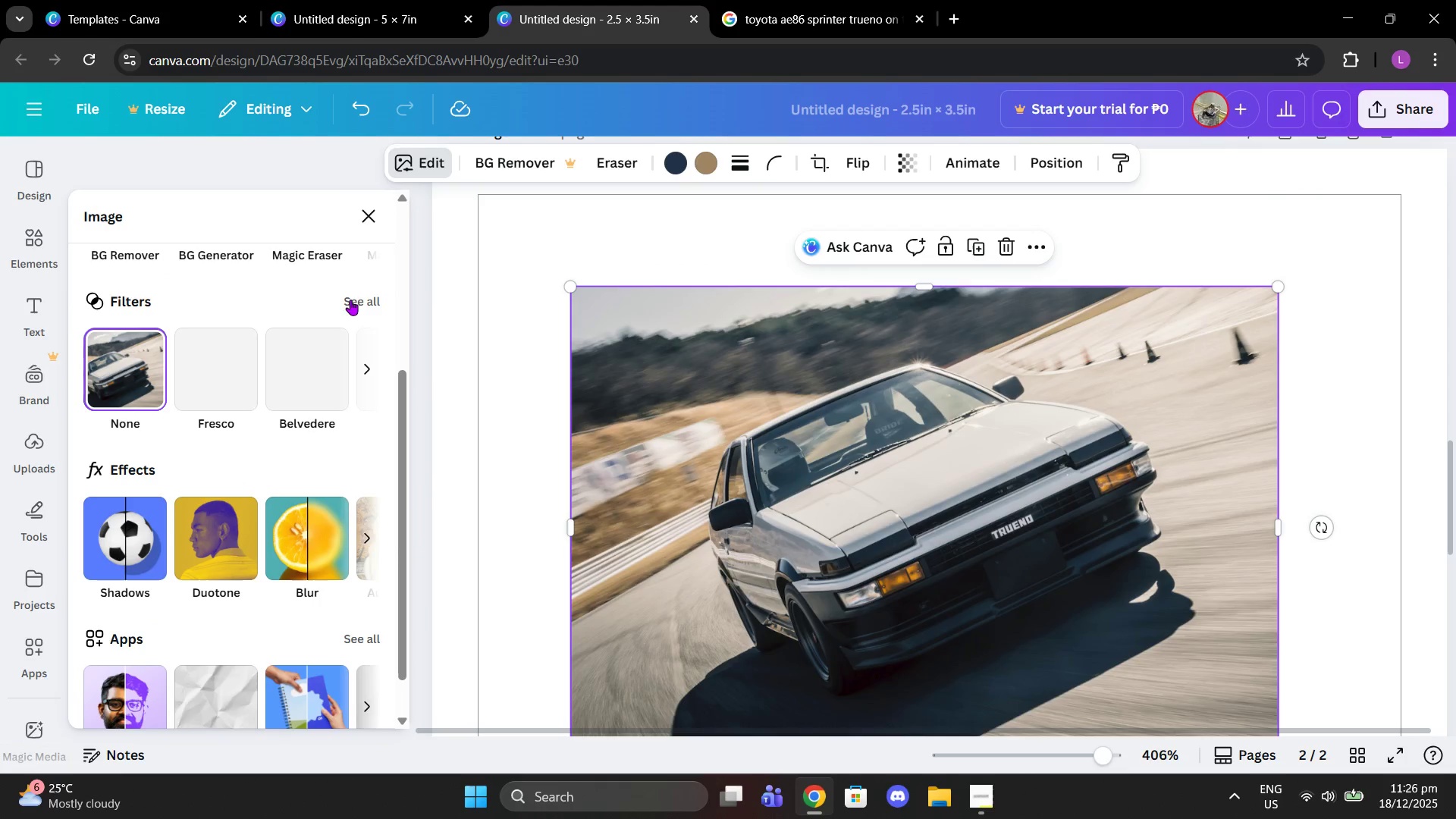 
left_click([366, 299])
 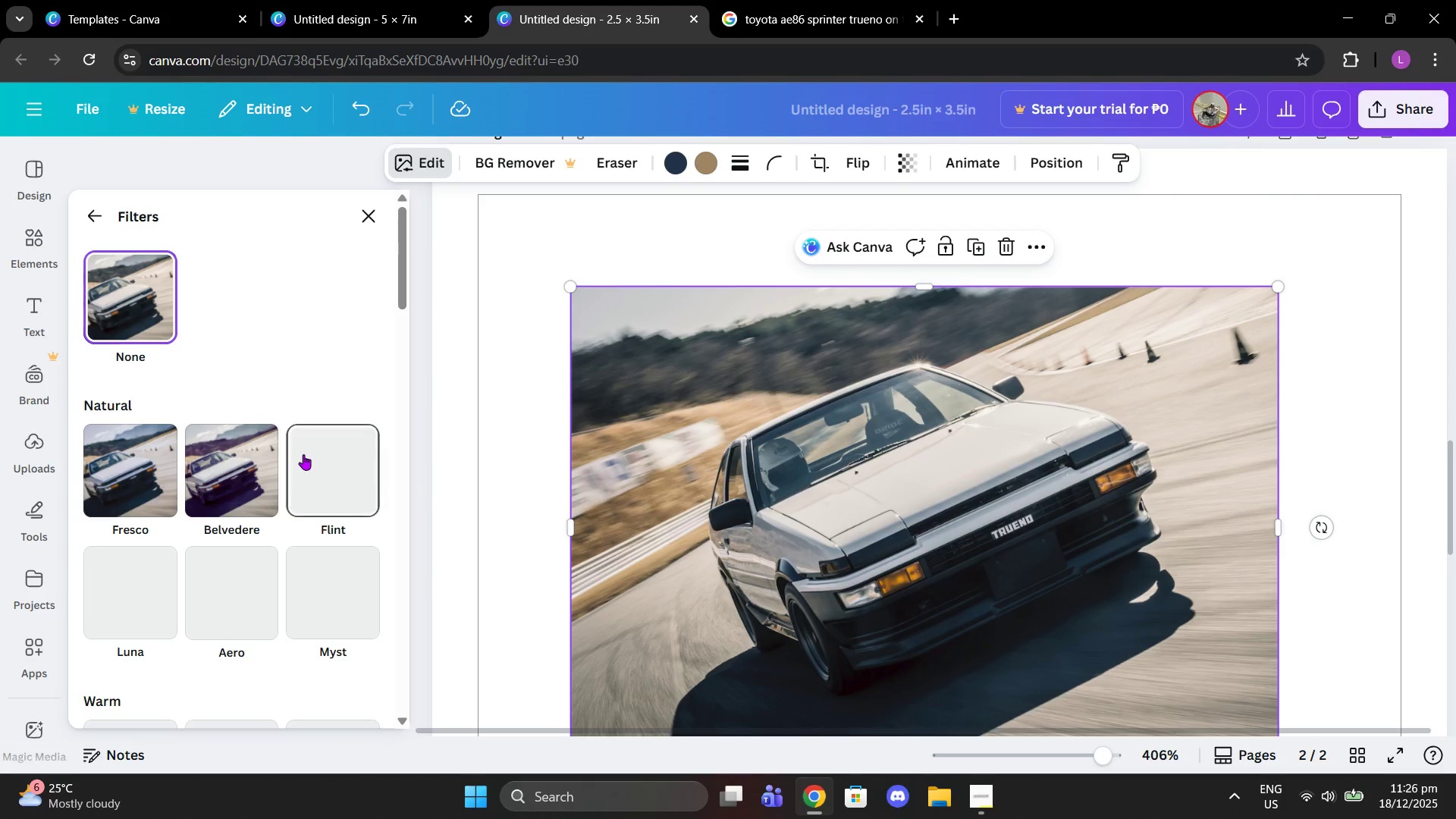 
left_click([246, 453])
 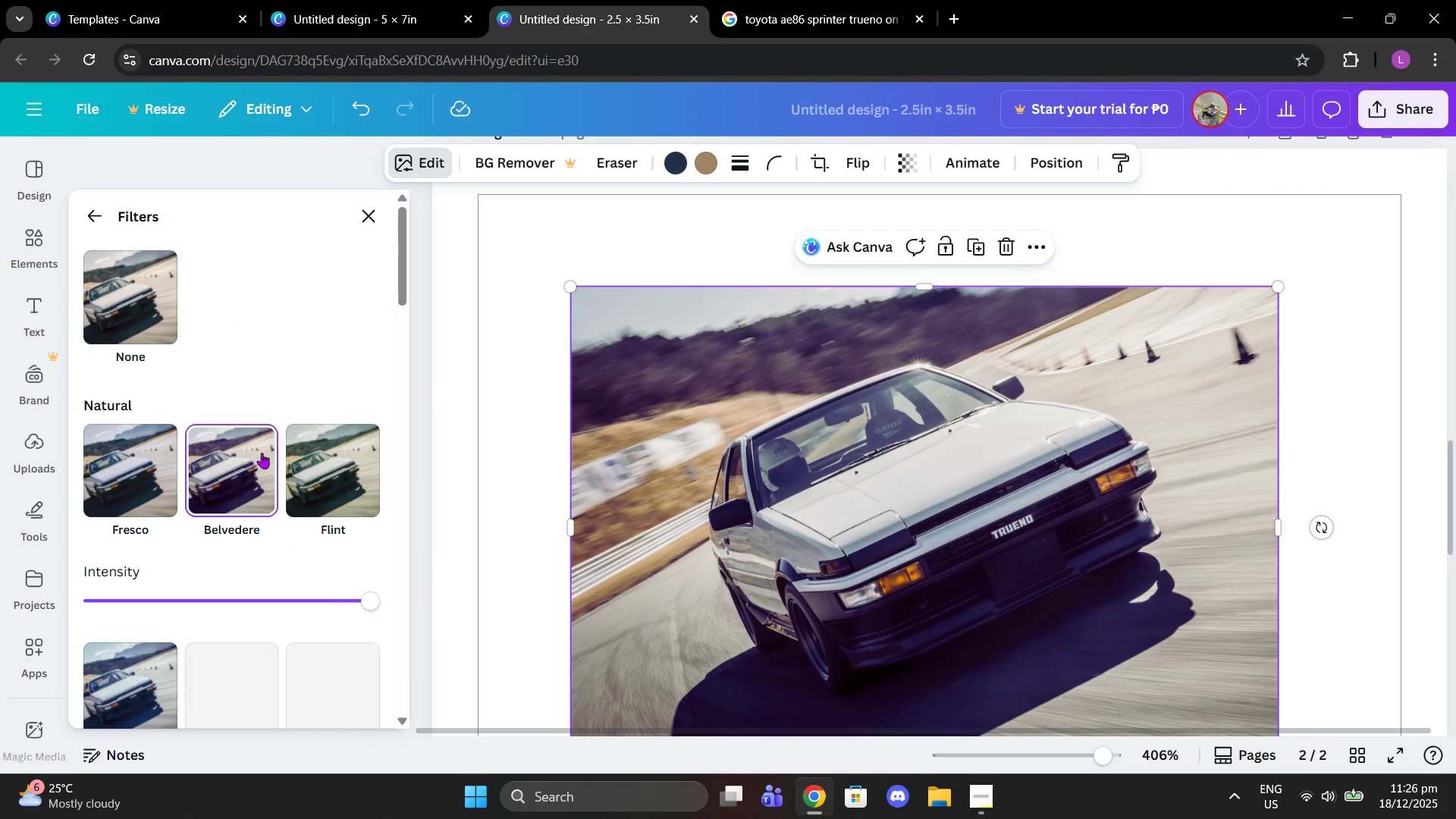 
left_click([335, 460])
 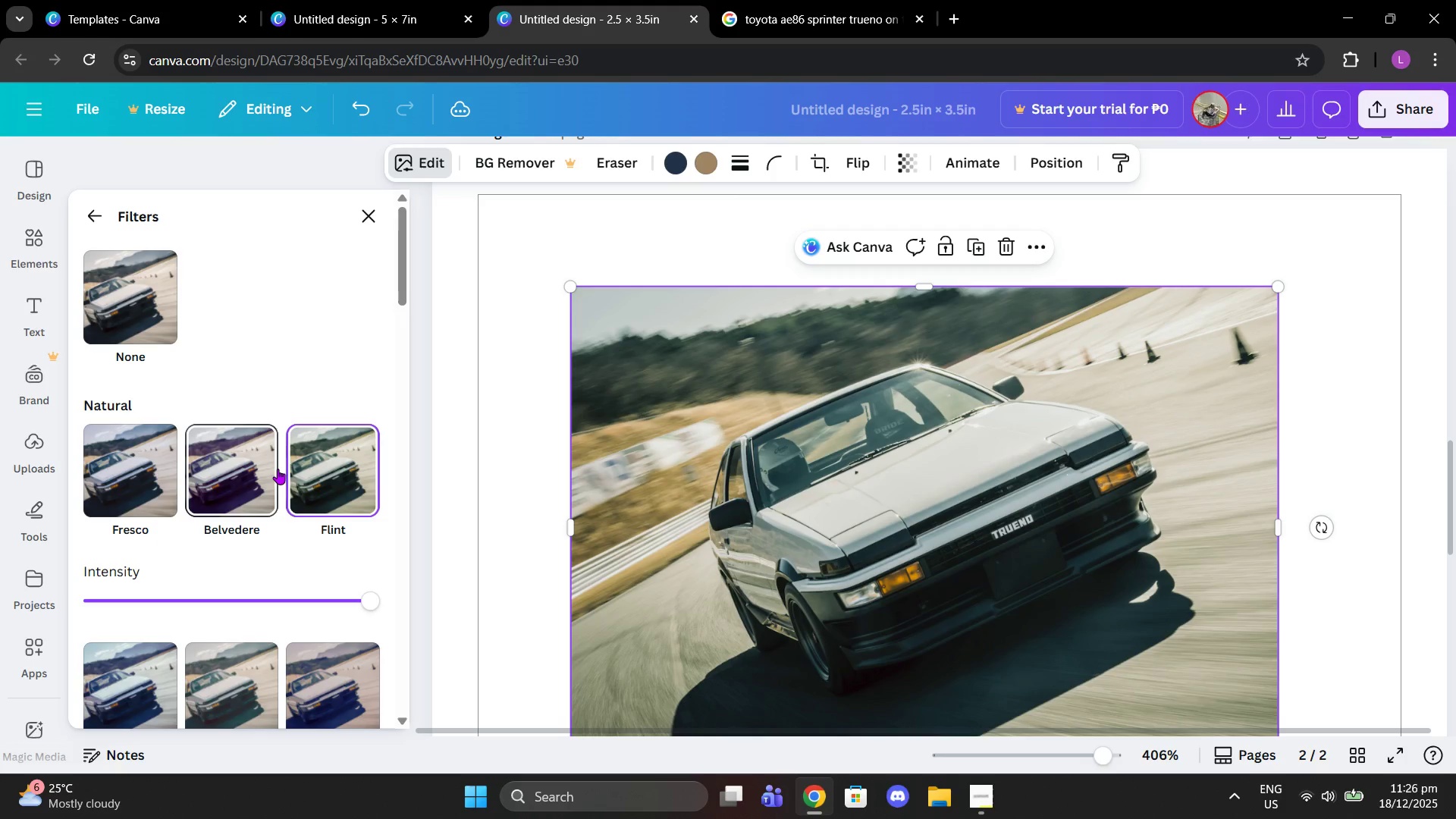 
scroll: coordinate [360, 488], scroll_direction: down, amount: 2.0
 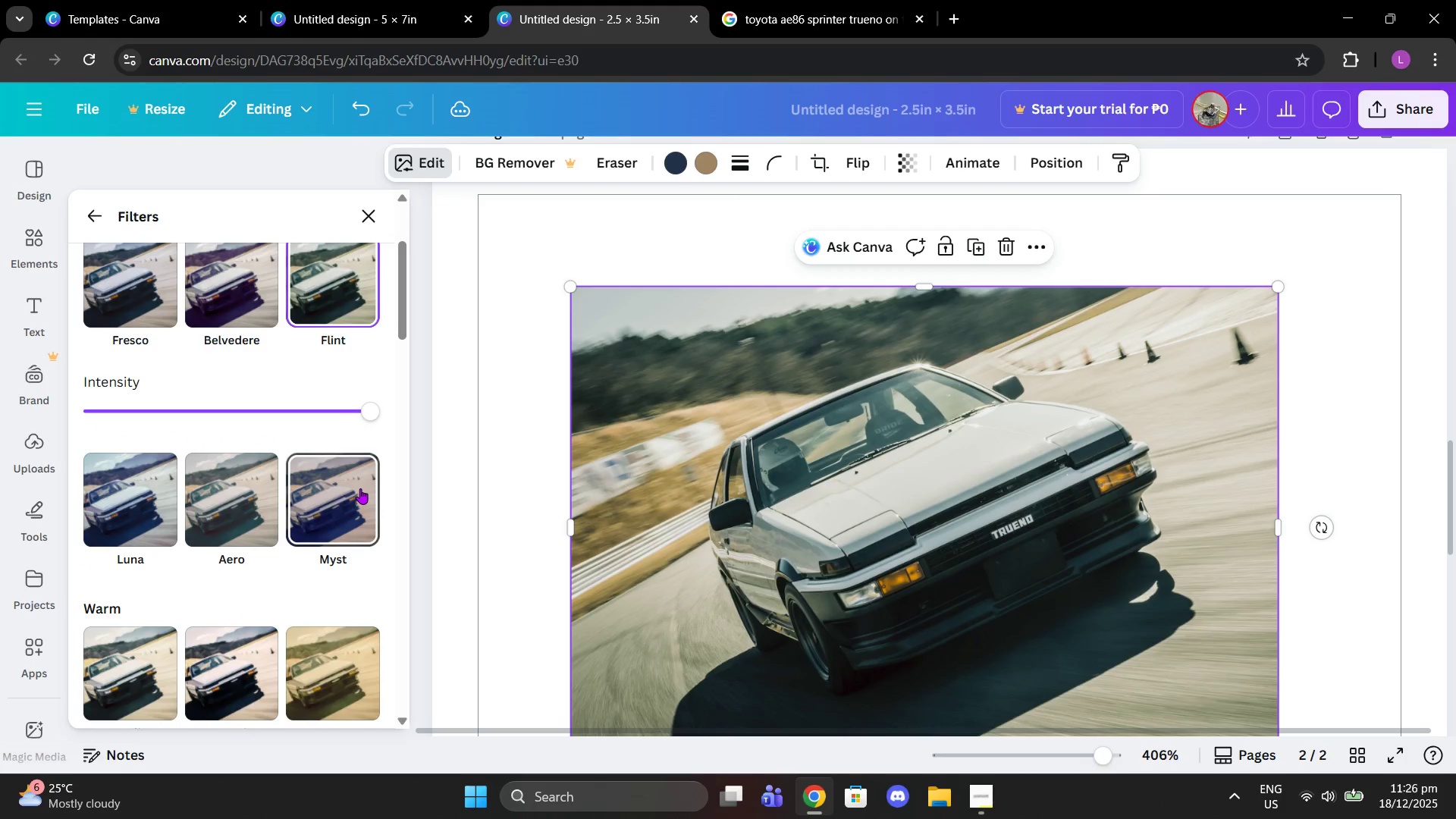 
left_click([360, 488])
 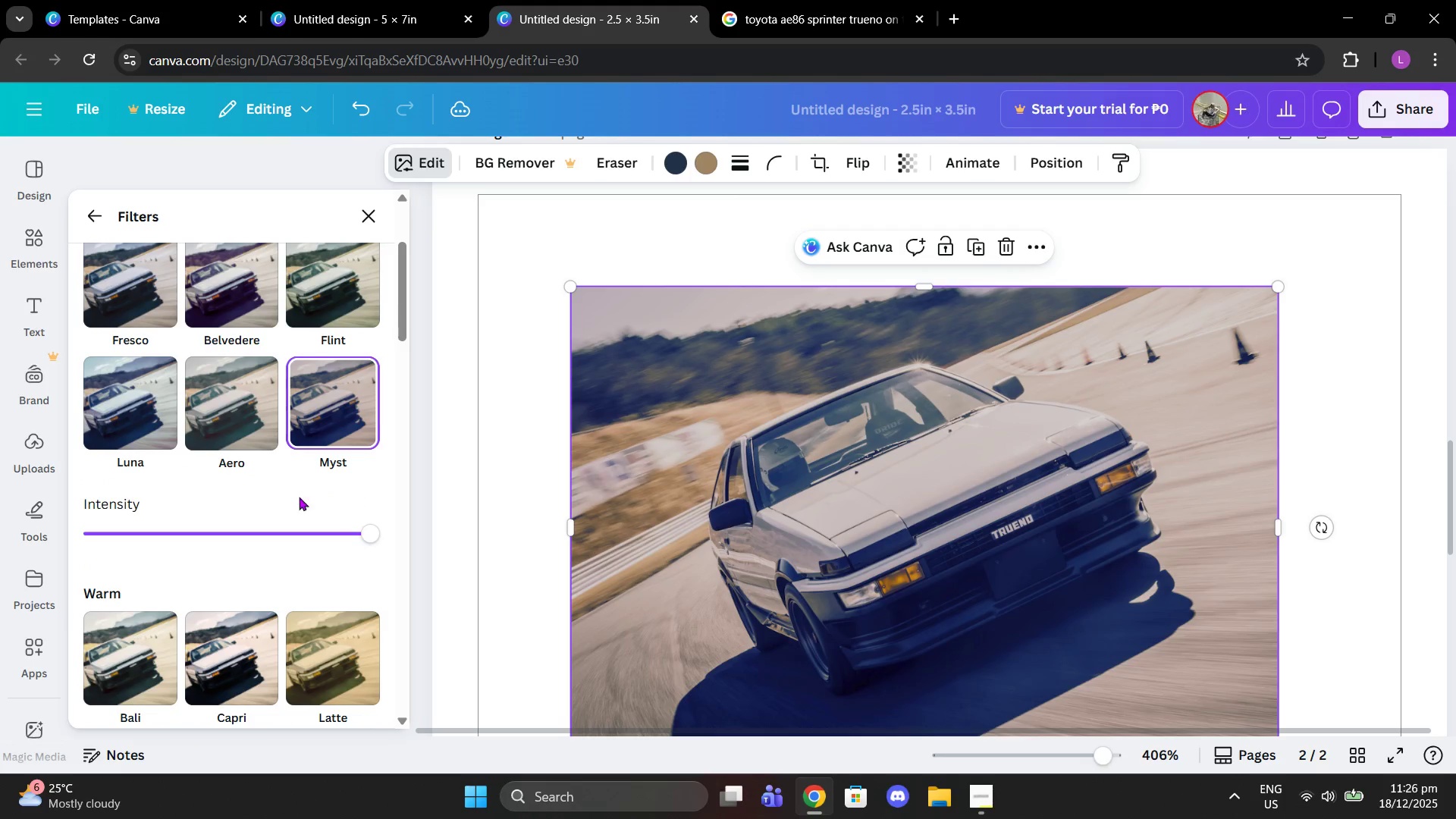 
left_click([257, 503])
 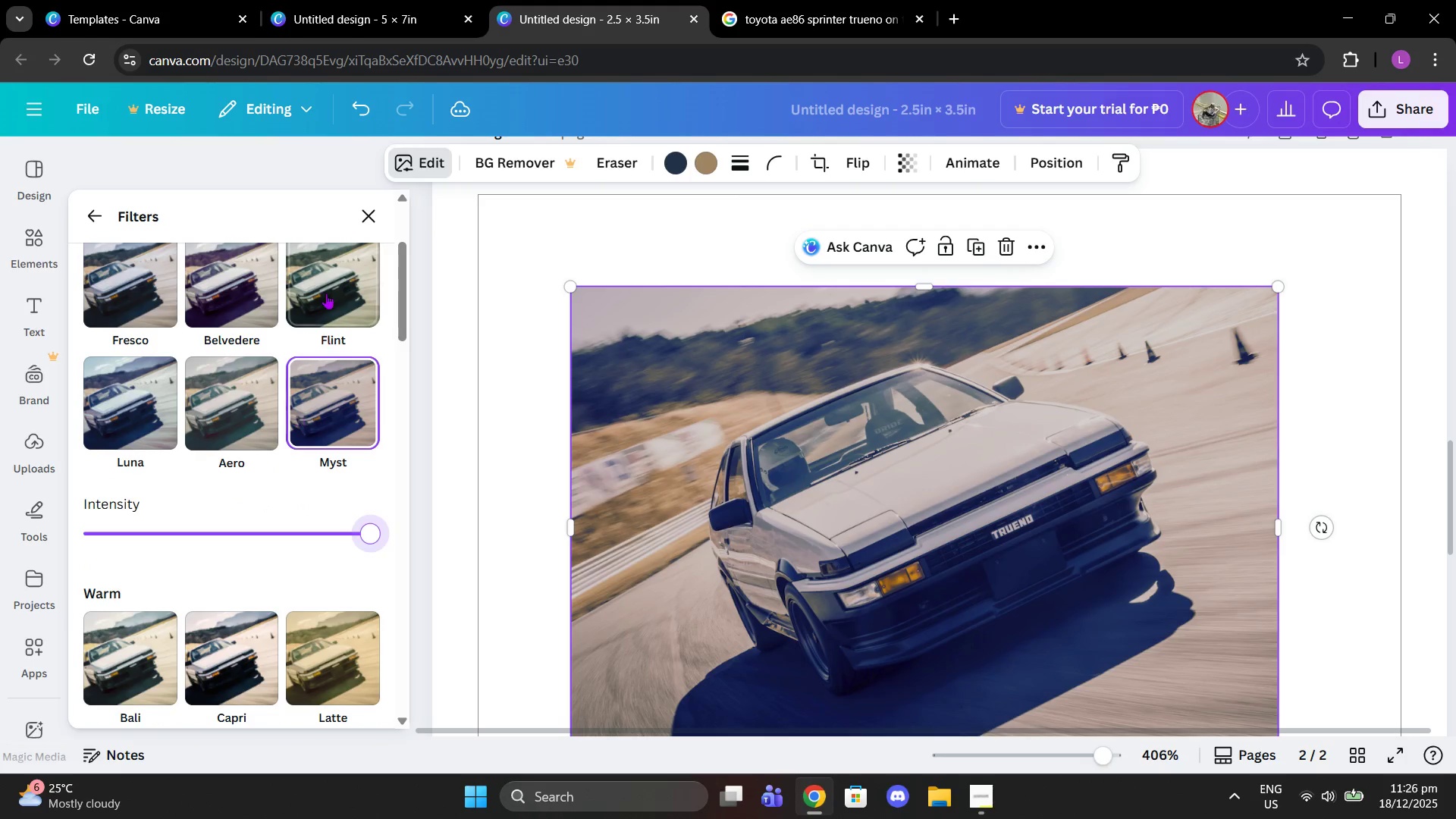 
left_click([326, 288])
 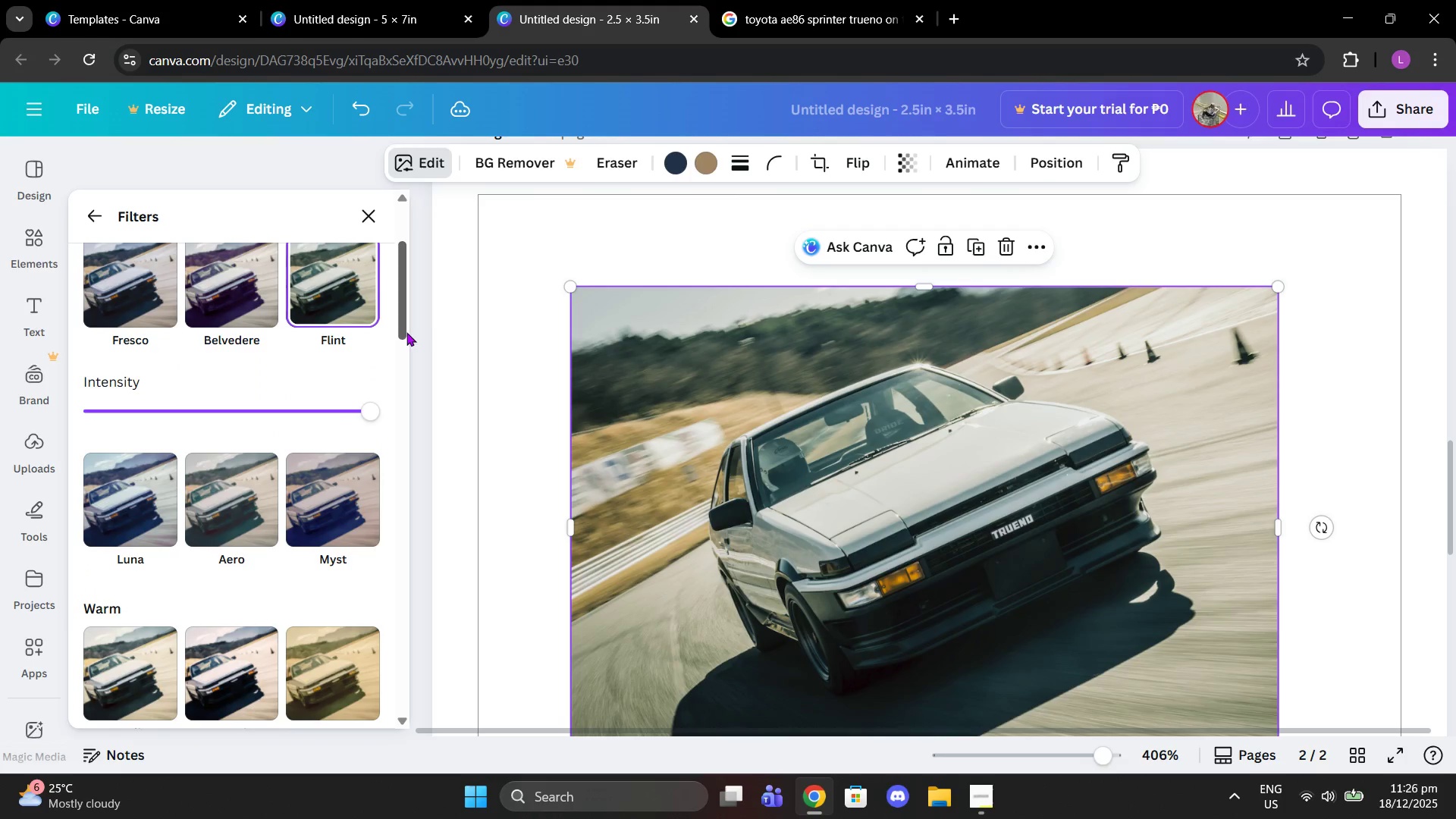 
left_click([421, 334])
 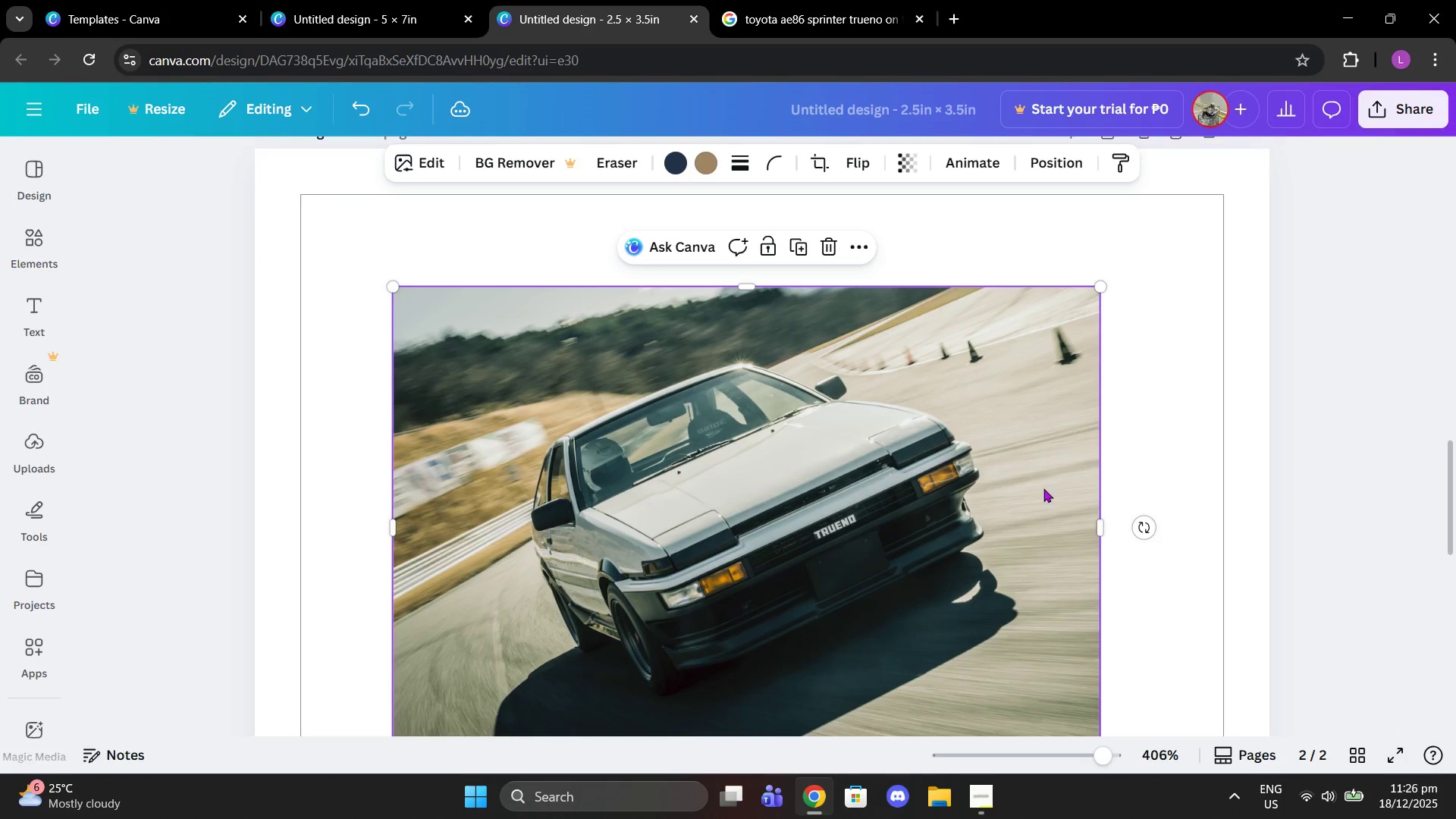 
left_click_drag(start_coordinate=[1003, 466], to_coordinate=[1012, 467])
 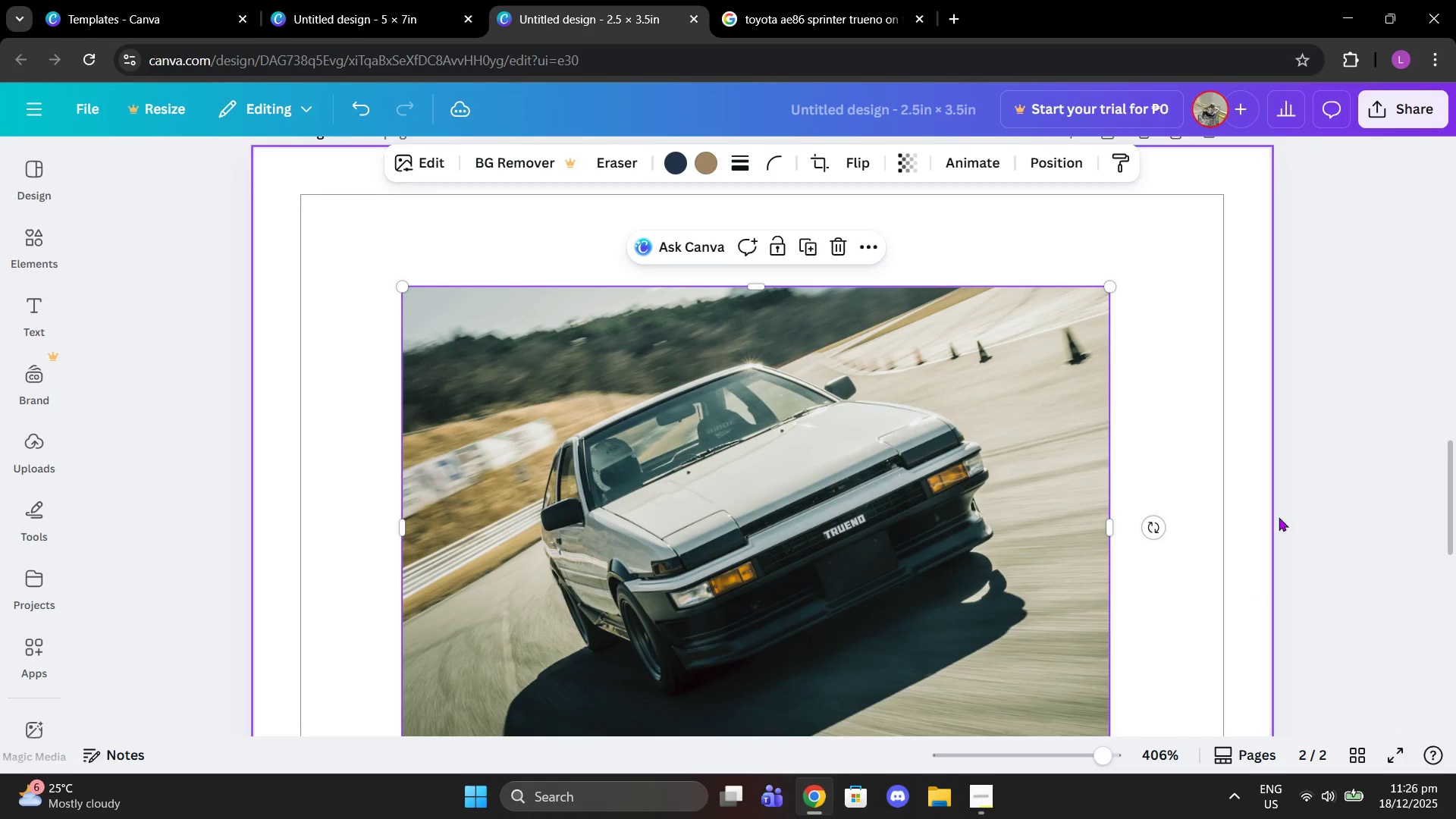 
left_click([1304, 481])
 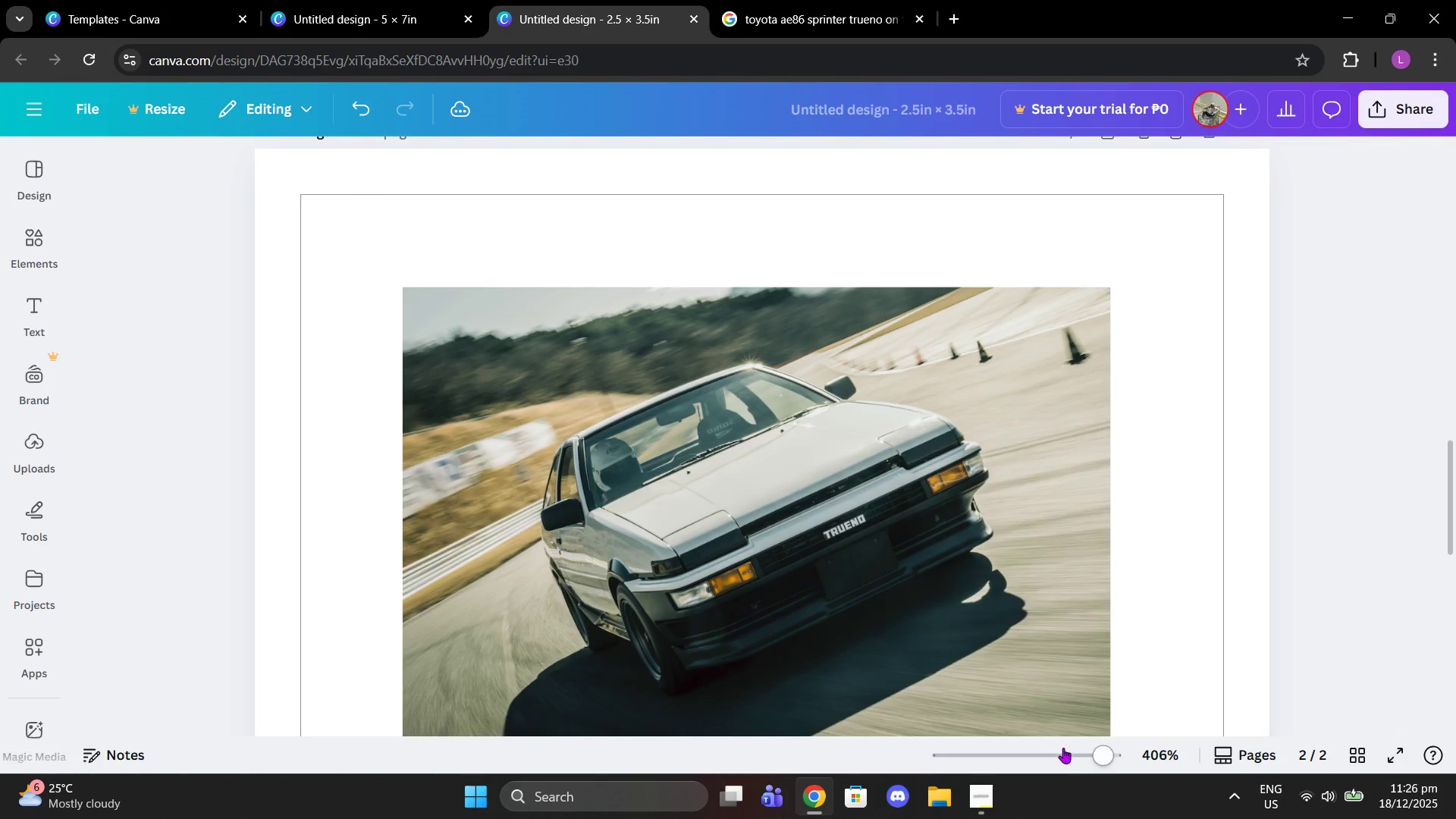 
left_click_drag(start_coordinate=[1063, 748], to_coordinate=[1053, 745])
 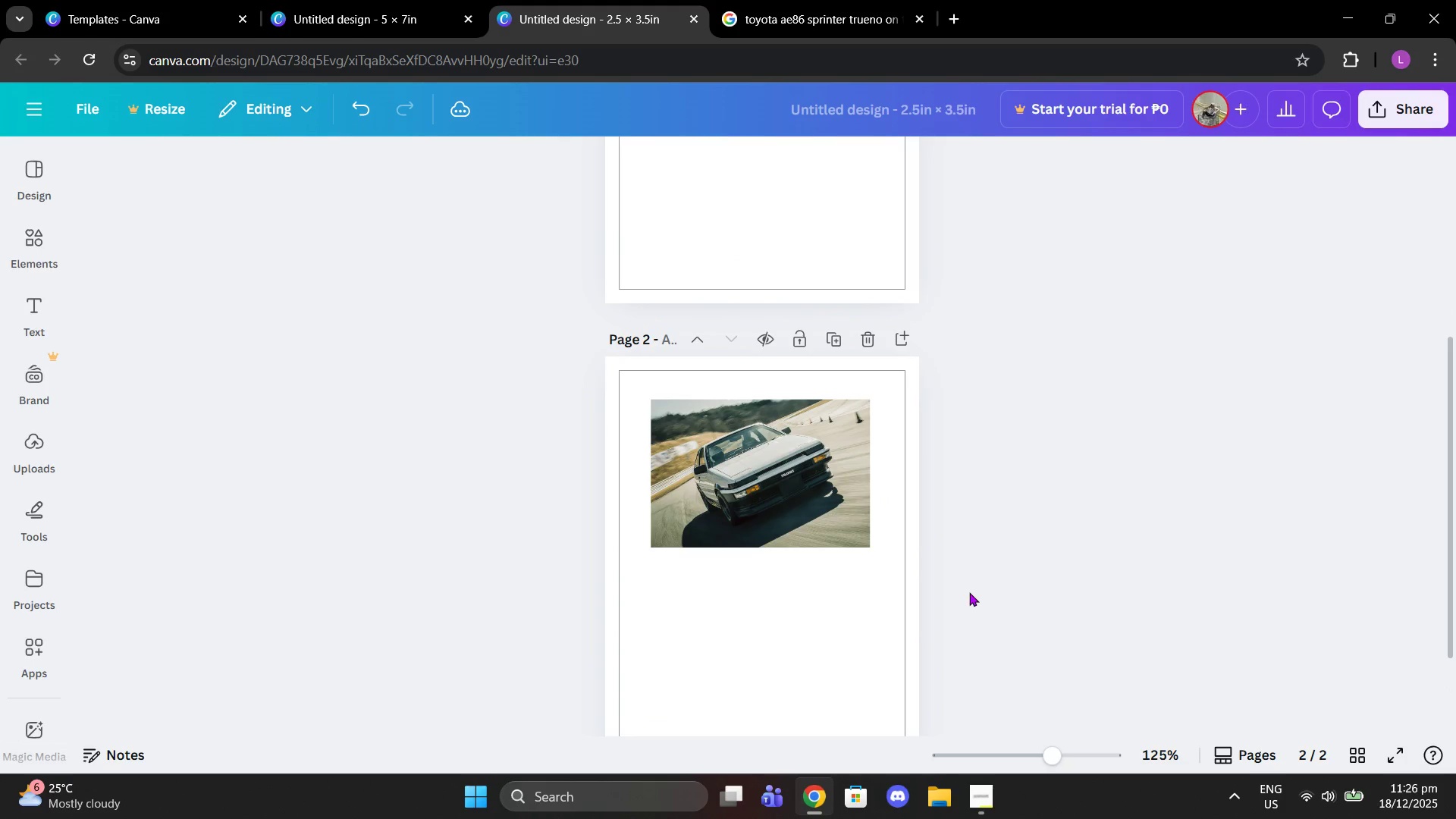 
left_click([826, 377])
 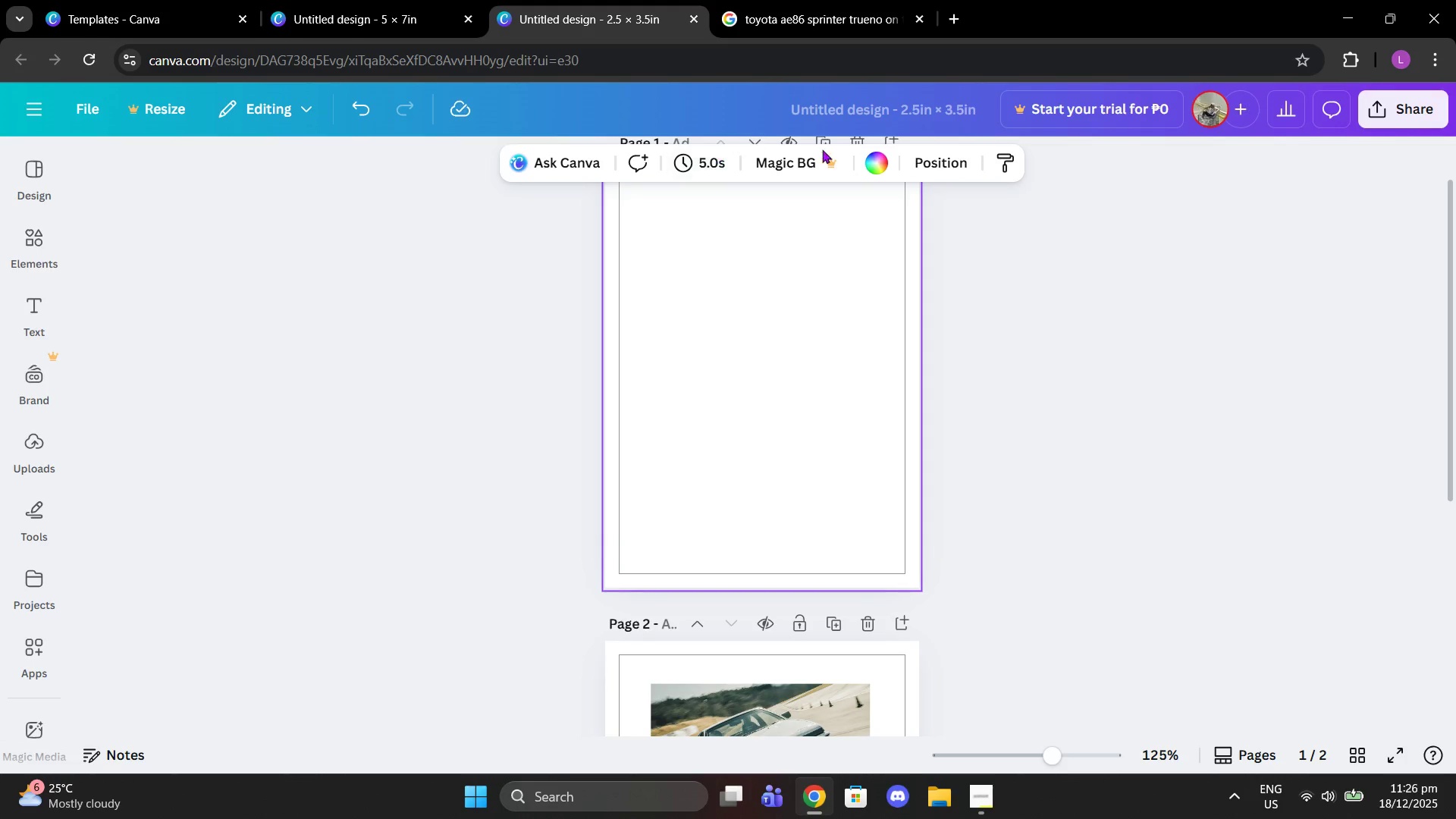 
scroll: coordinate [968, 584], scroll_direction: up, amount: 3.0
 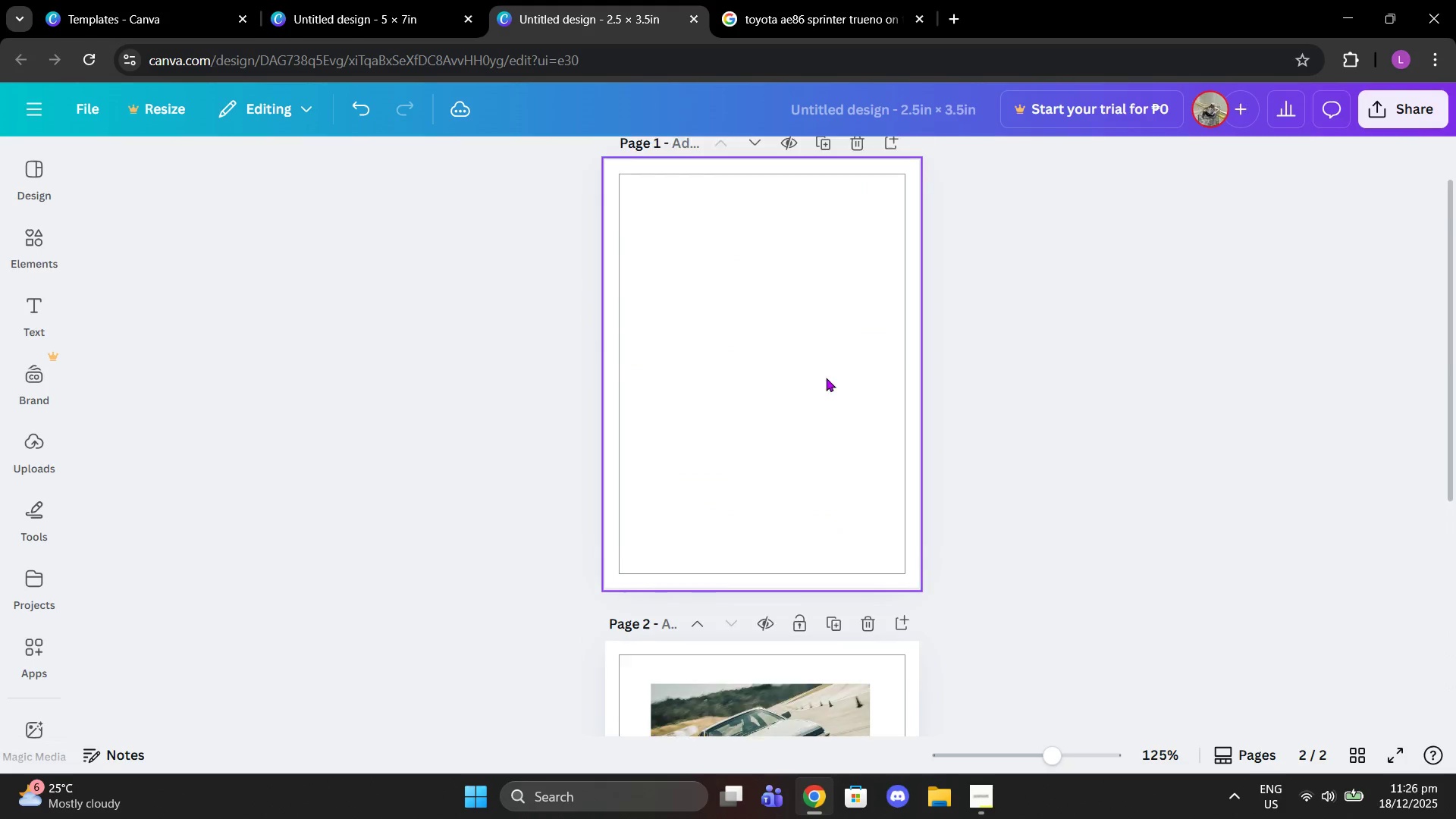 
left_click([878, 162])
 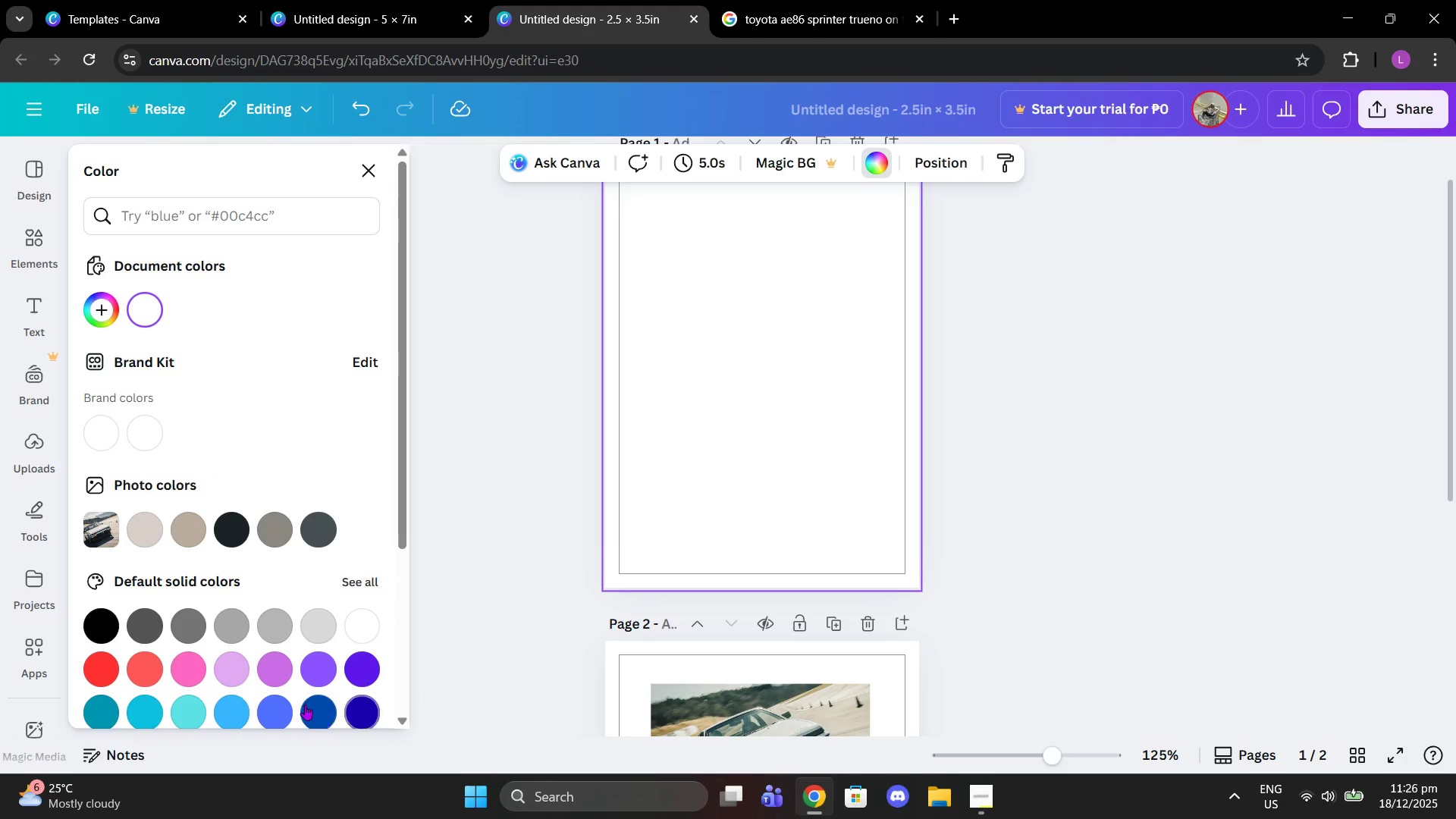 
left_click([145, 726])
 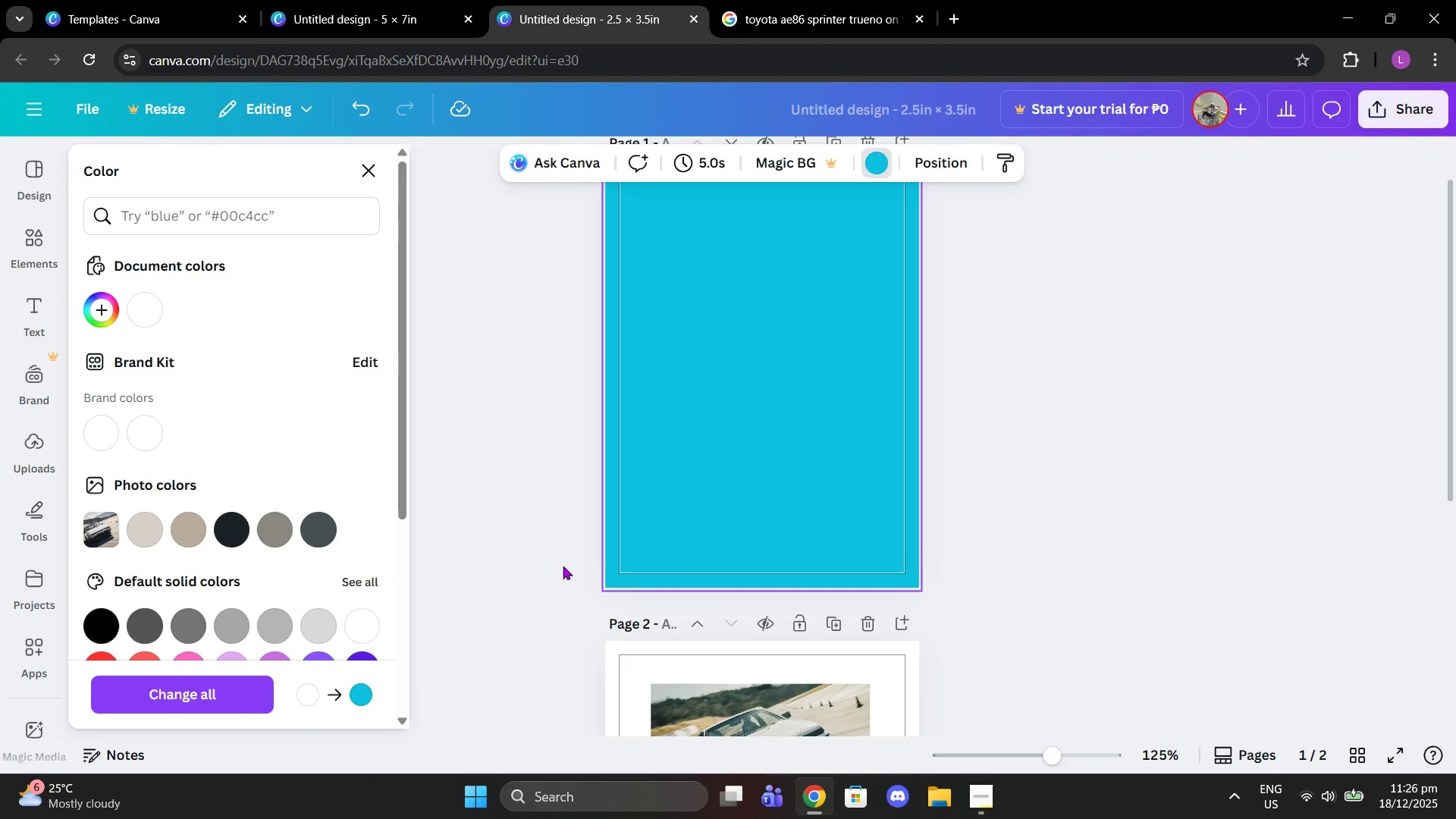 
scroll: coordinate [680, 548], scroll_direction: up, amount: 1.0
 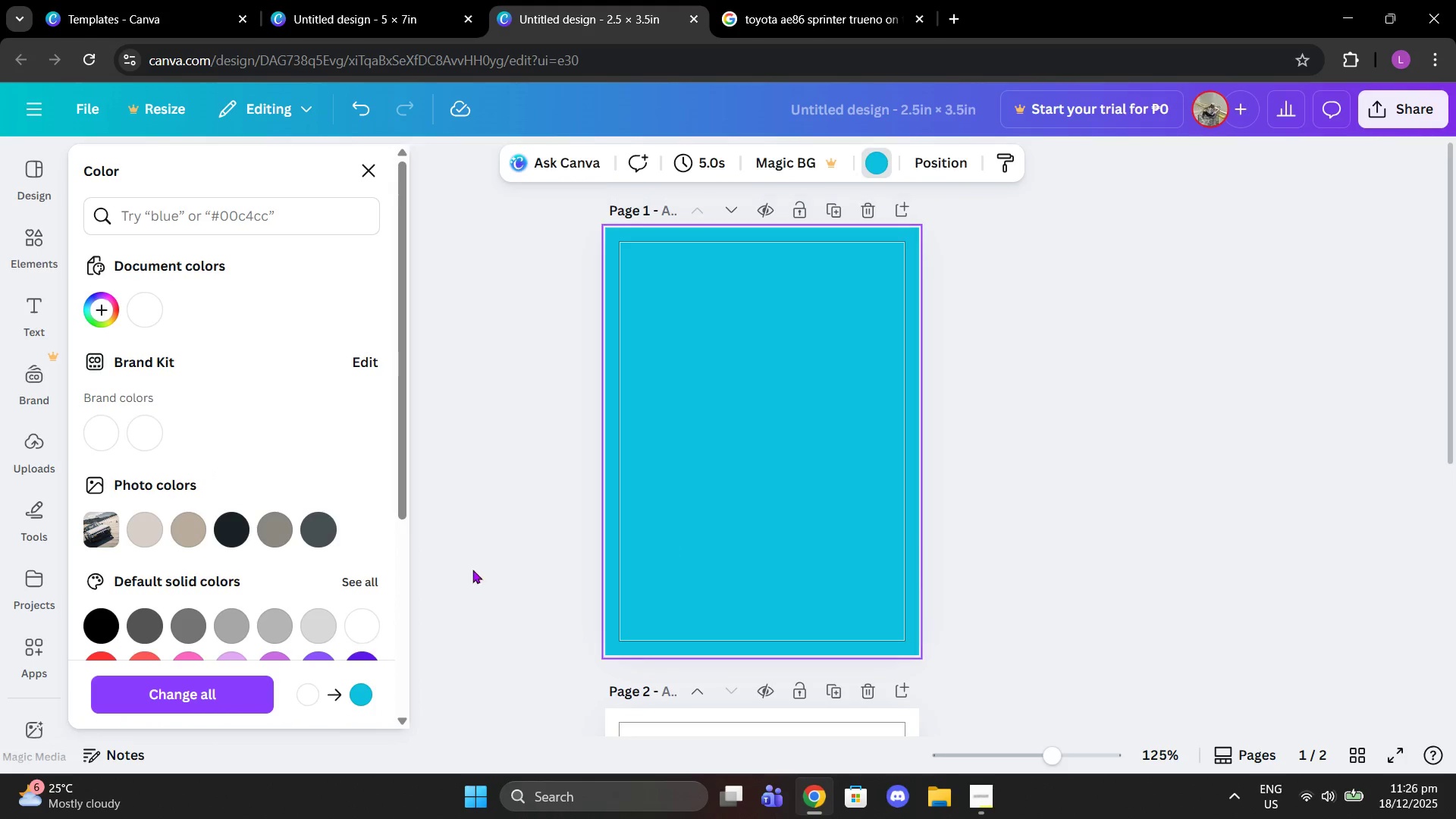 
scroll: coordinate [322, 595], scroll_direction: down, amount: 3.0
 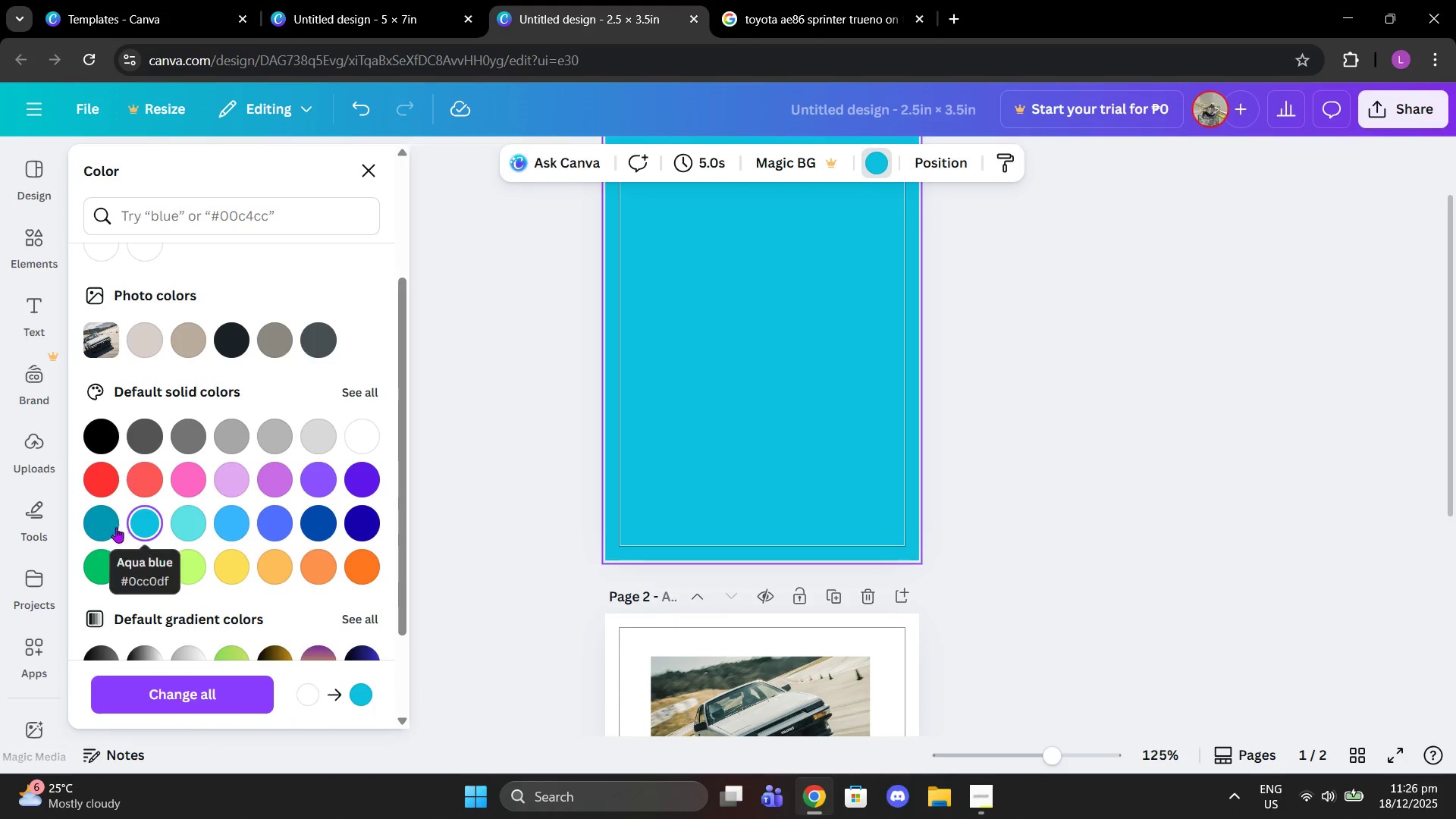 
left_click([111, 525])
 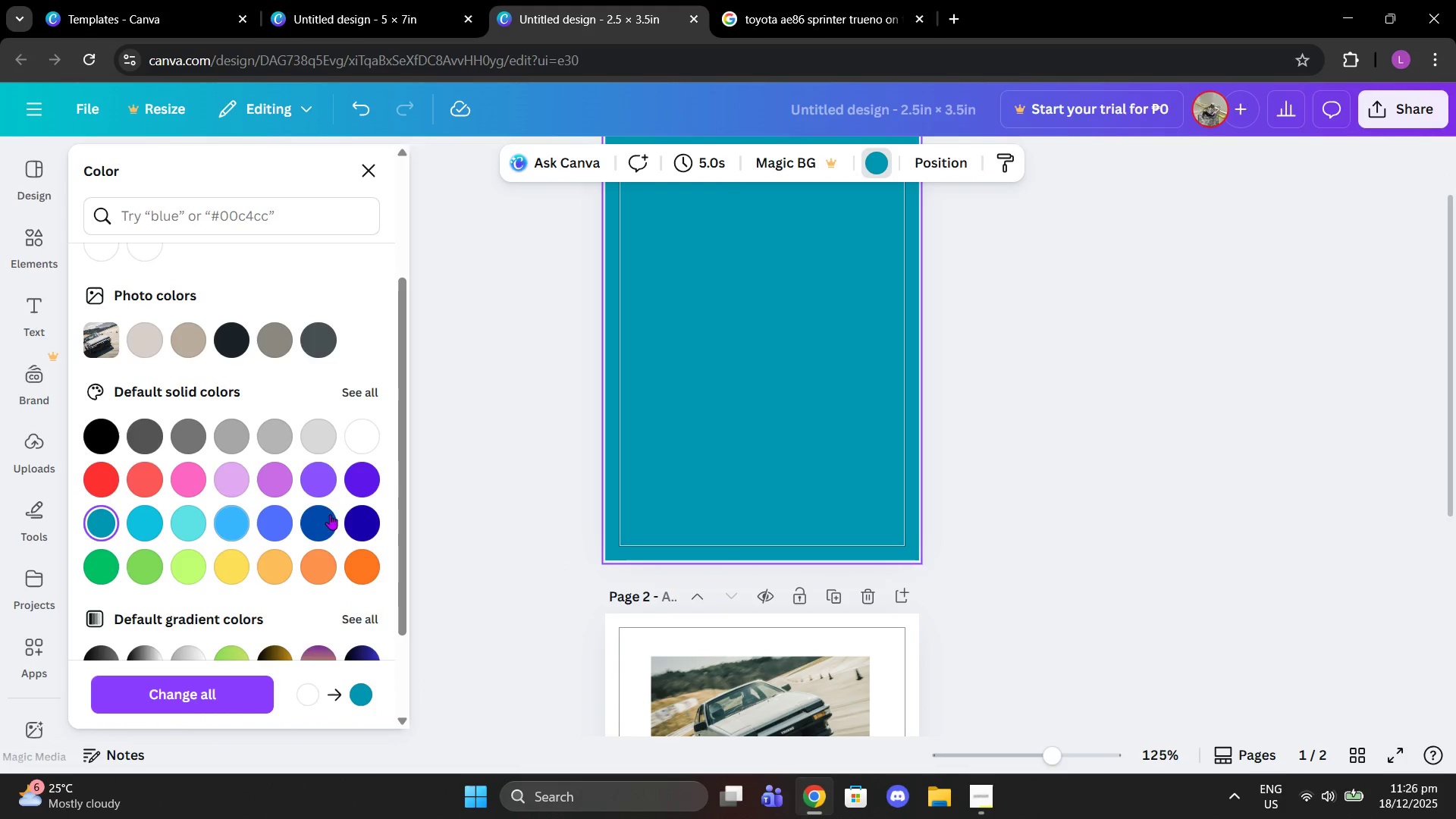 
left_click([366, 513])
 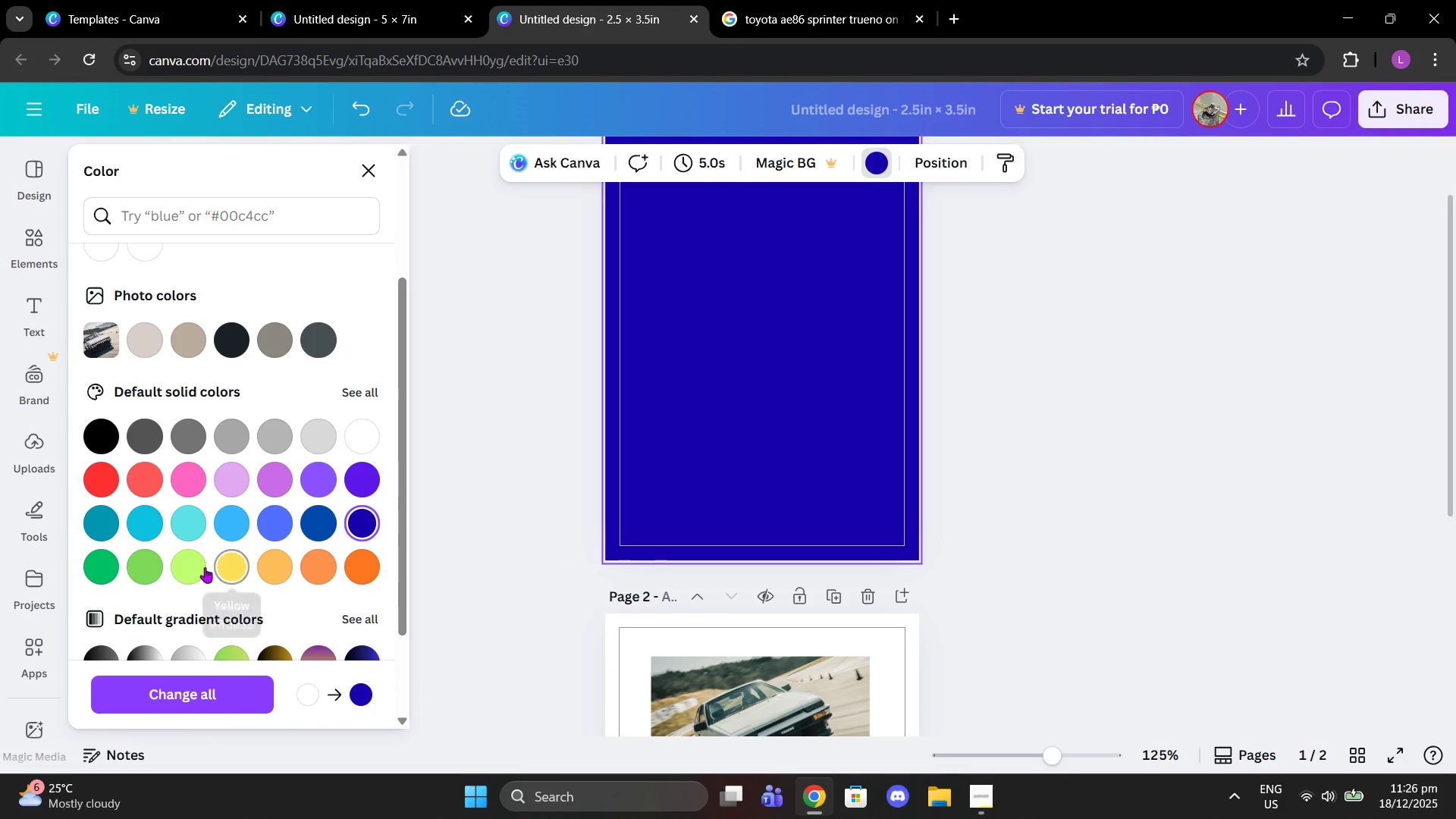 
mouse_move([234, 551])
 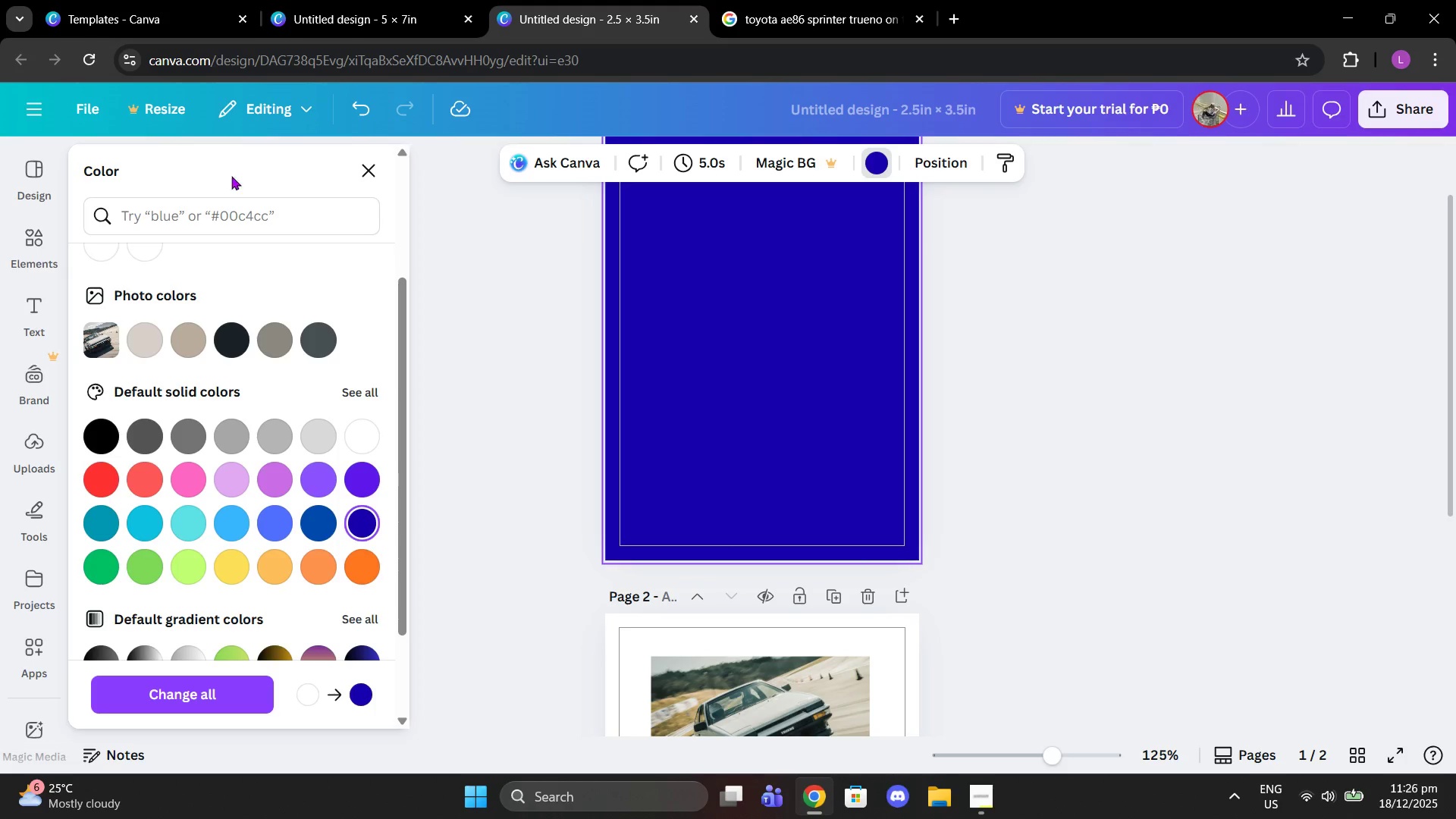 
left_click([253, 206])
 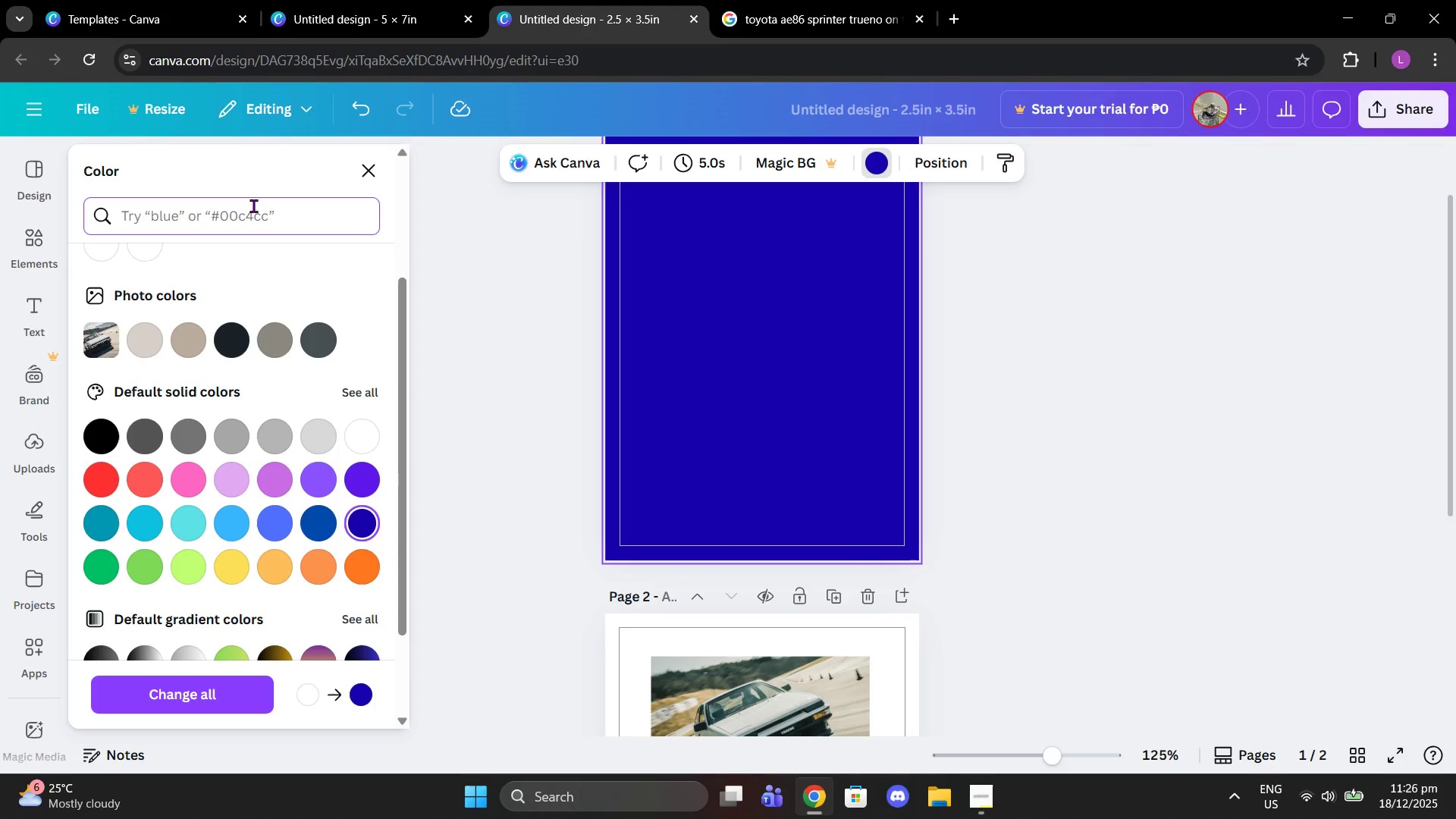 
type(silver)
 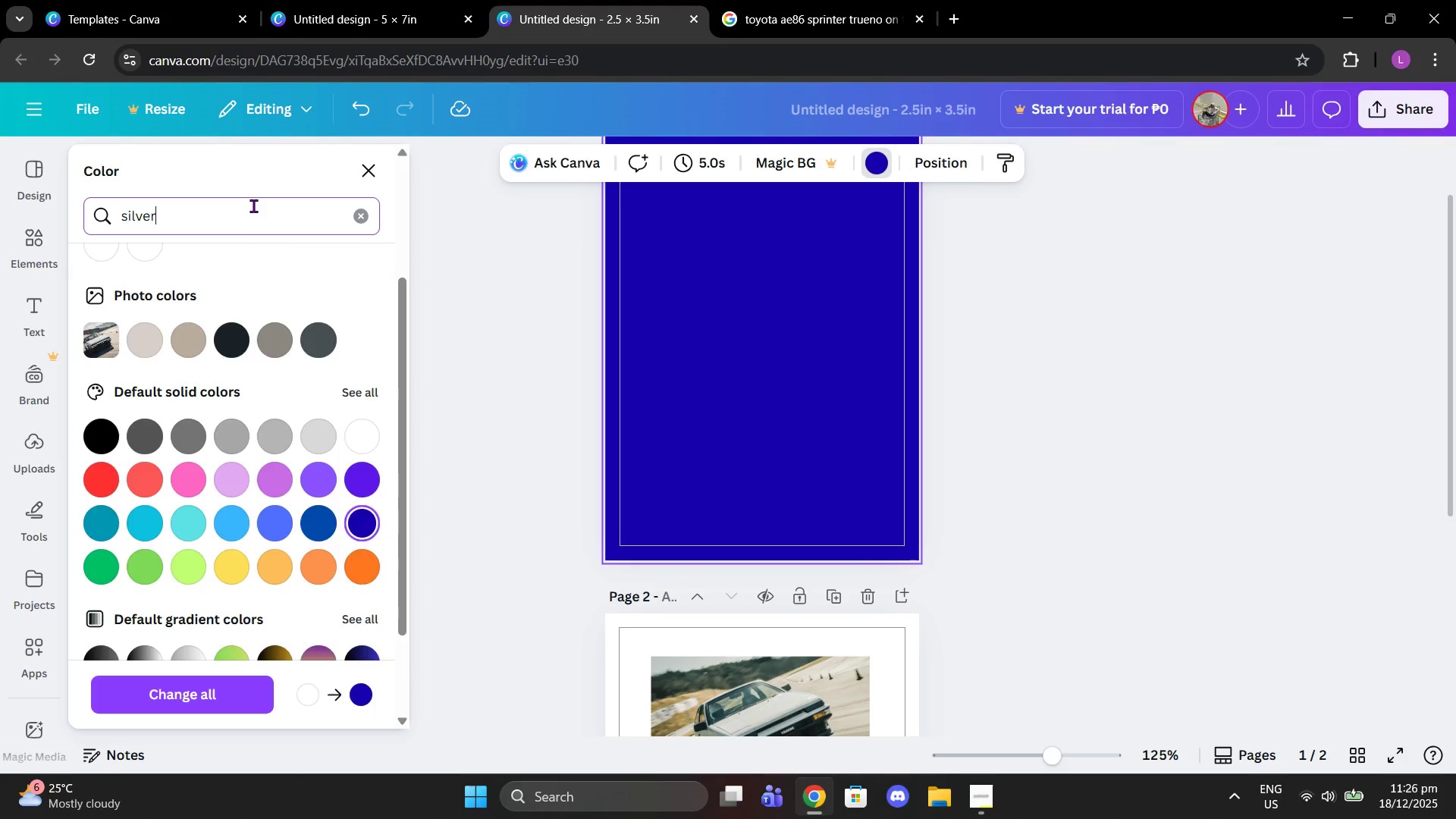 
key(Enter)
 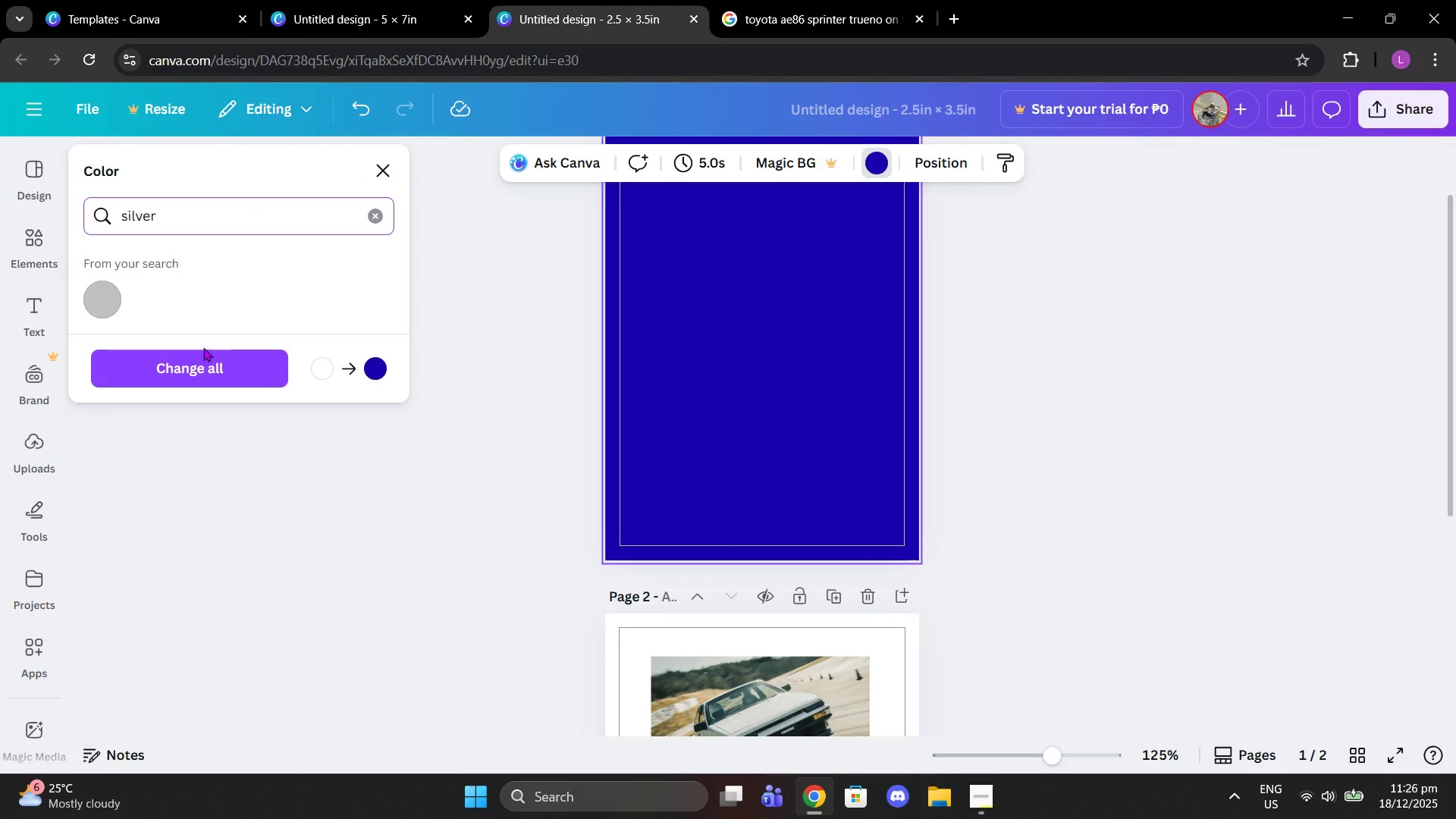 
left_click([108, 311])
 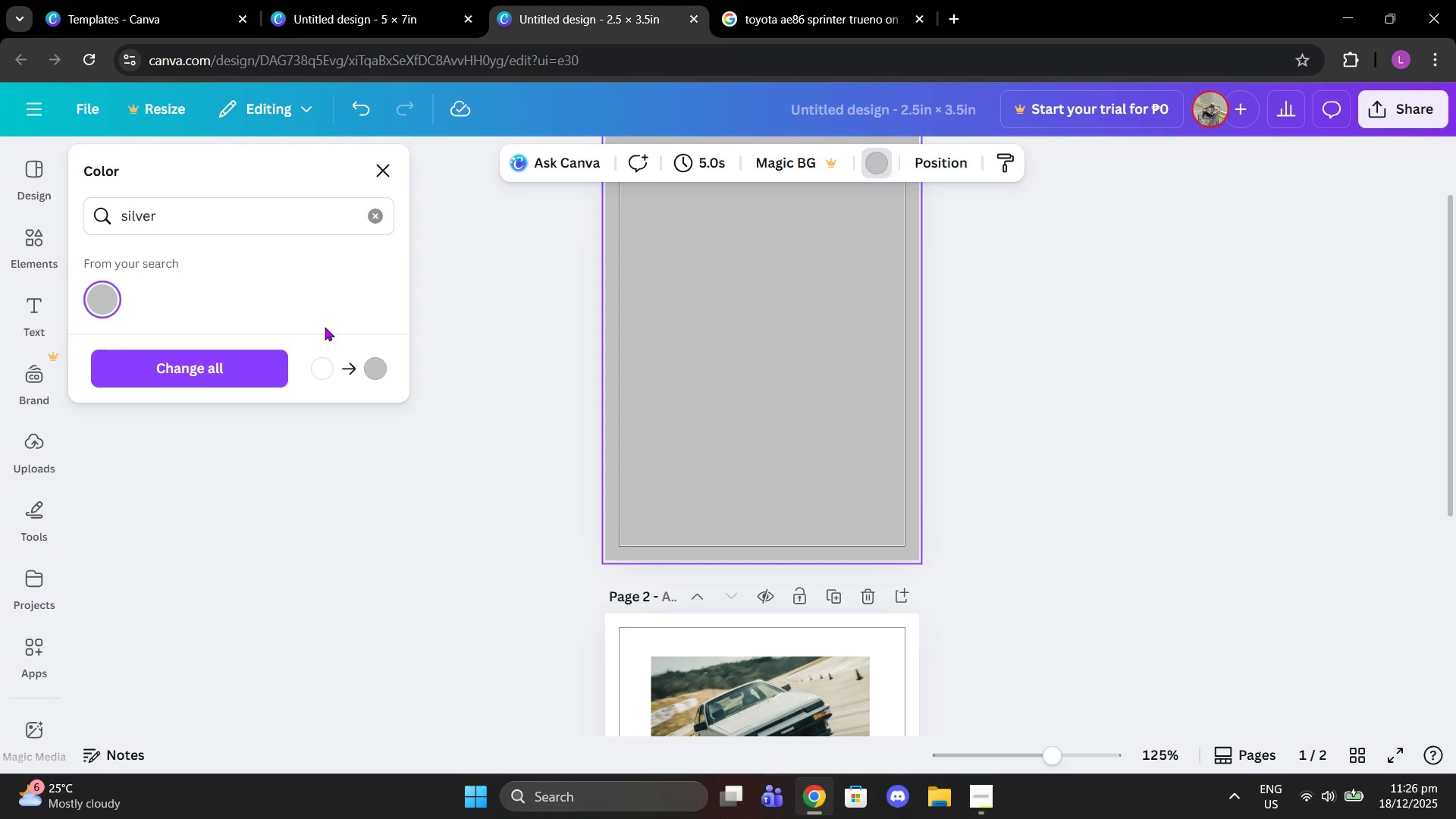 
scroll: coordinate [372, 328], scroll_direction: up, amount: 2.0
 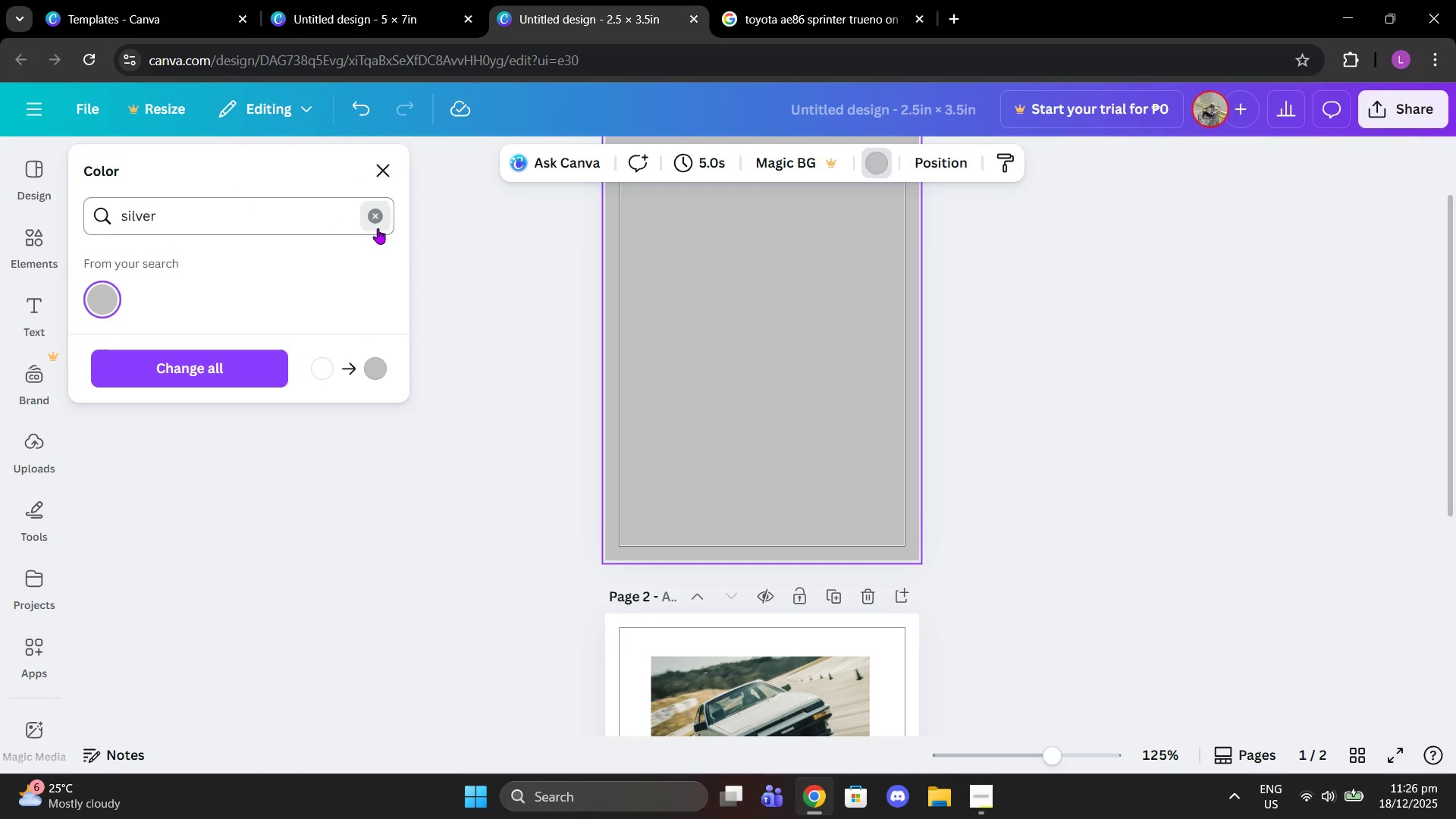 
double_click([305, 223])
 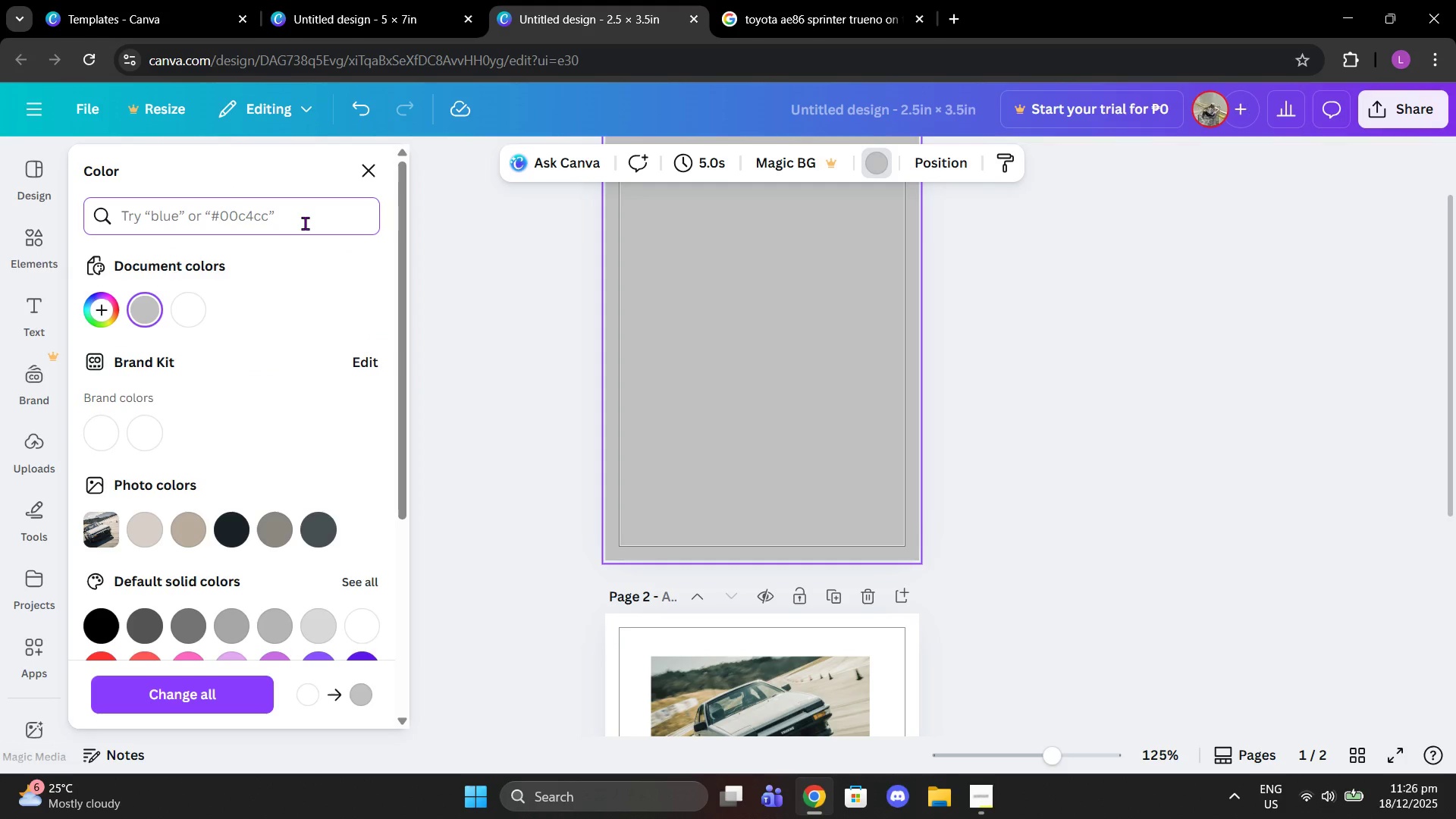 
type(crh)
key(Backspace)
key(Backspace)
key(Backspace)
key(Backspace)
type(chrome)
 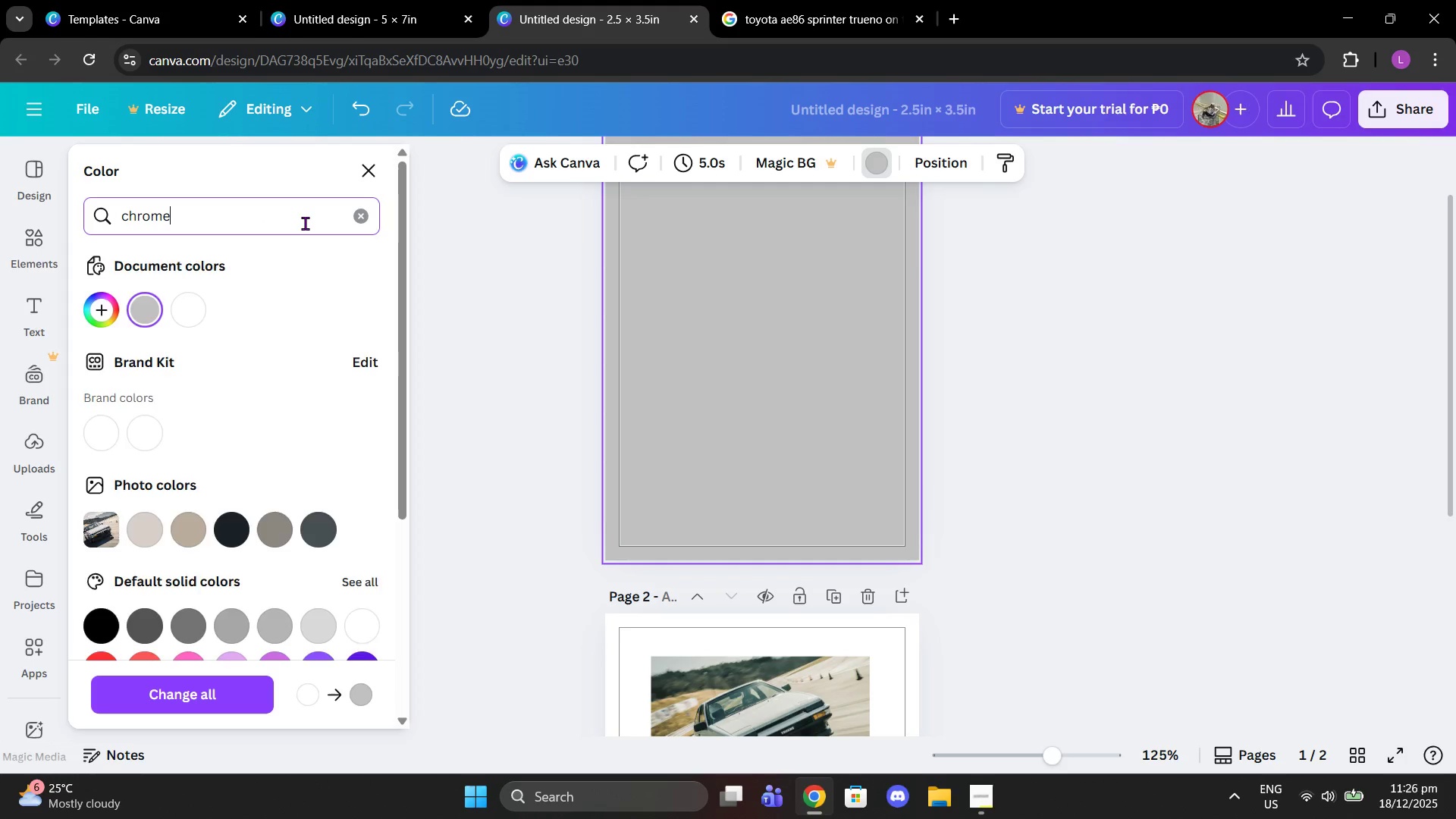 
key(Enter)
 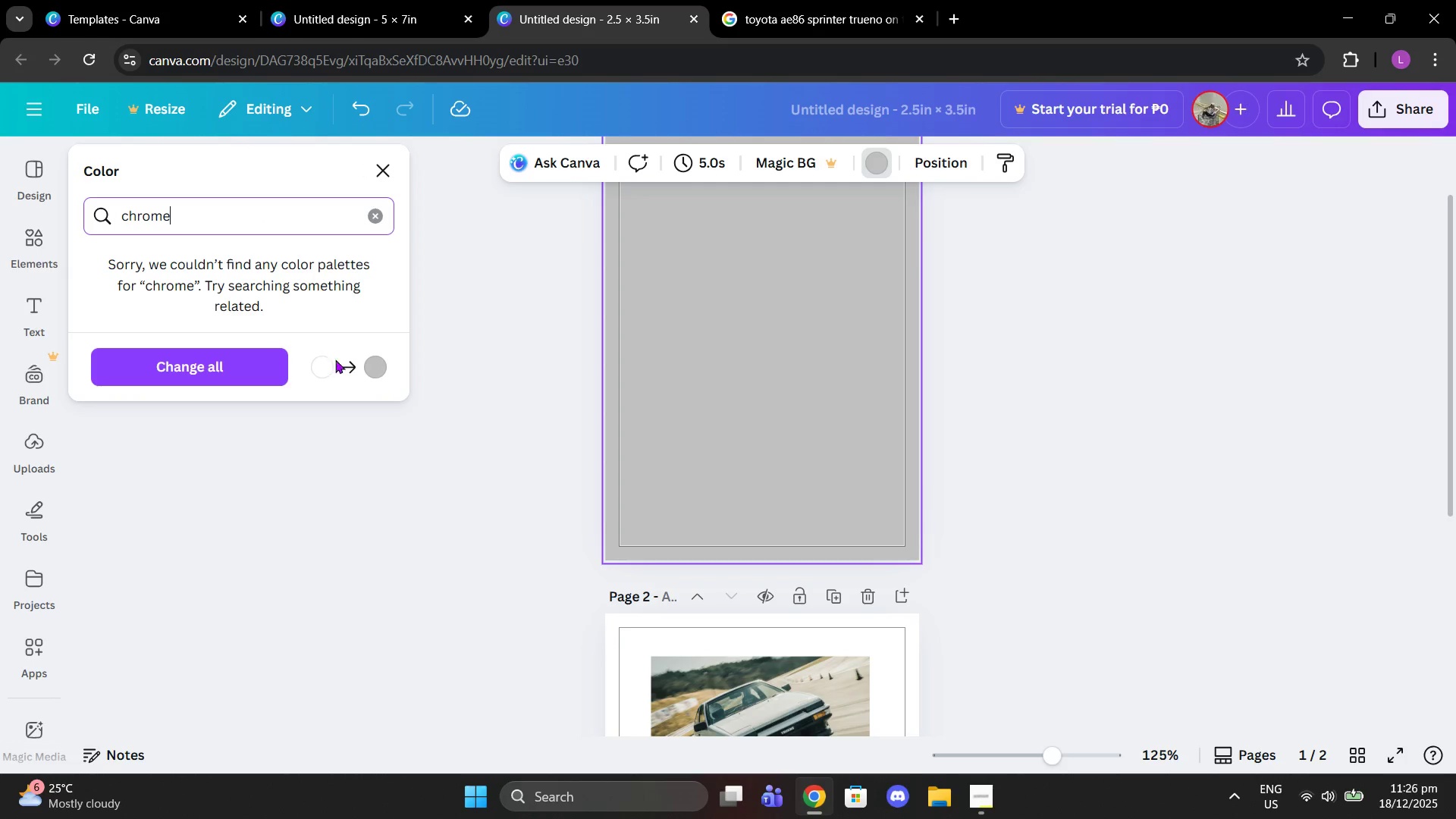 
left_click([375, 221])
 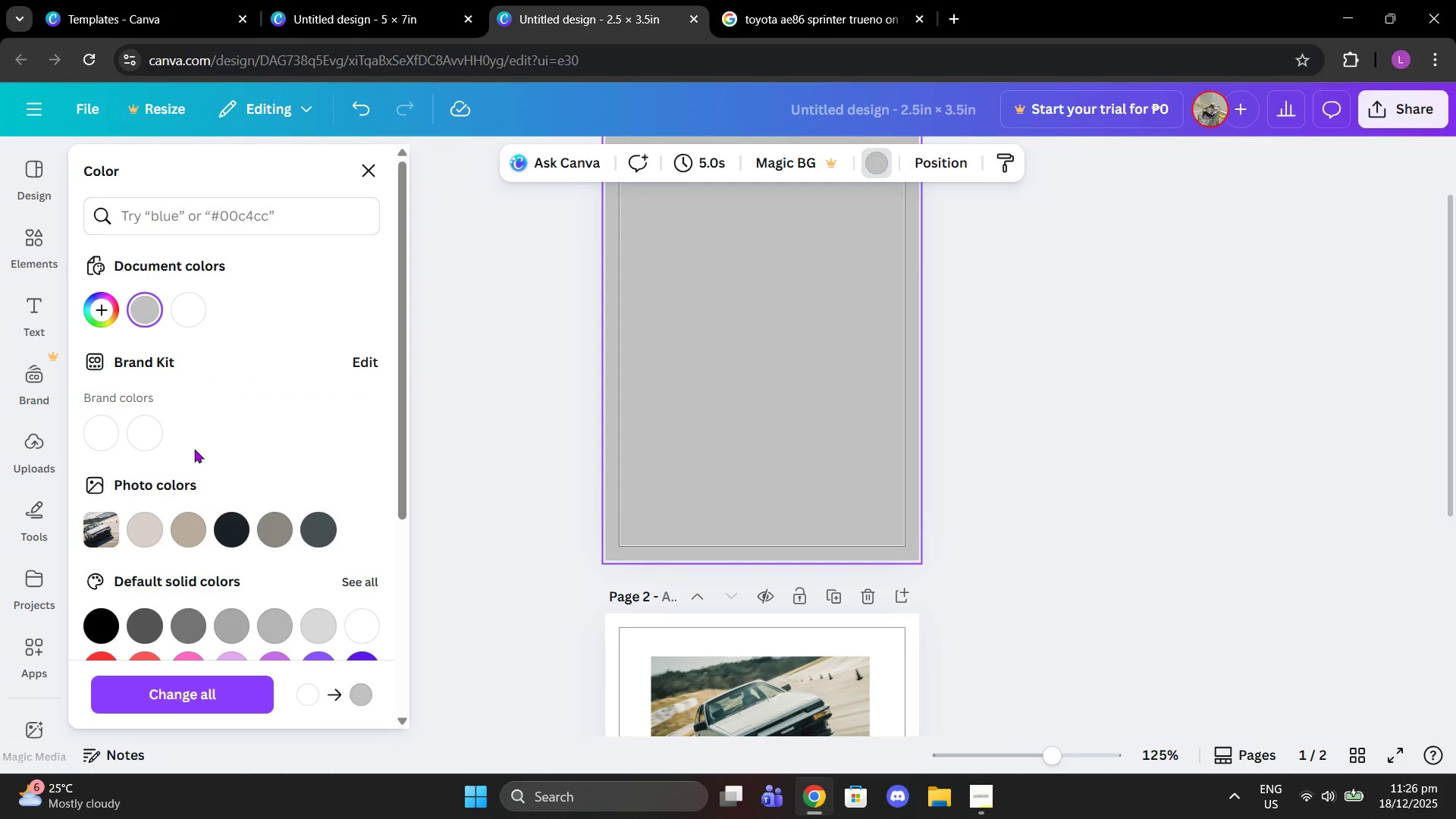 
scroll: coordinate [243, 443], scroll_direction: down, amount: 4.0
 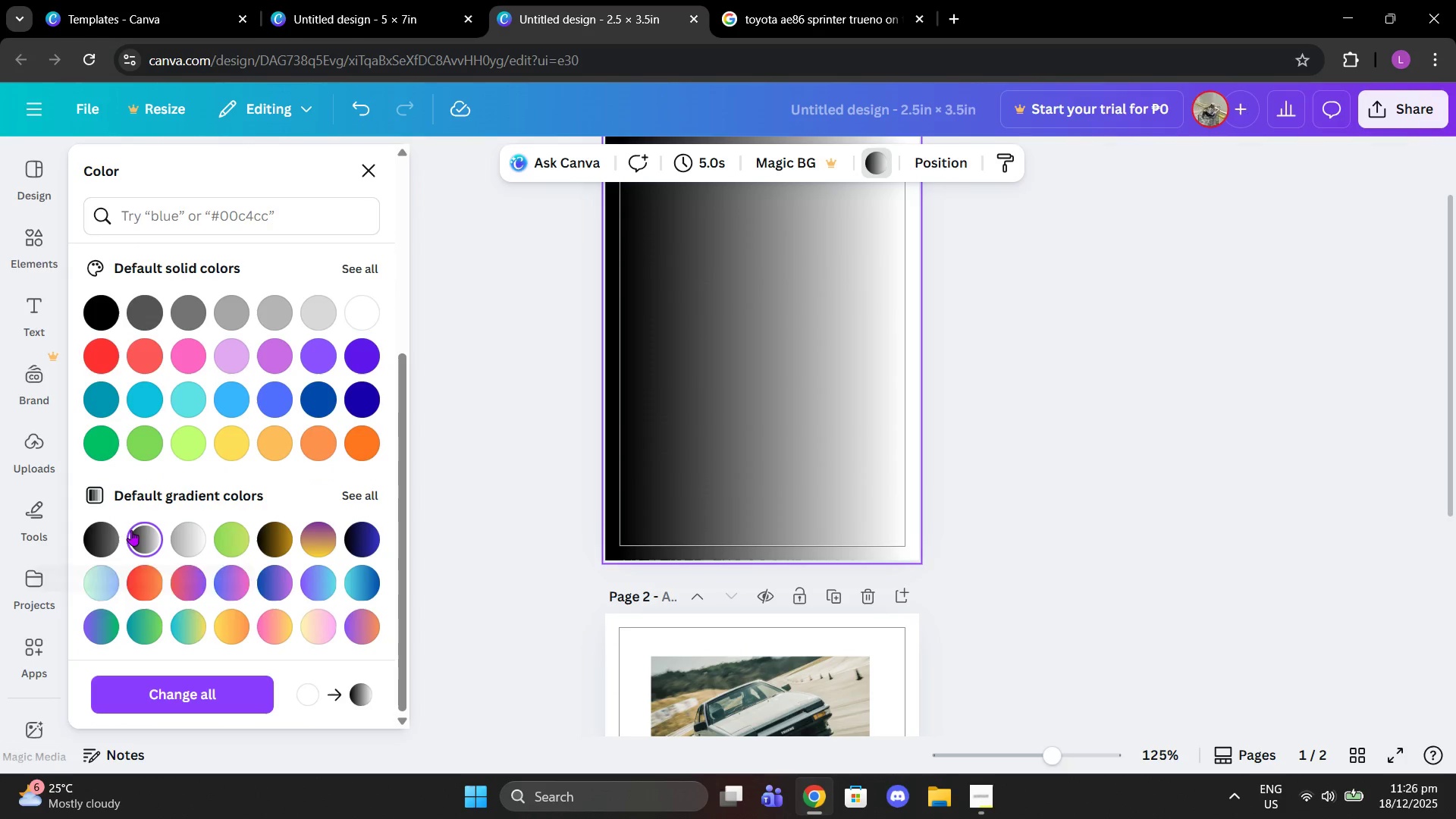 
left_click([115, 540])
 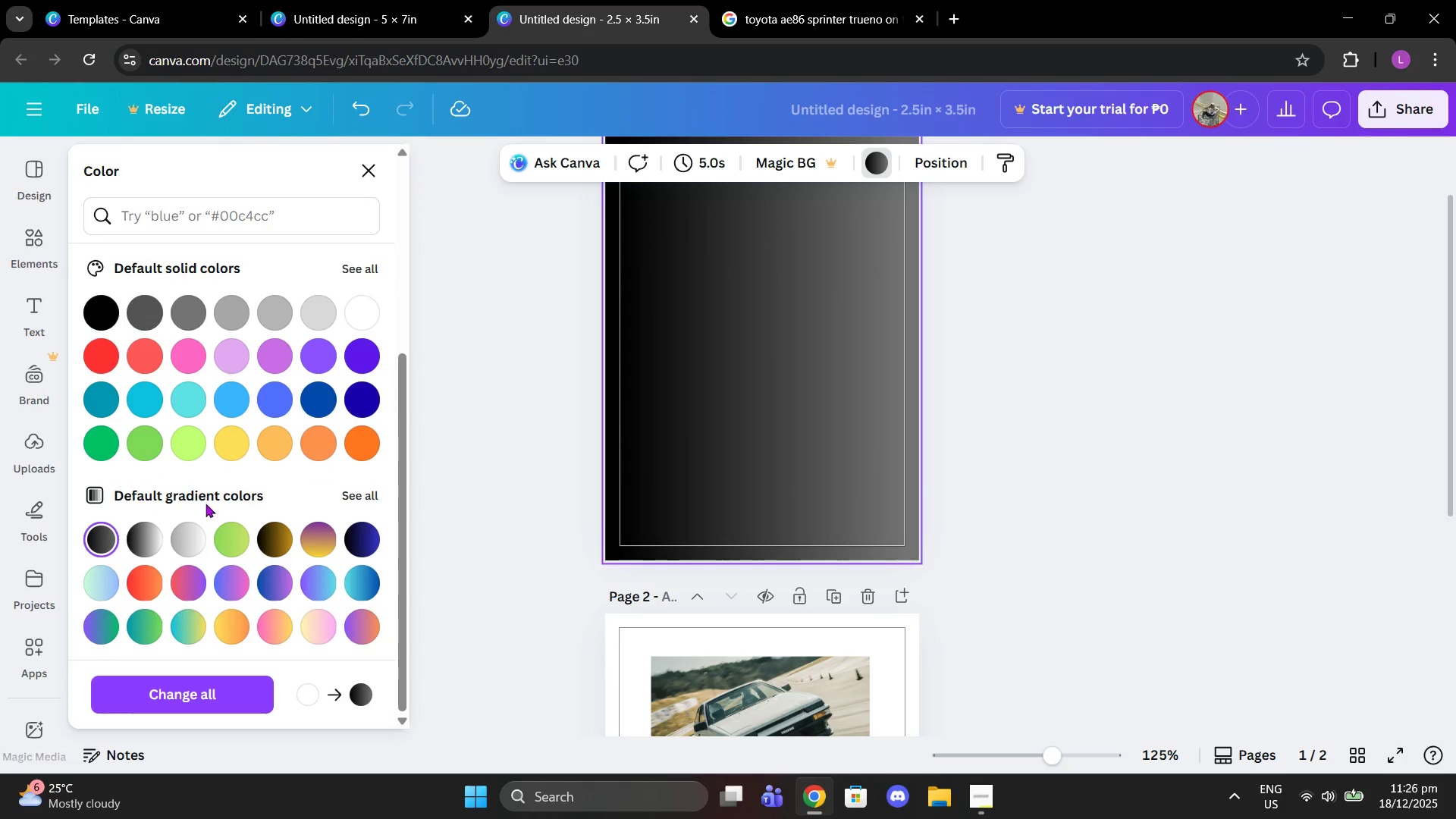 
scroll: coordinate [211, 475], scroll_direction: down, amount: 1.0
 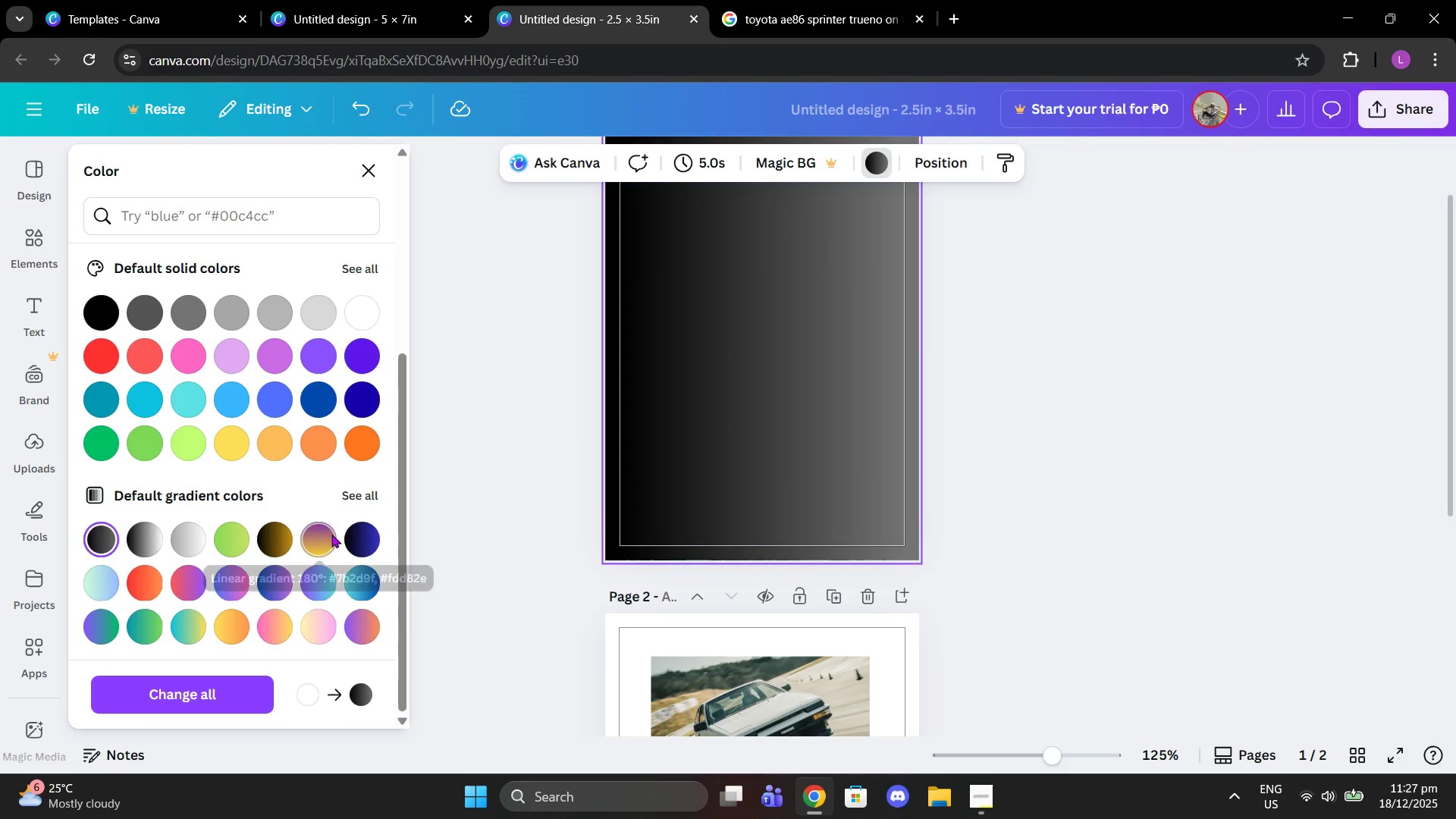 
left_click([199, 542])
 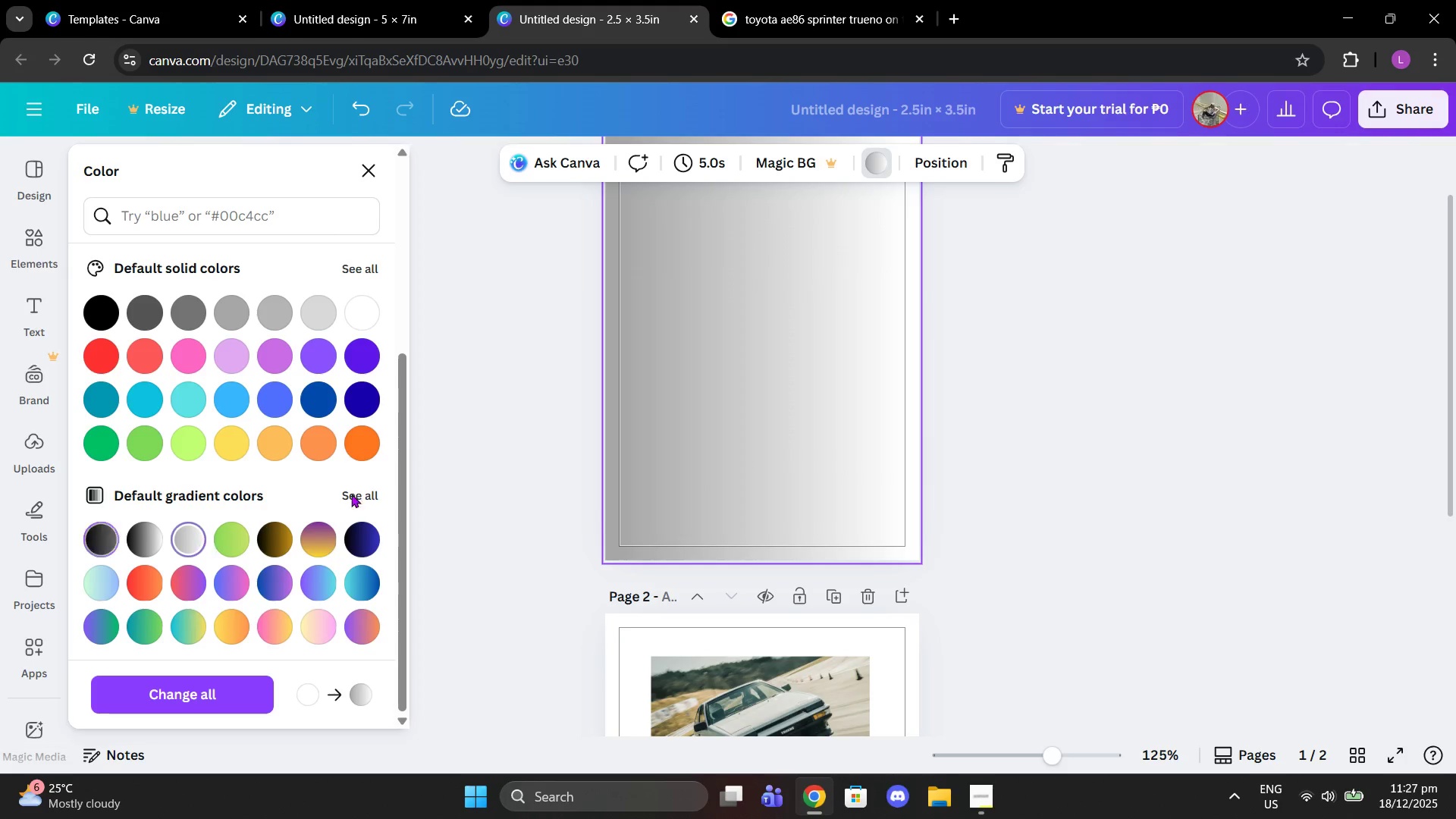 
left_click([1023, 383])
 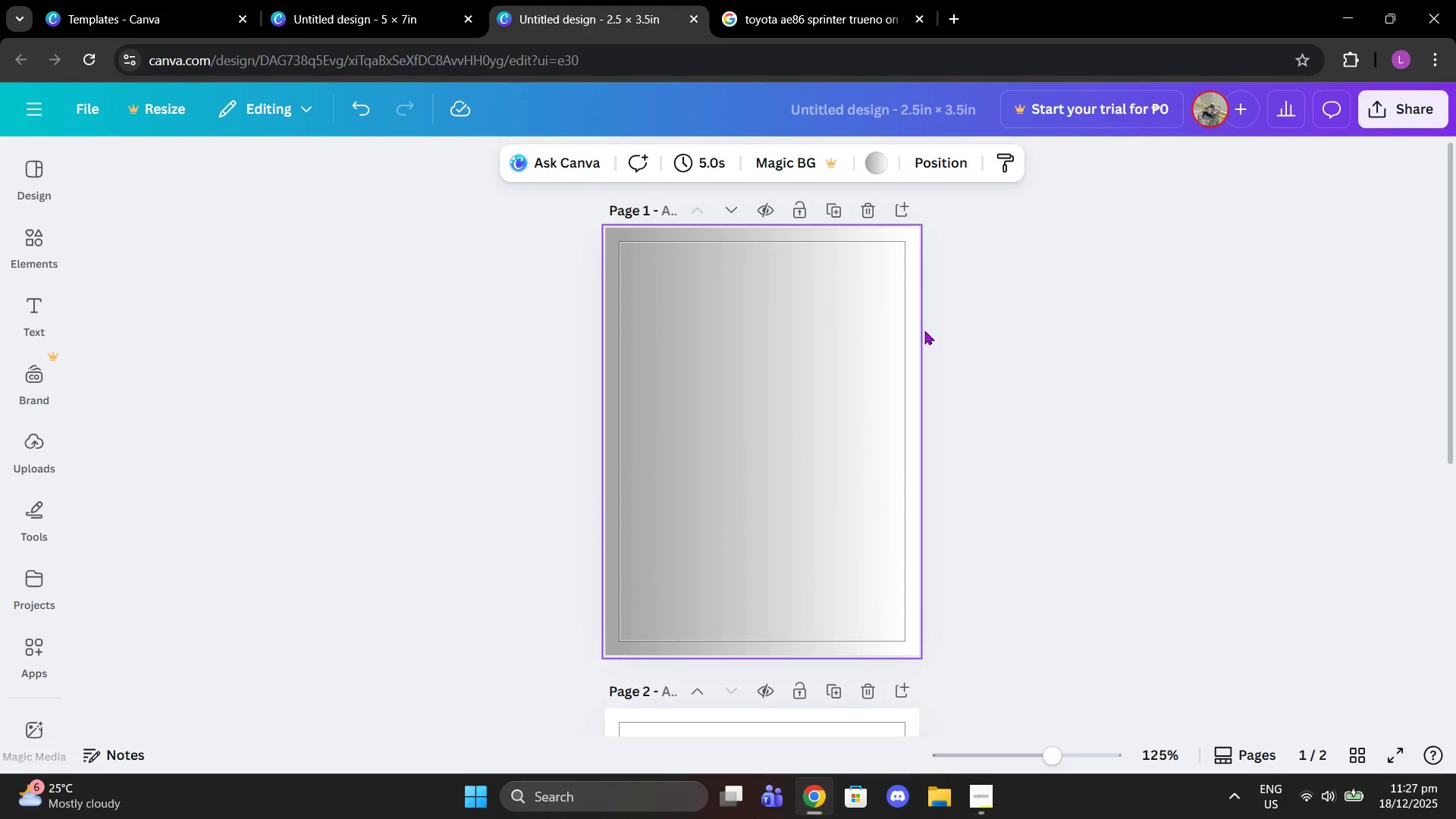 
scroll: coordinate [733, 463], scroll_direction: up, amount: 2.0
 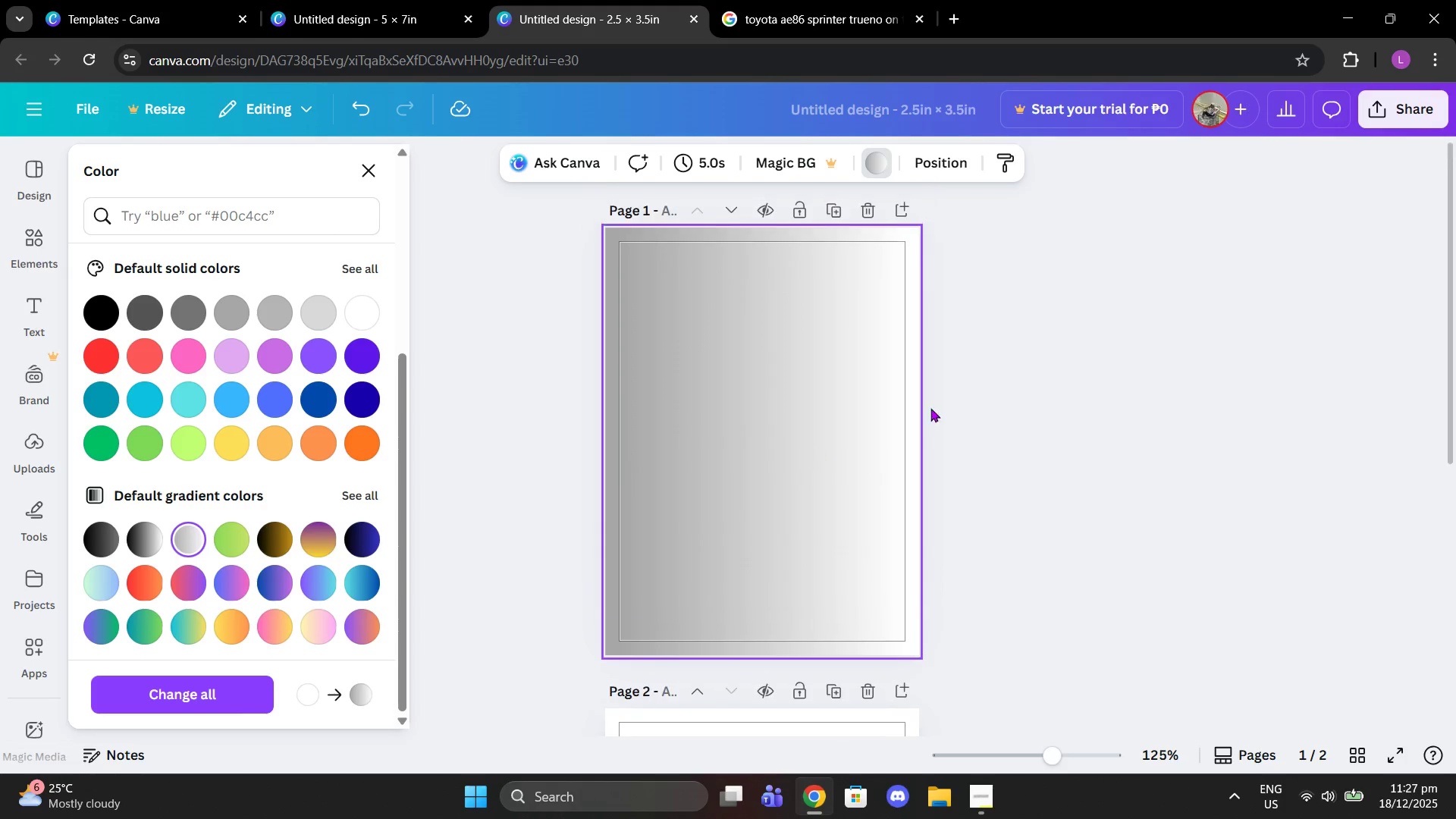 
 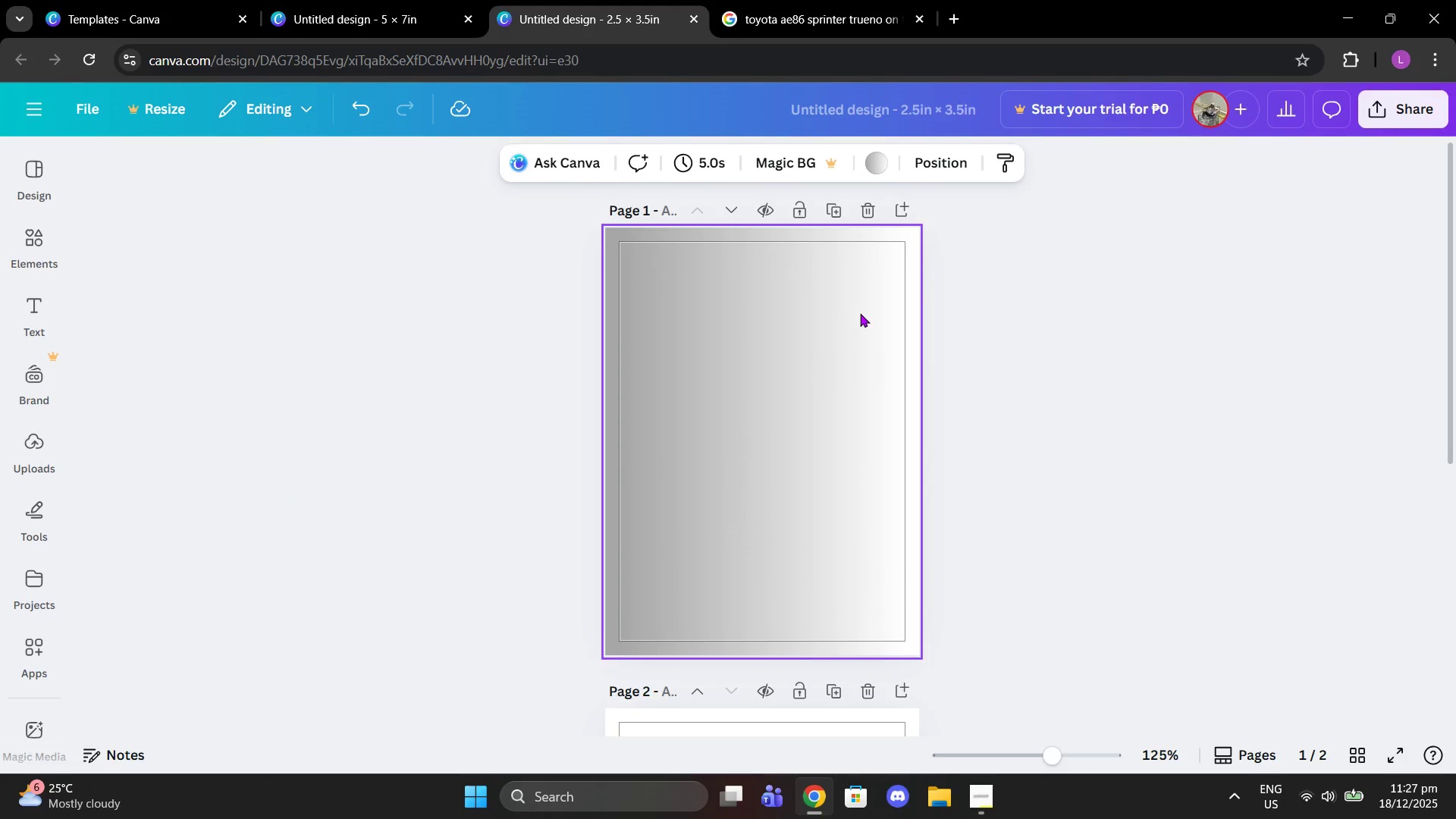 
left_click([860, 313])
 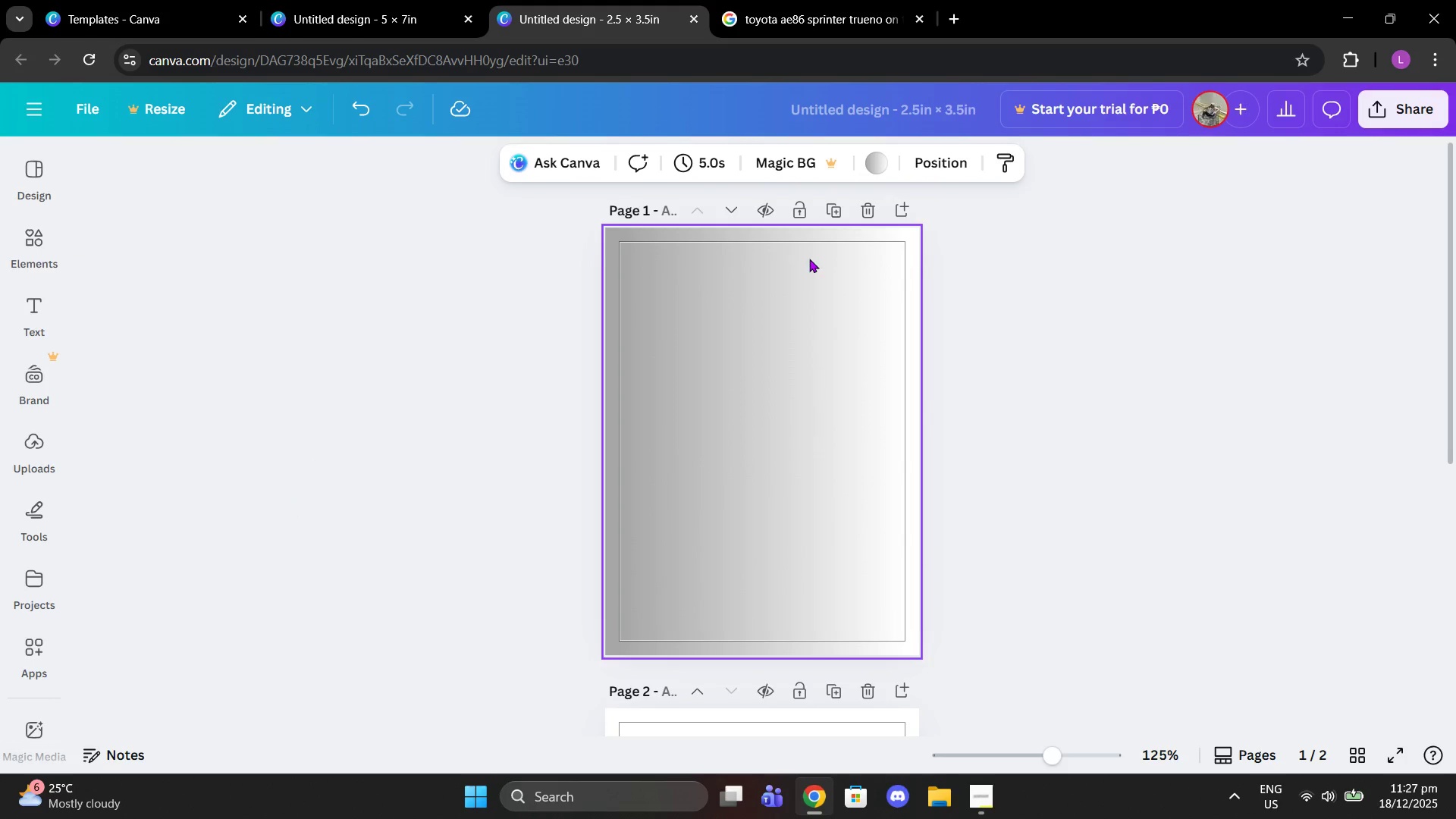 
left_click_drag(start_coordinate=[797, 260], to_coordinate=[803, 284])
 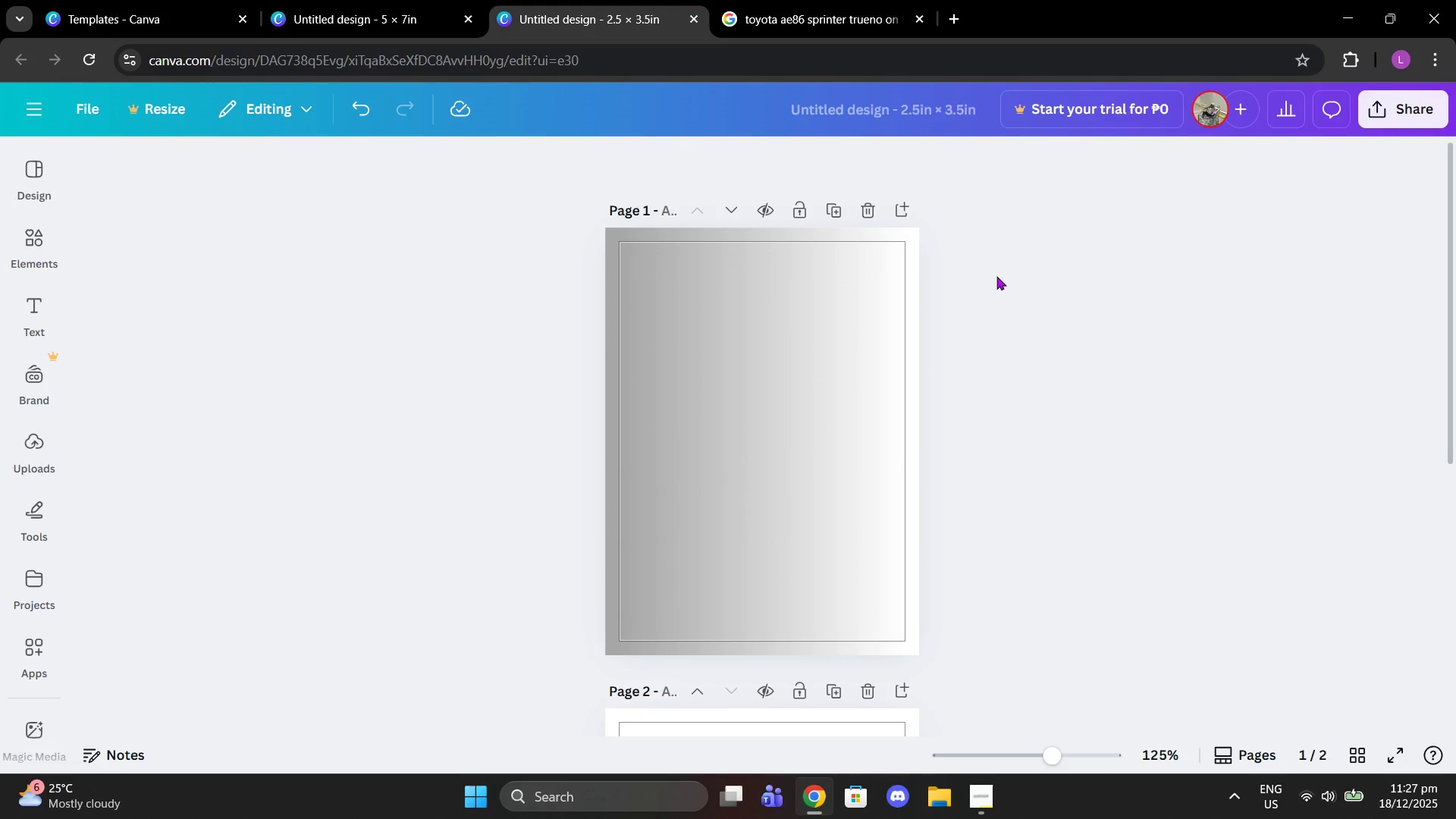 
left_click([996, 276])
 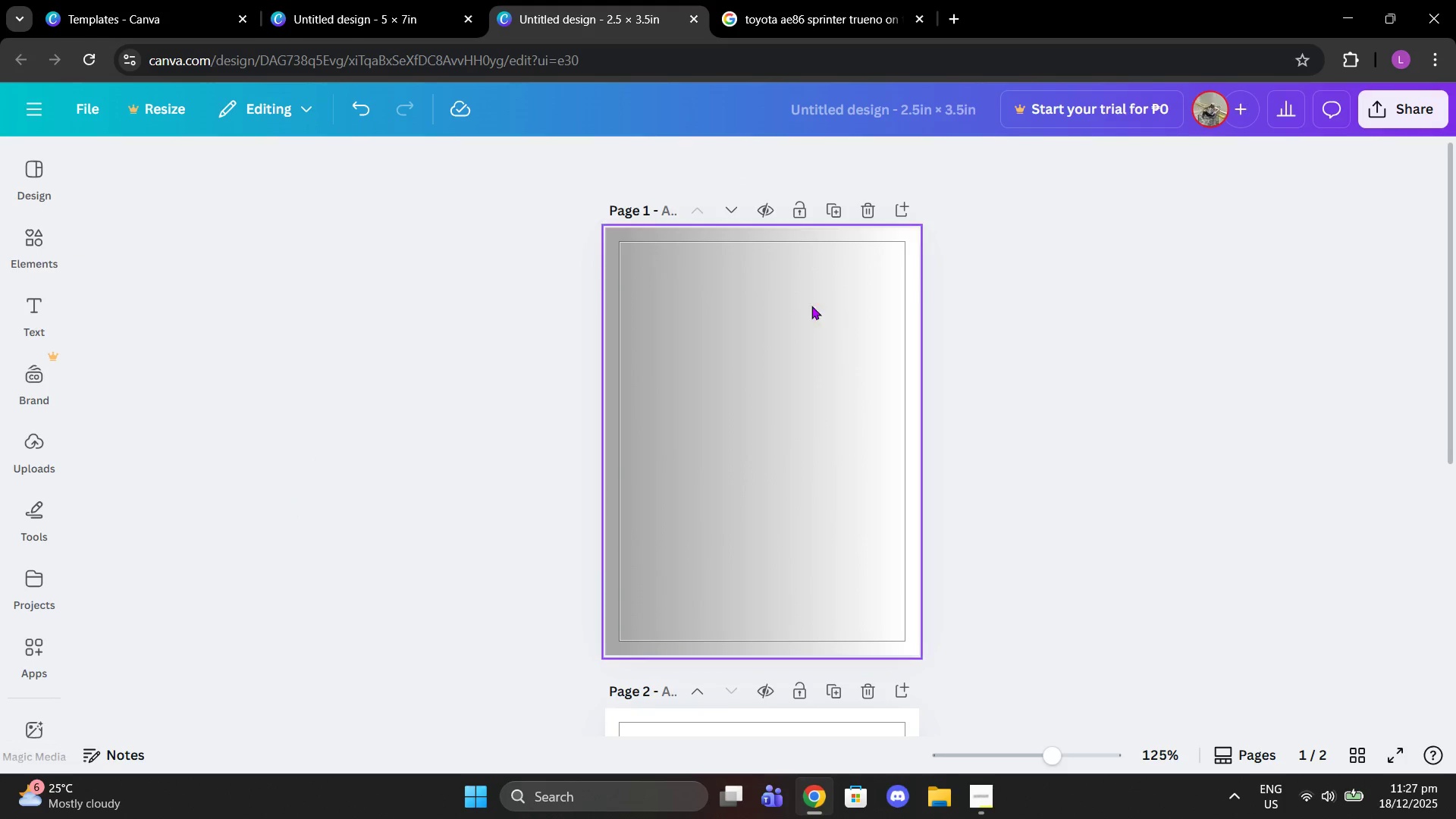 
left_click([762, 325])
 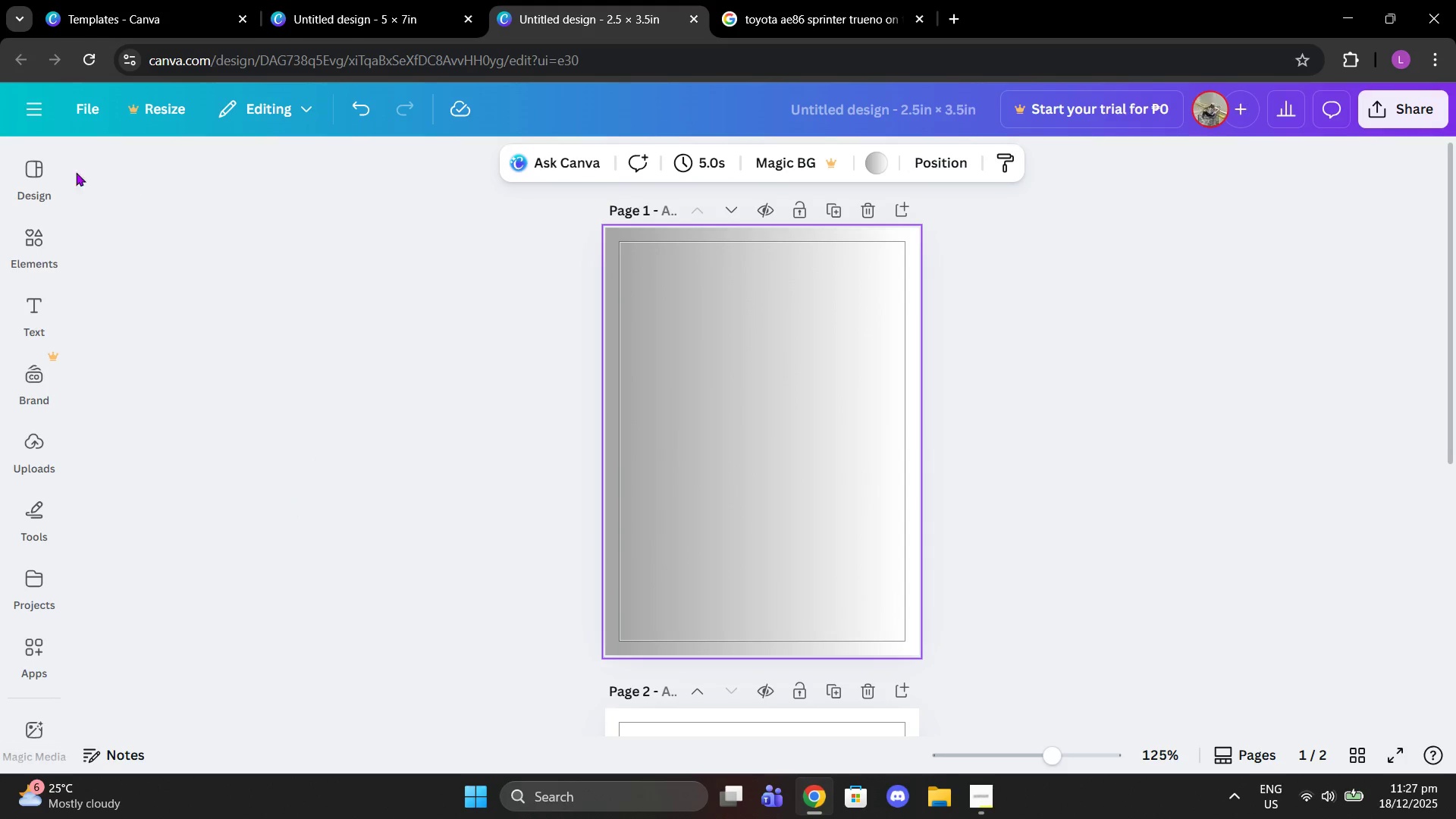 
left_click([13, 259])
 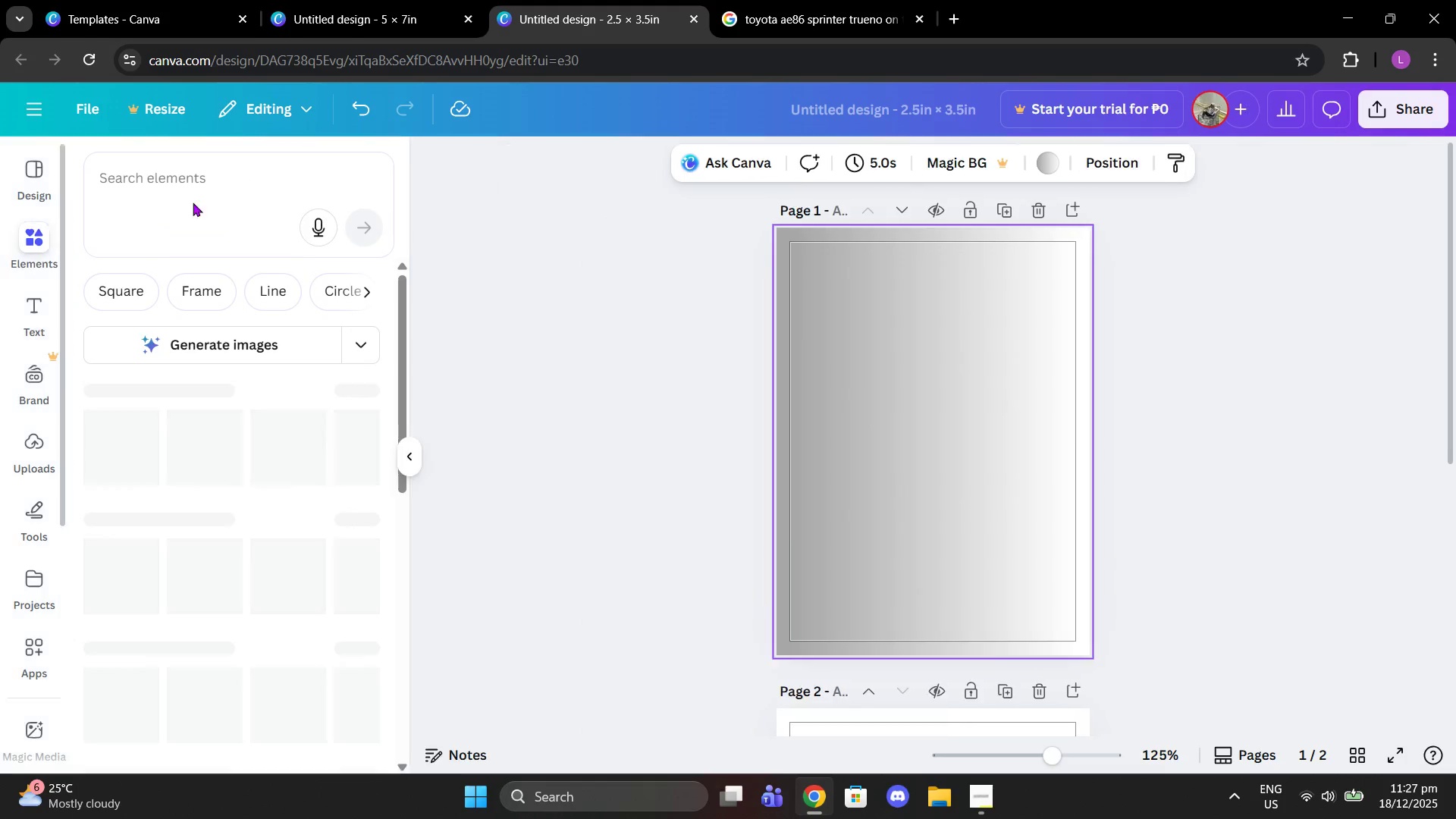 
left_click([198, 181])
 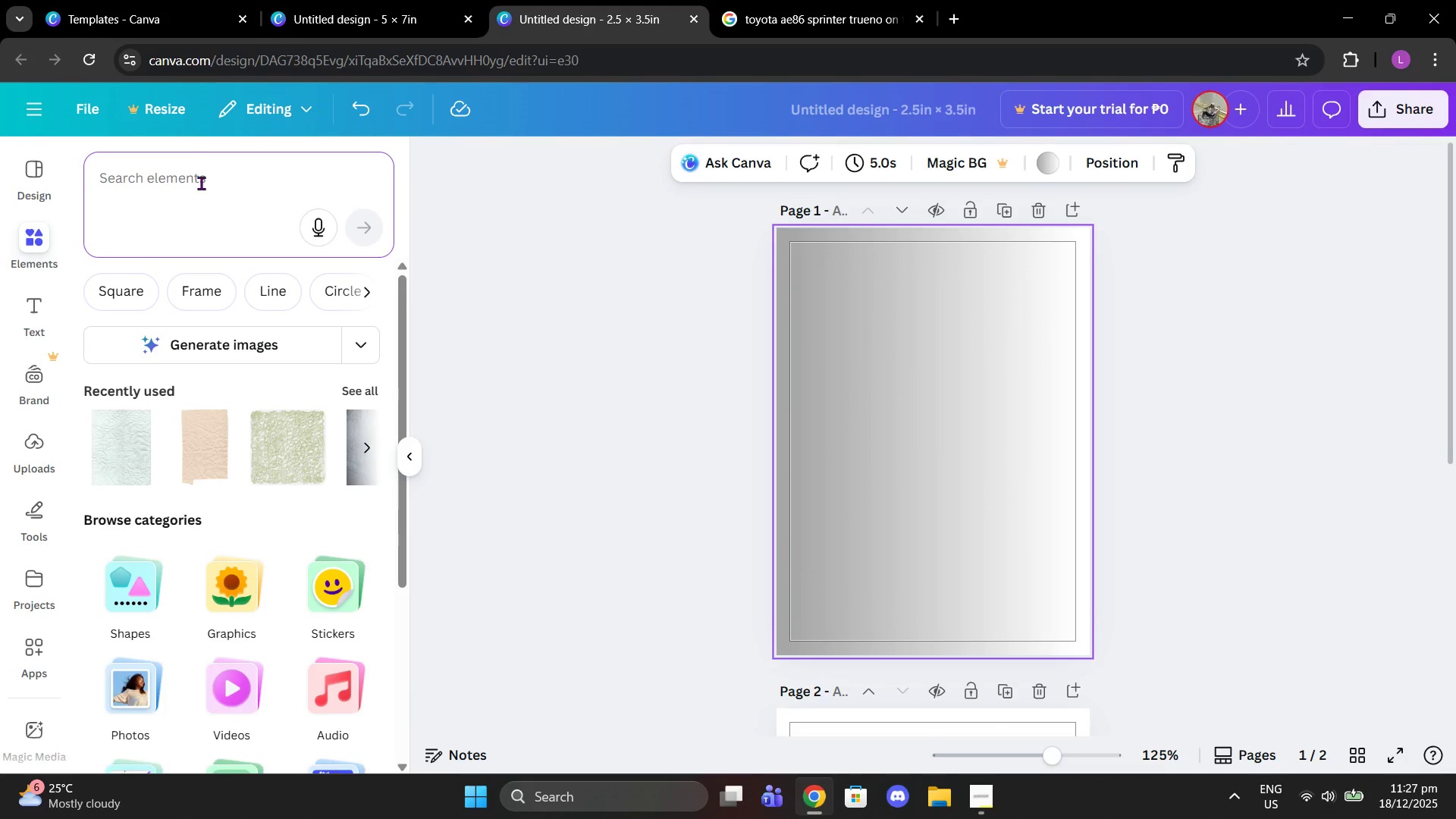 
type(border)
 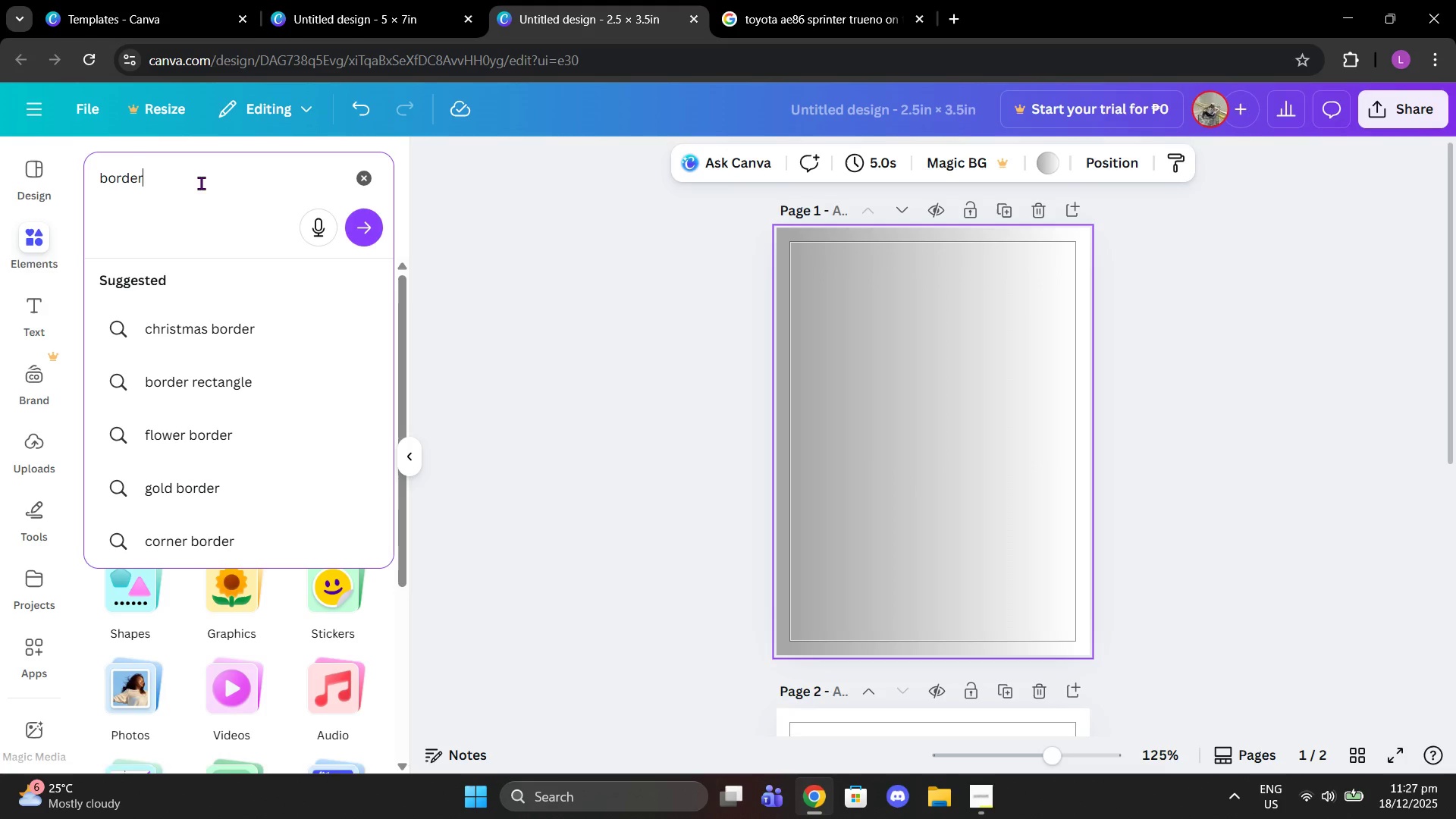 
key(Enter)
 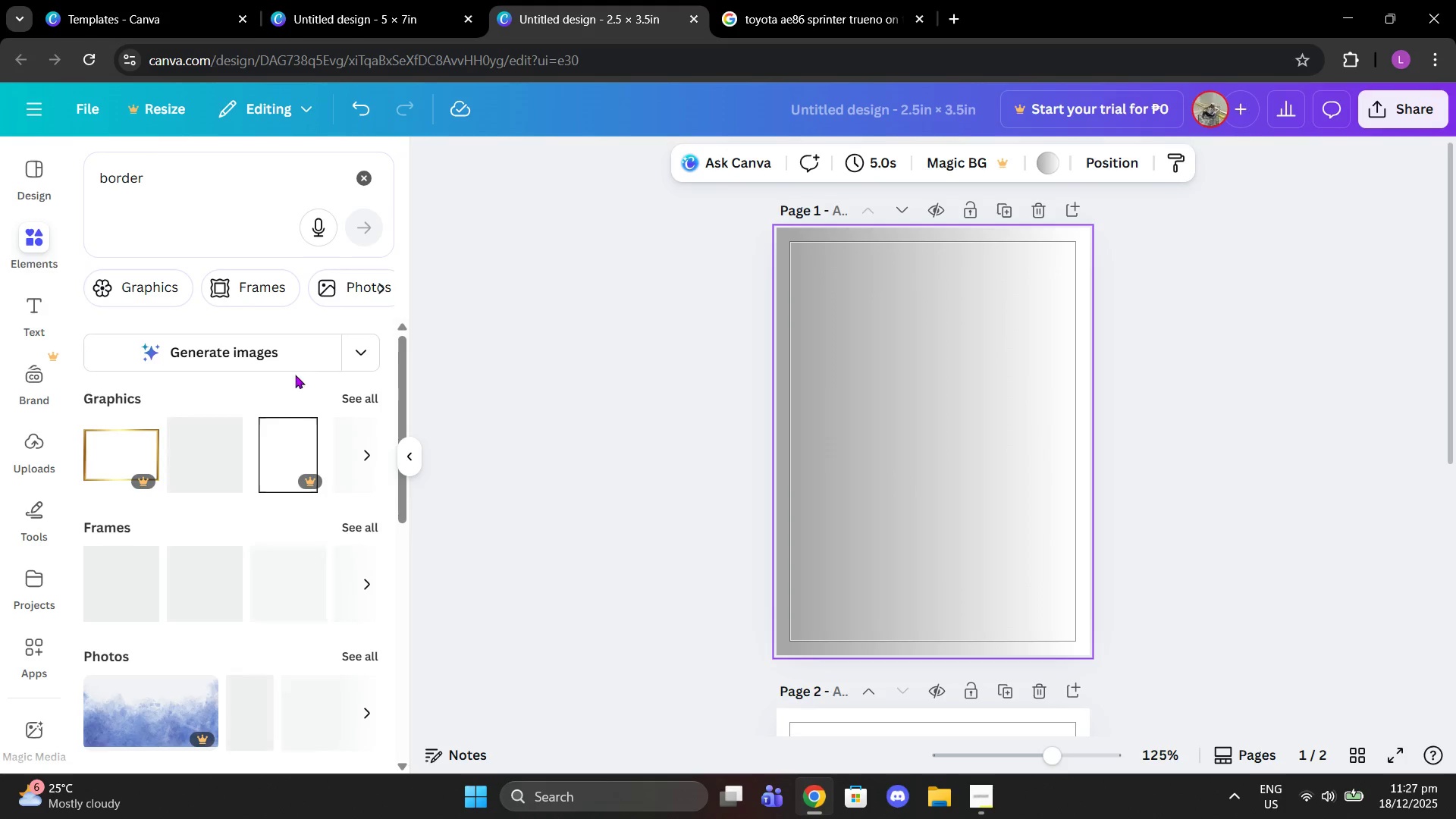 
left_click([348, 394])
 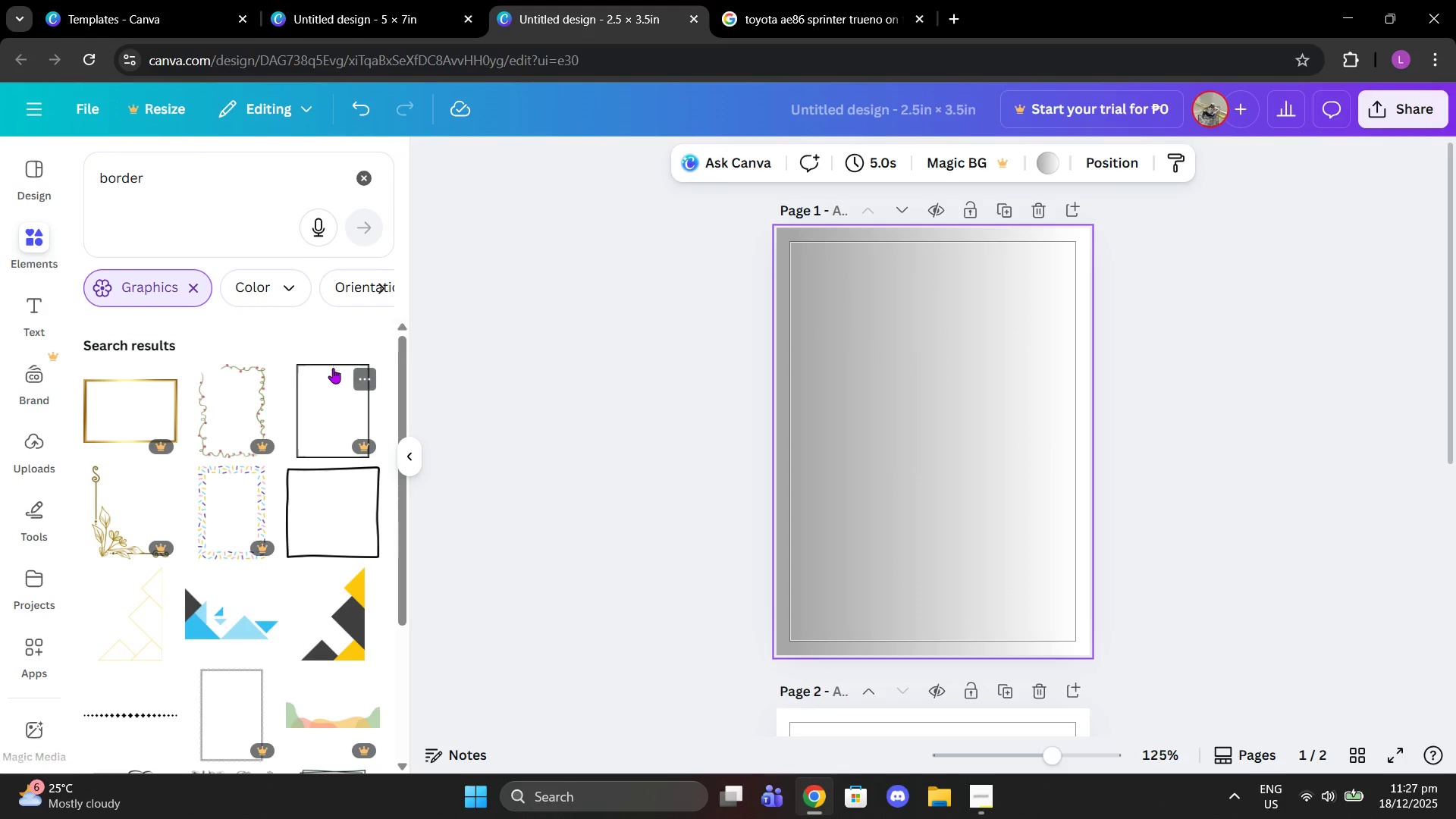 
scroll: coordinate [343, 525], scroll_direction: down, amount: 9.0
 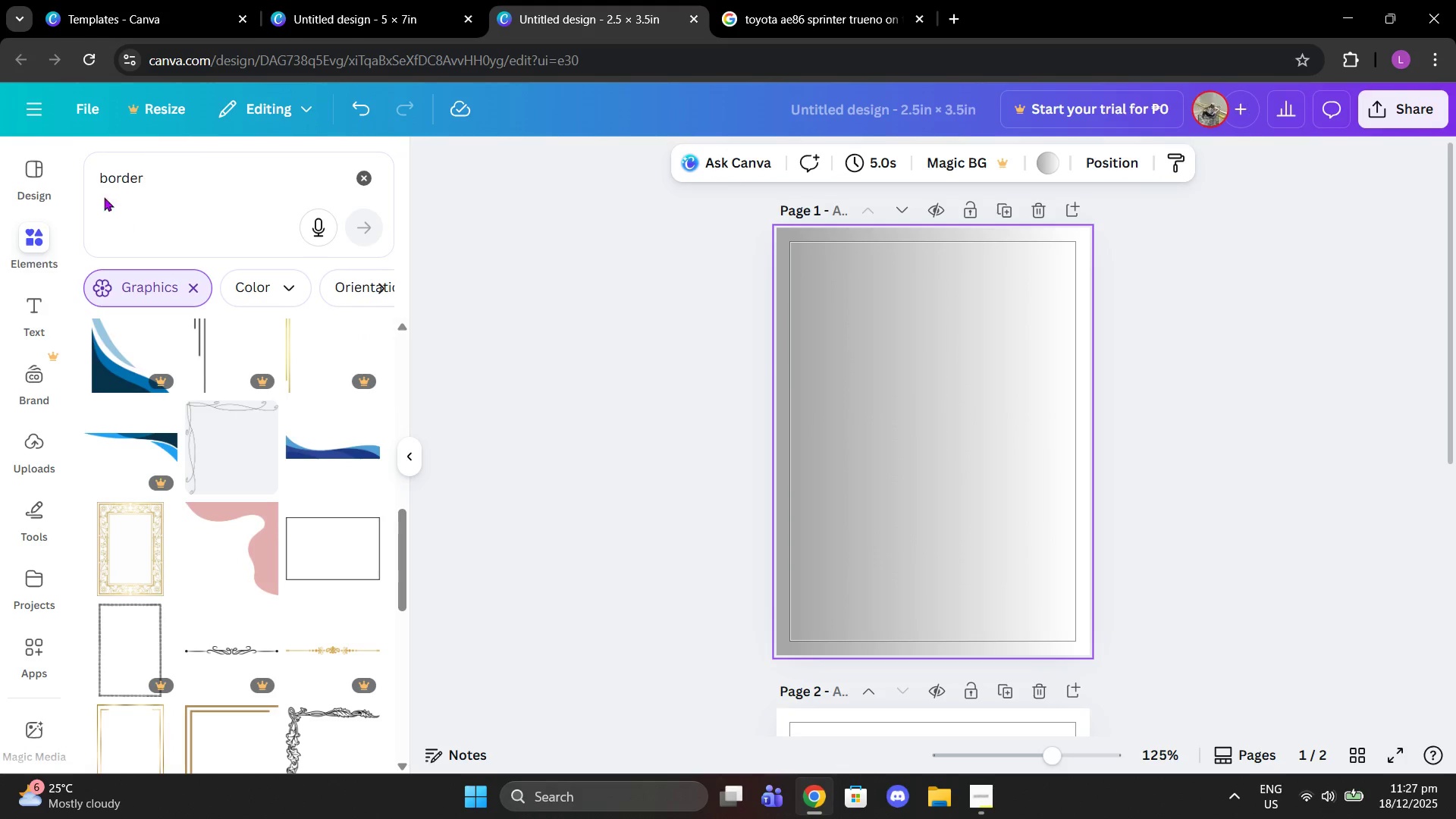 
left_click([95, 167])
 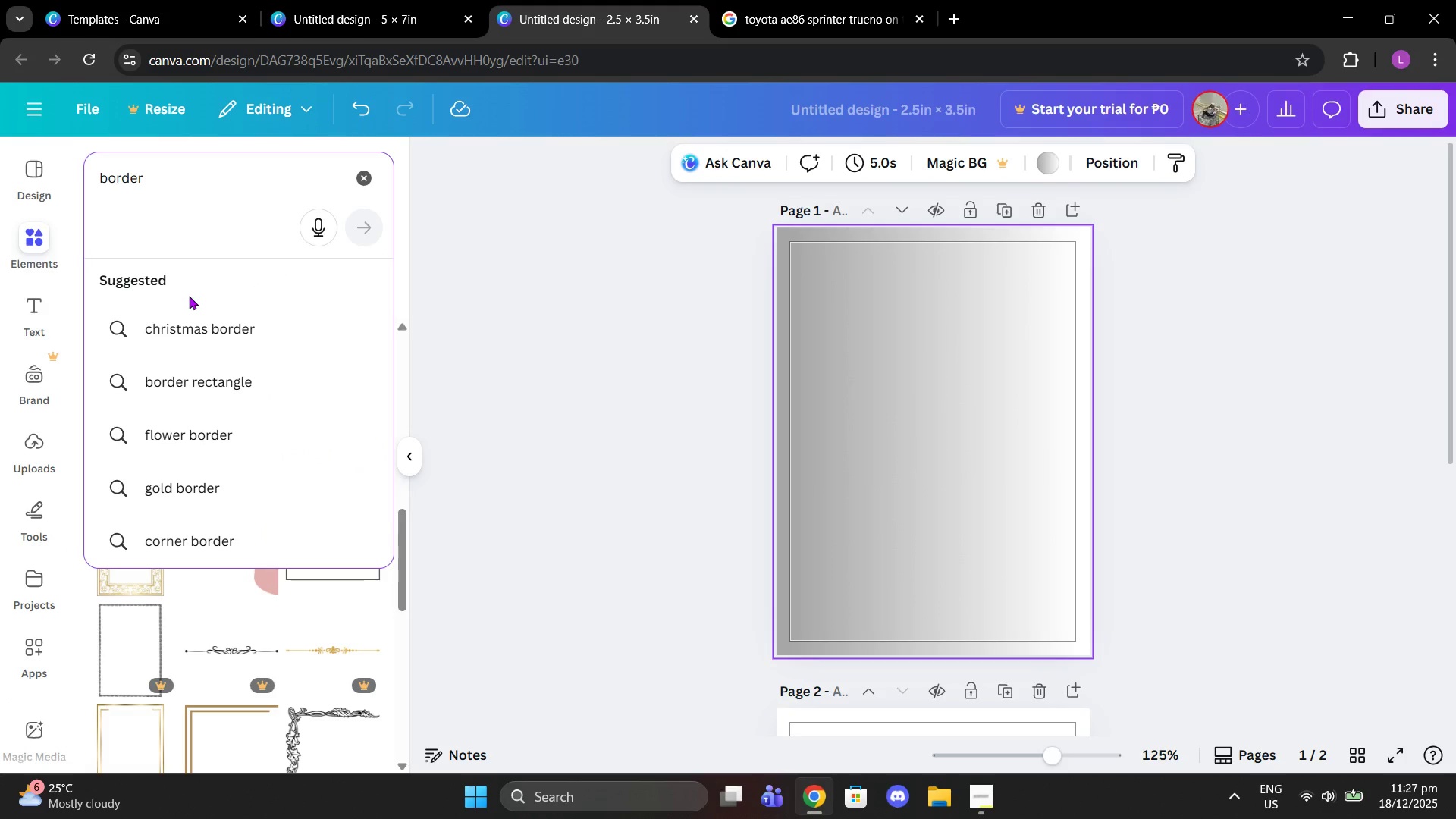 
hold_key(key=ArrowLeft, duration=0.75)
 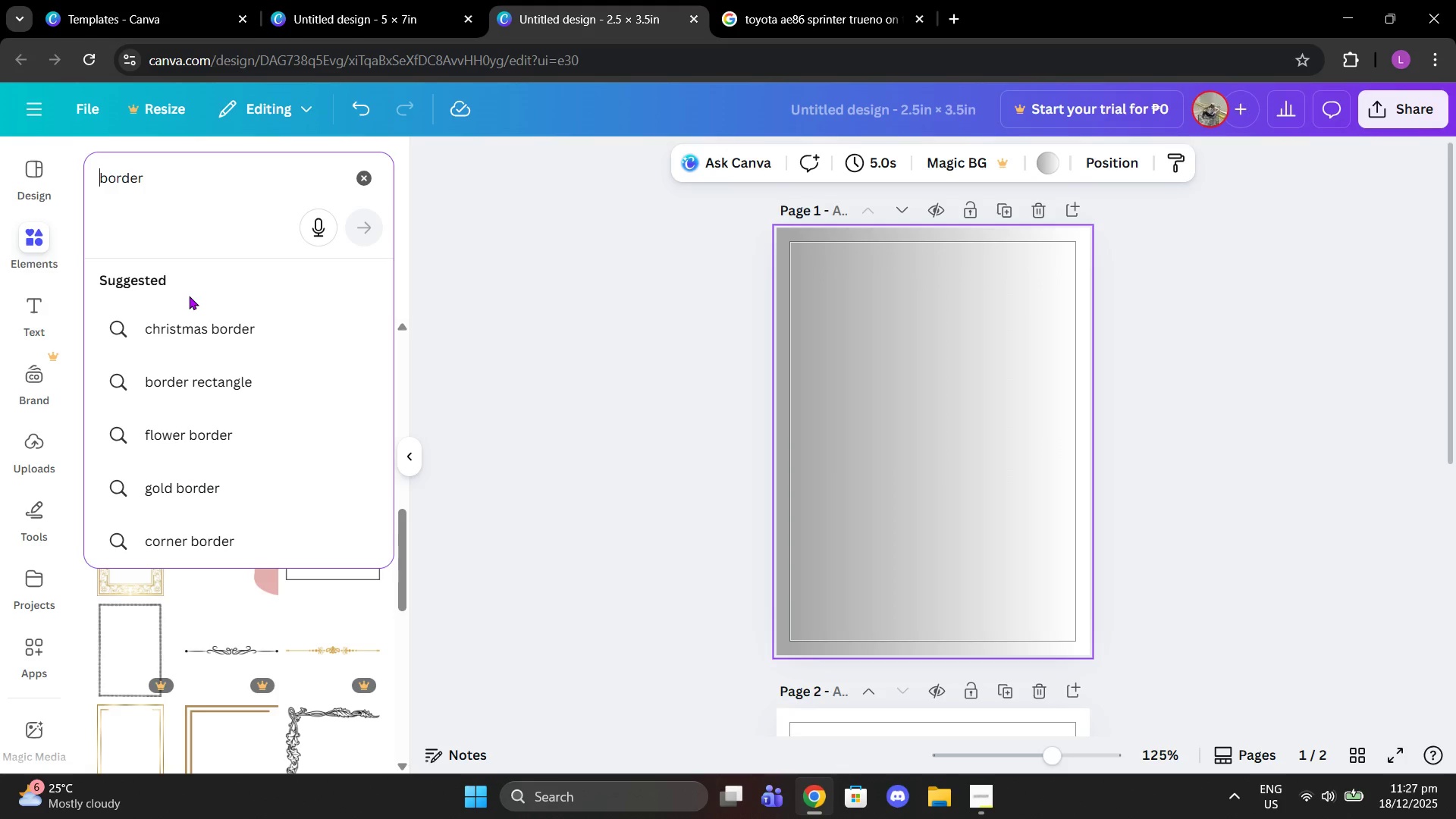 
type( card )
 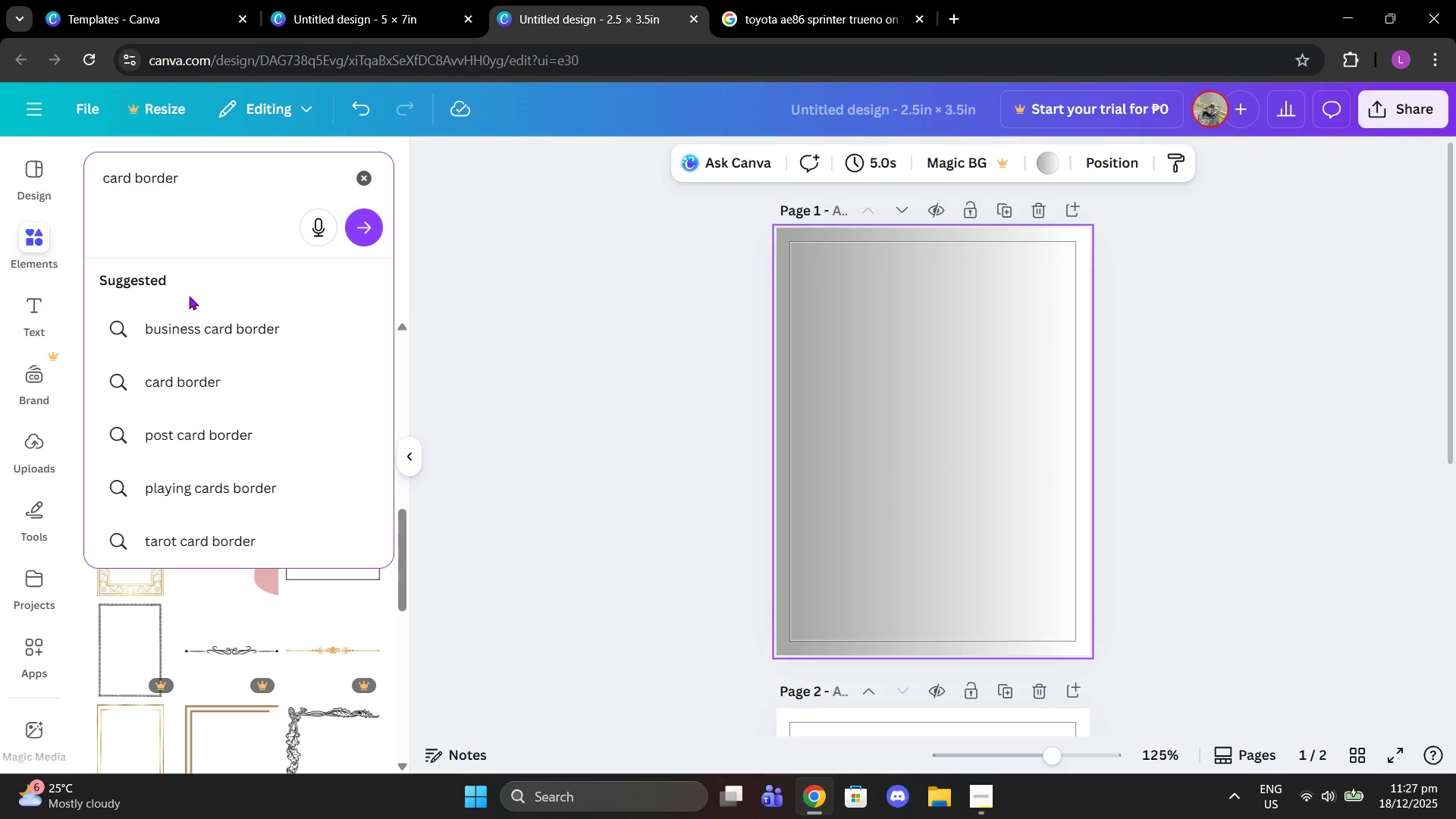 
key(Enter)
 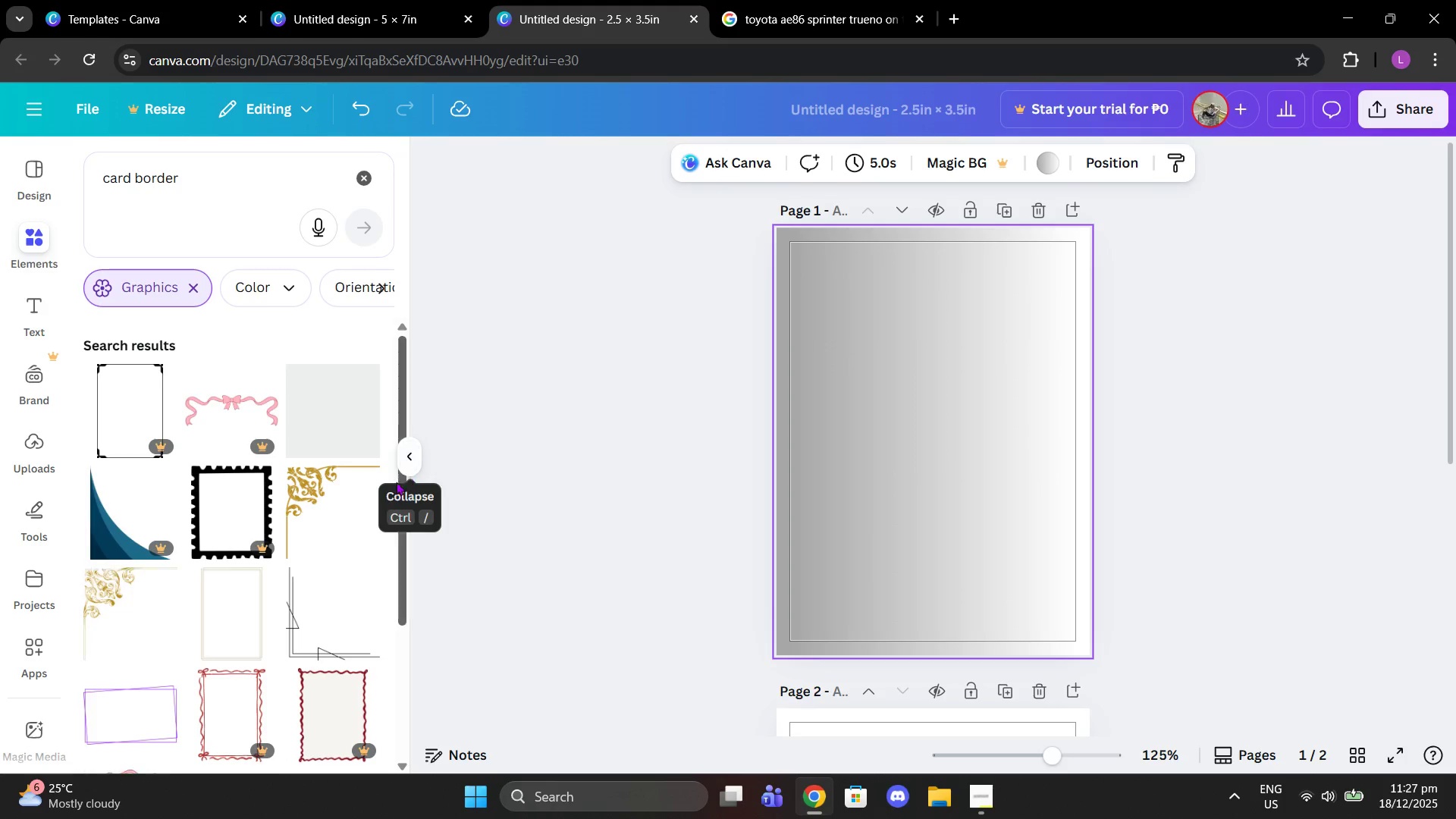 
scroll: coordinate [348, 485], scroll_direction: down, amount: 2.0
 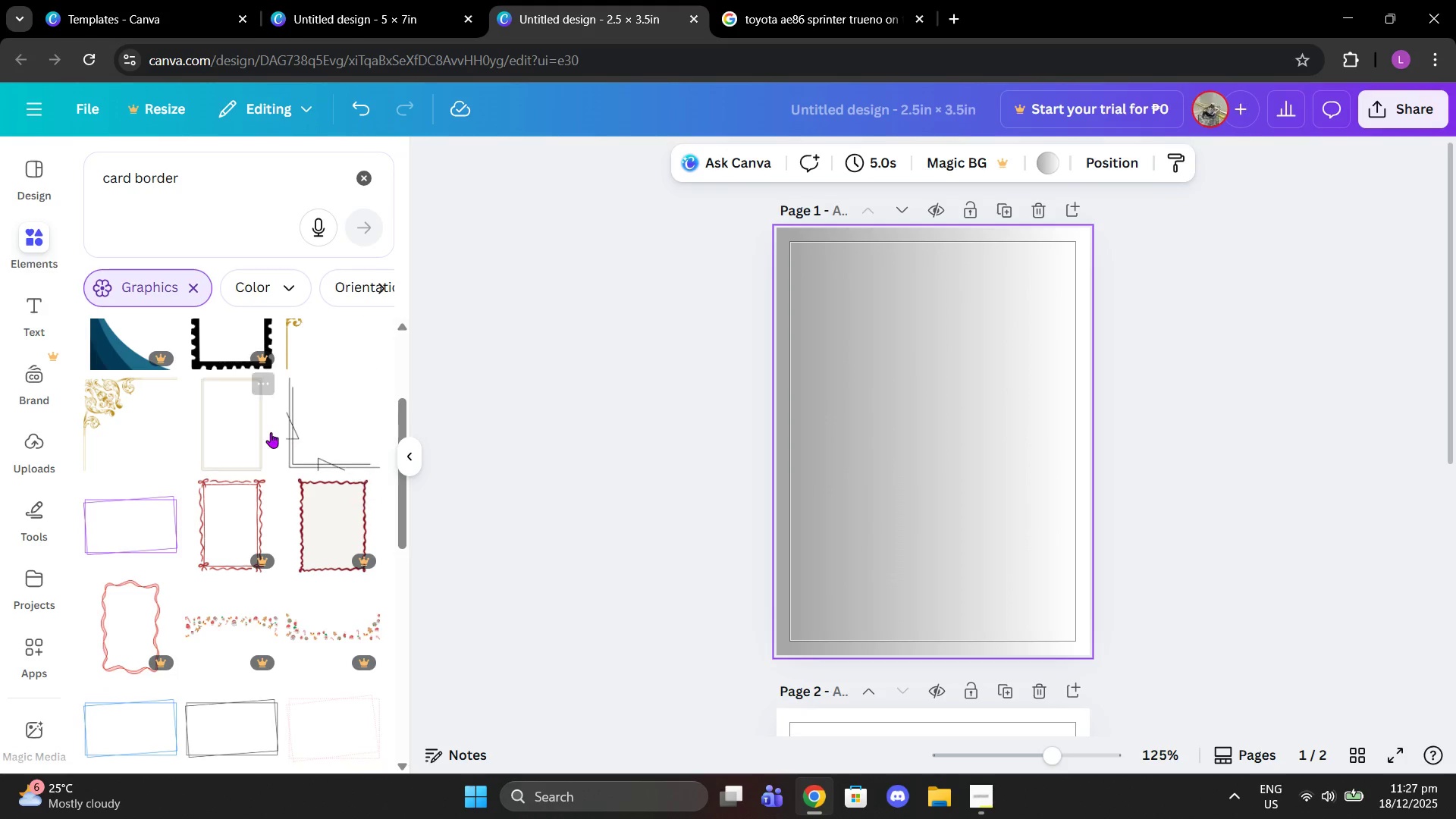 
left_click([271, 432])
 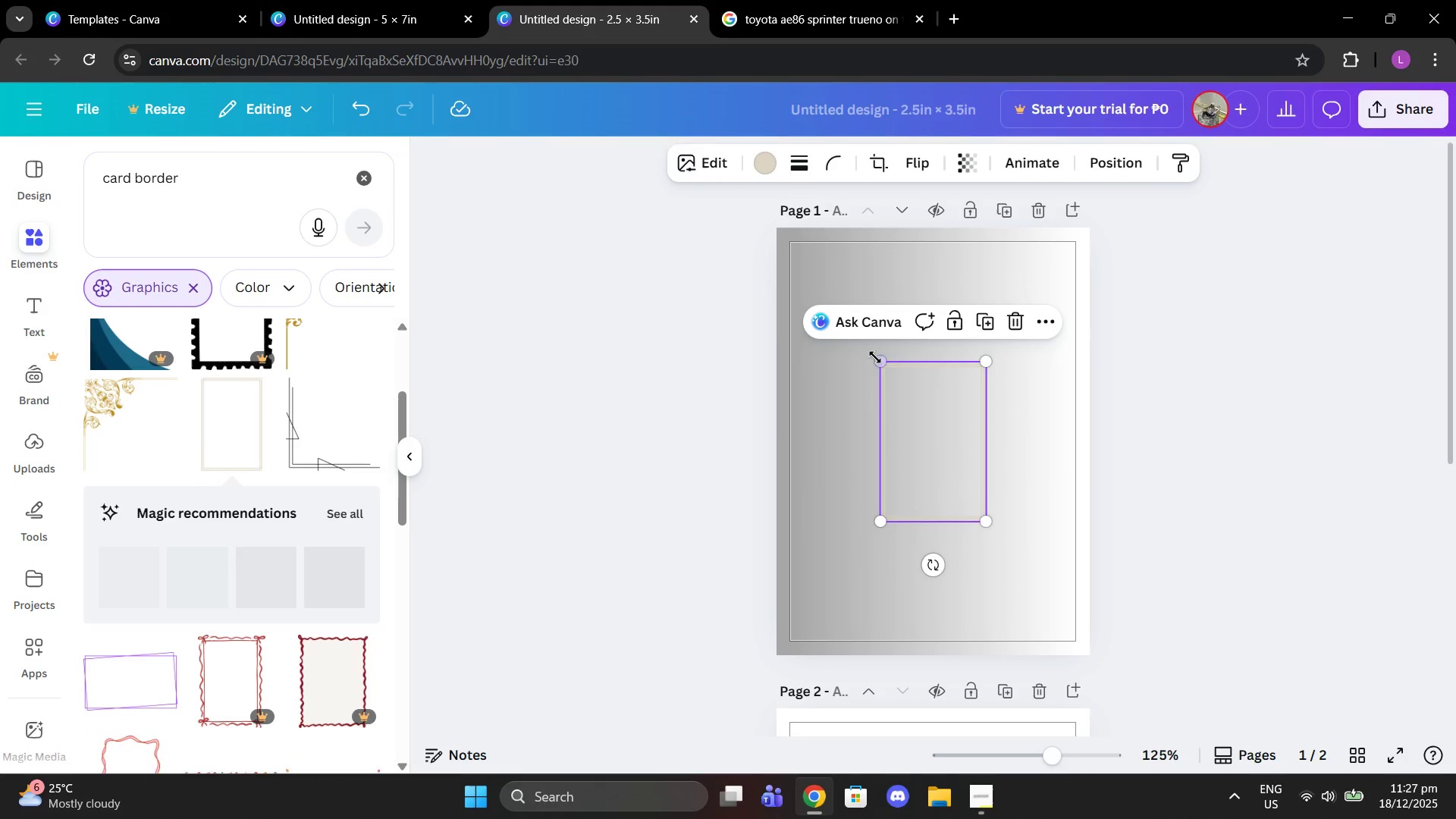 
left_click_drag(start_coordinate=[875, 357], to_coordinate=[766, 245])
 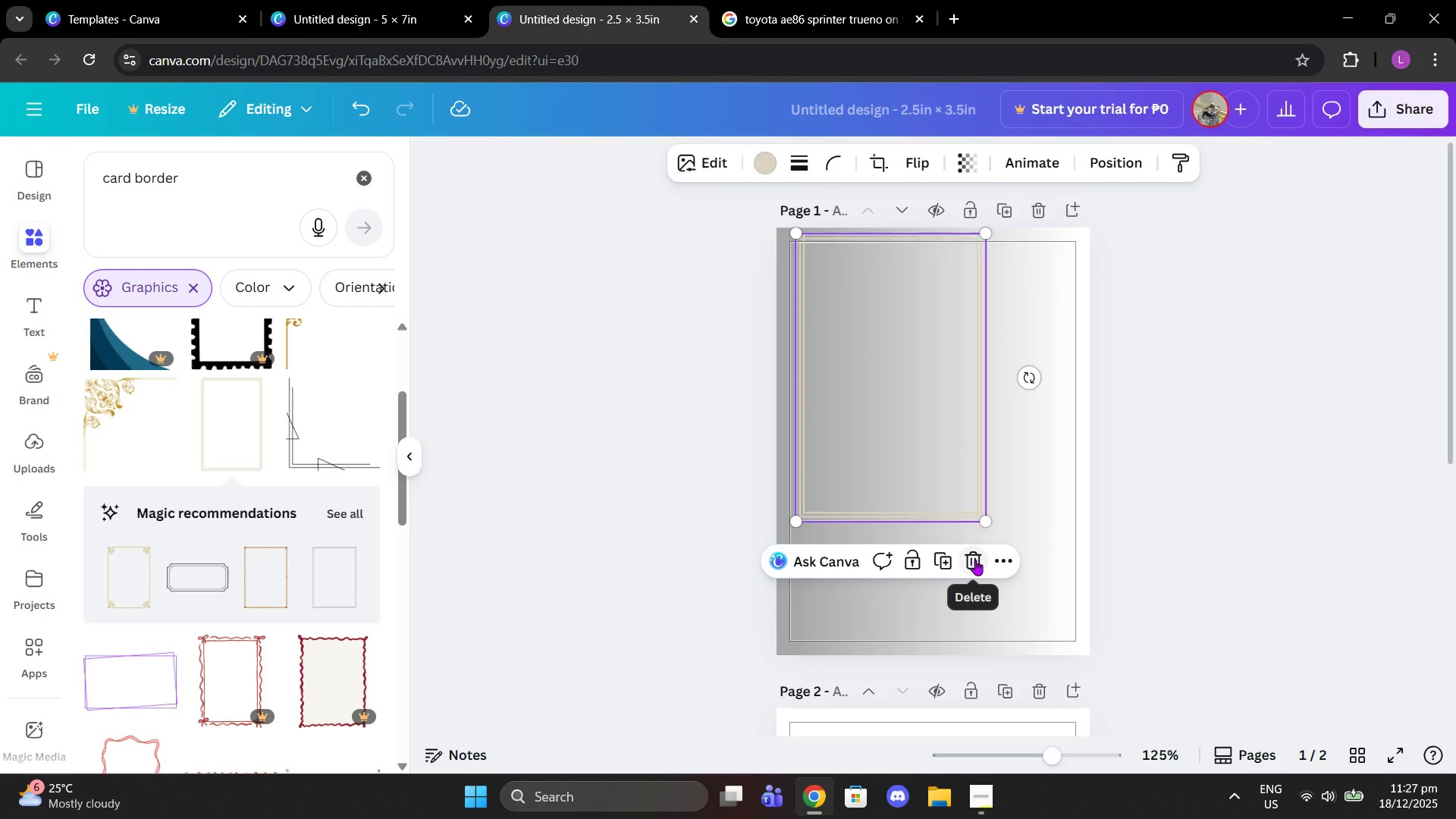 
double_click([945, 457])
 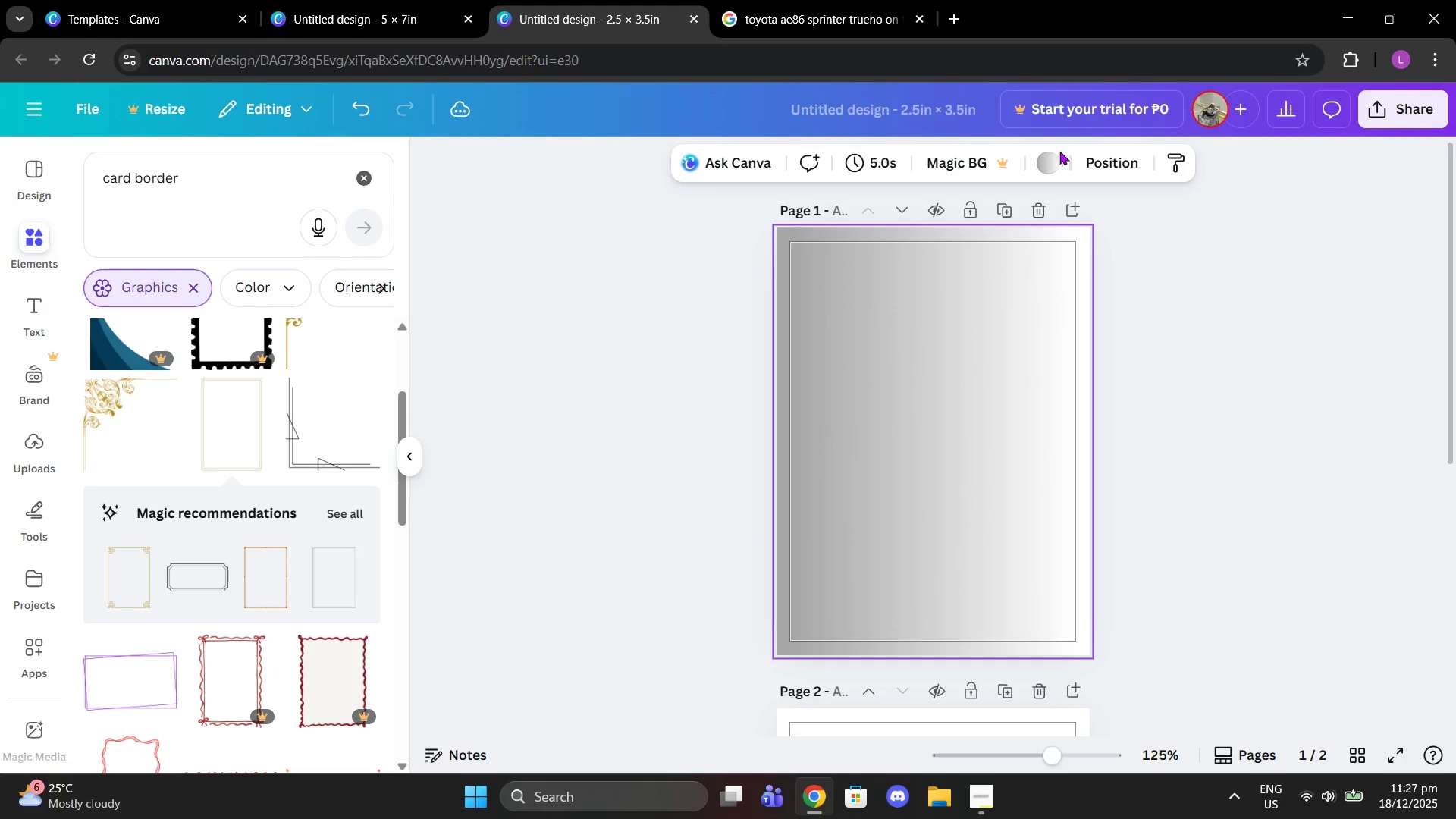 
left_click([1052, 155])
 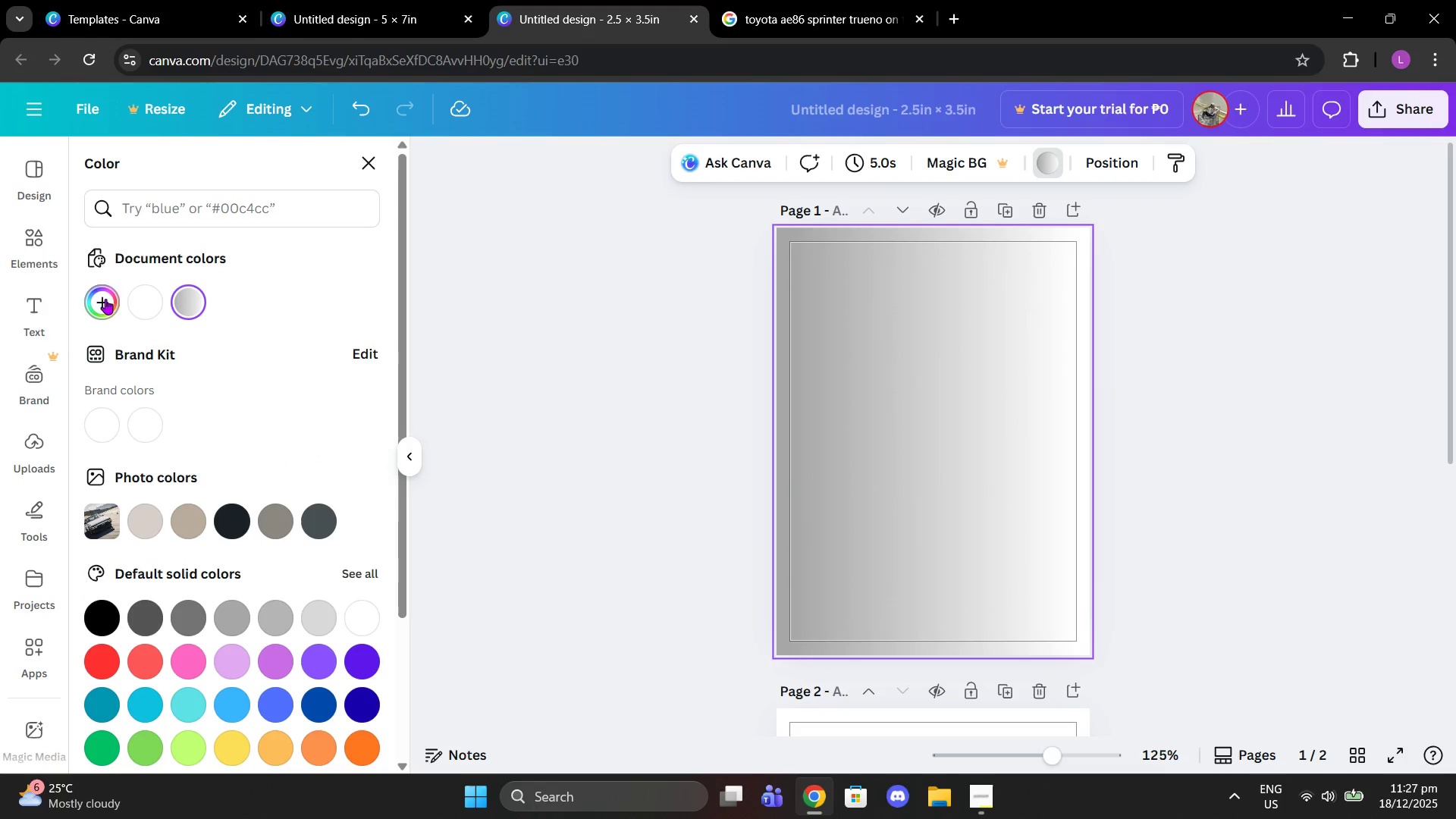 
left_click([138, 304])
 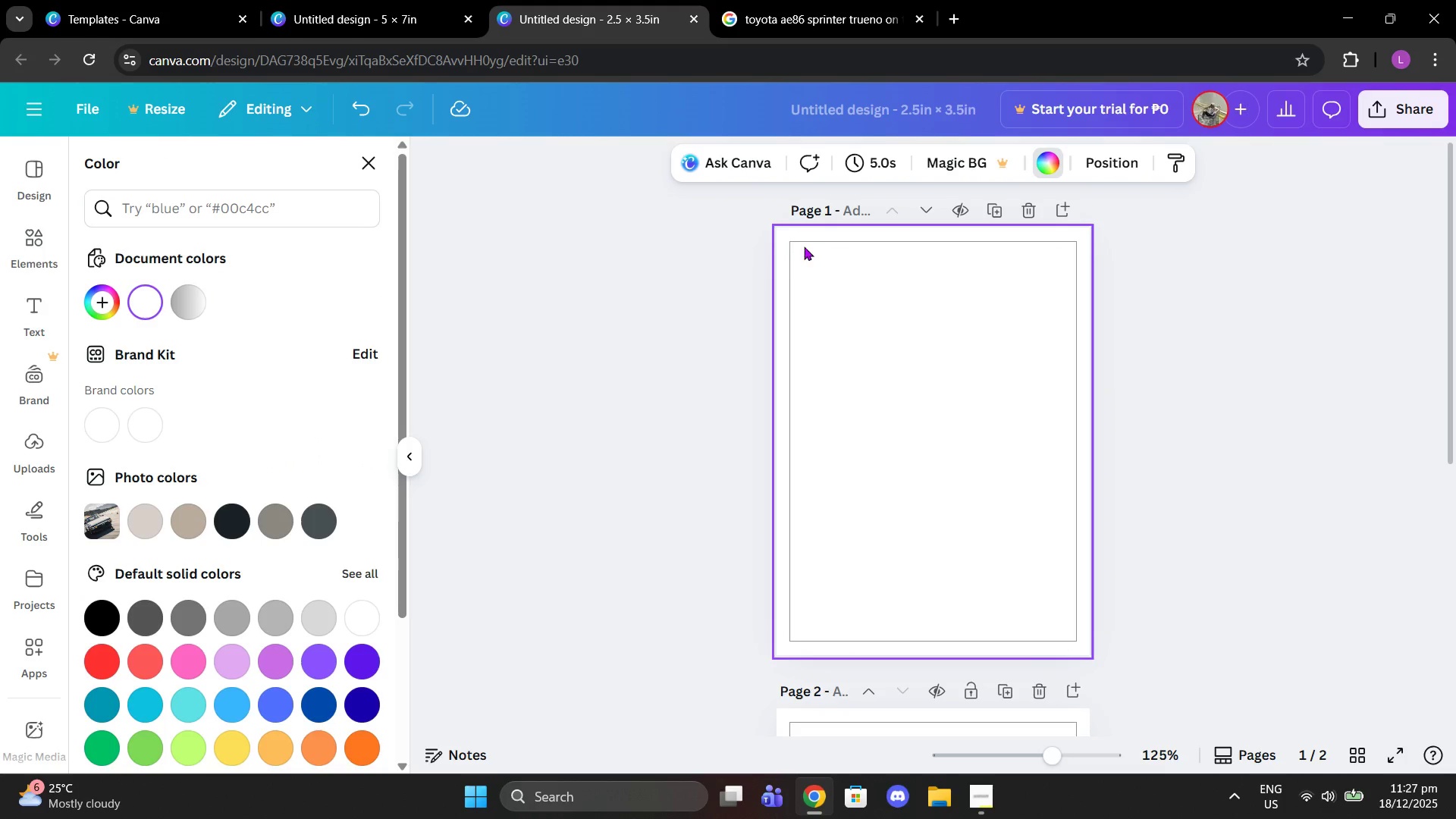 
wait(5.84)
 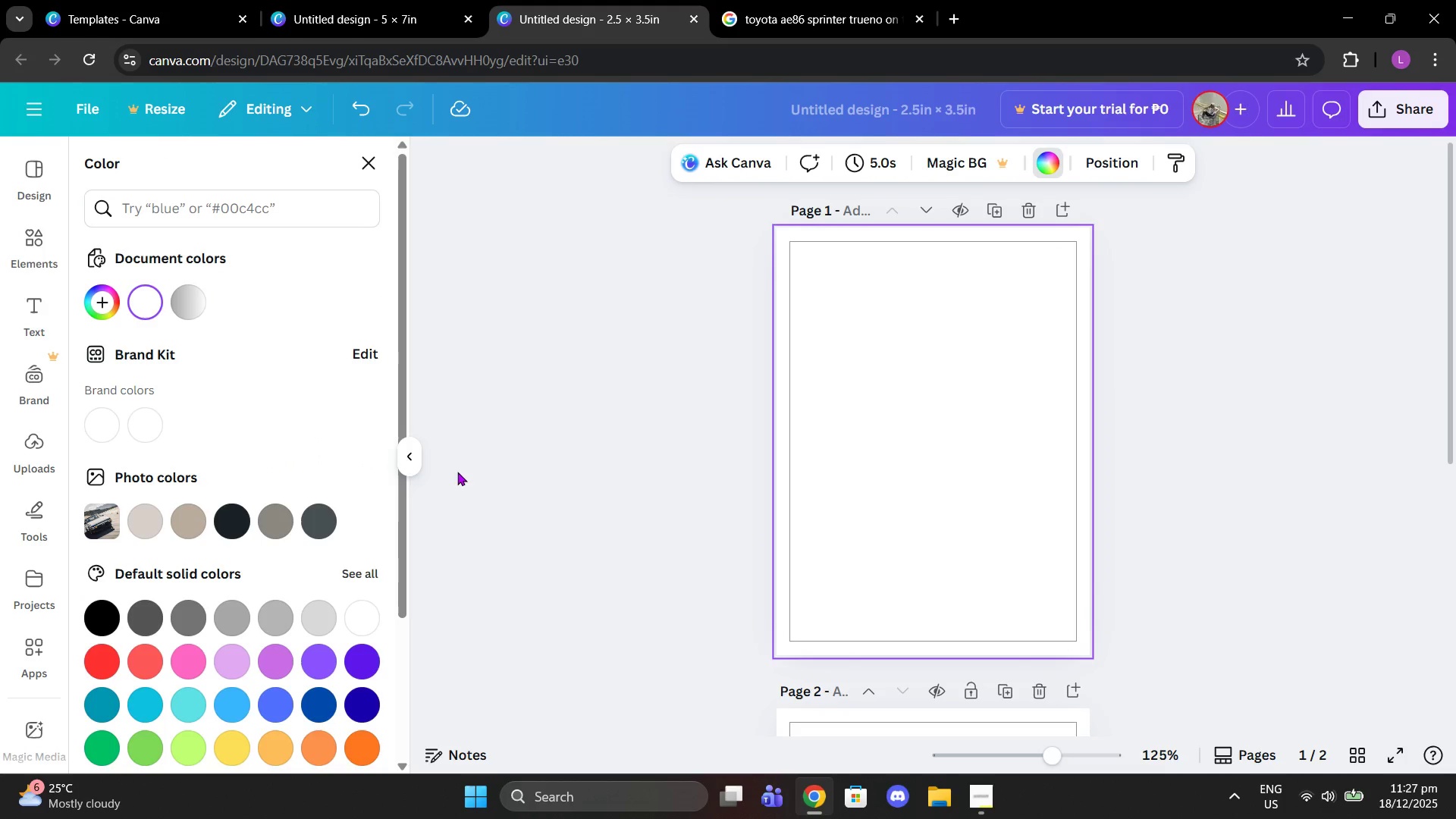 
scroll: coordinate [222, 393], scroll_direction: down, amount: 1.0
 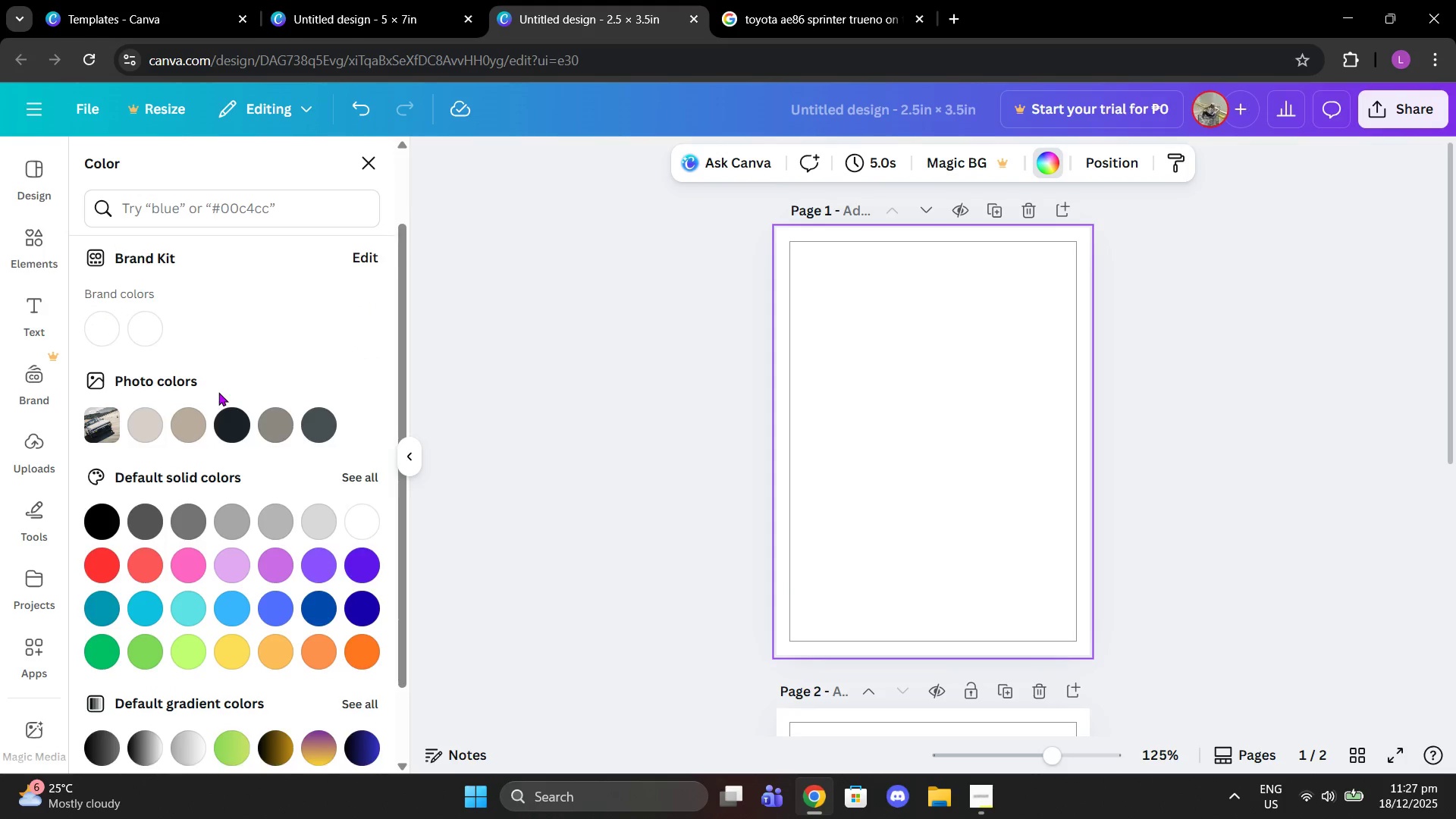 
scroll: coordinate [218, 386], scroll_direction: up, amount: 2.0
 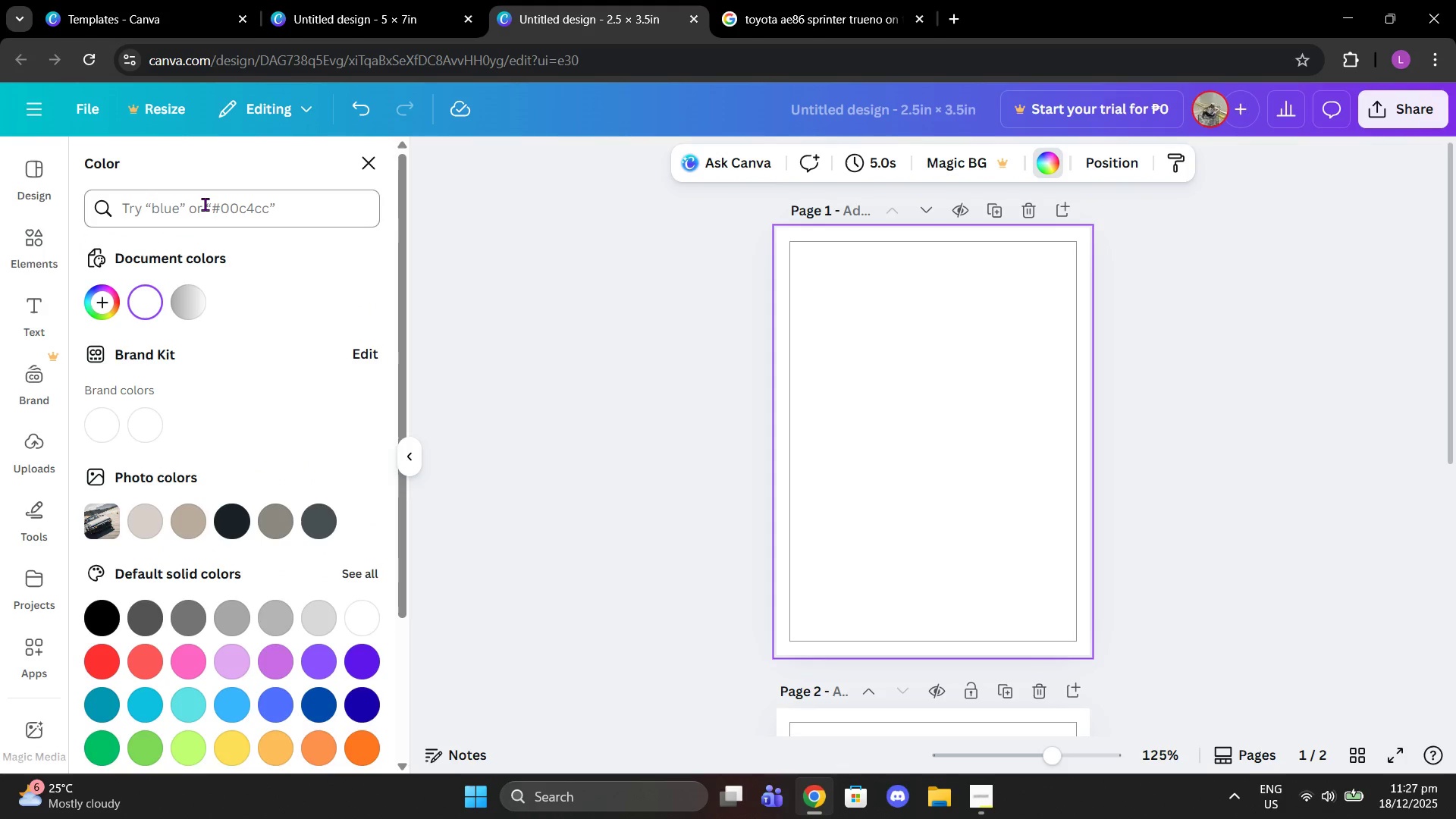 
left_click([205, 204])
 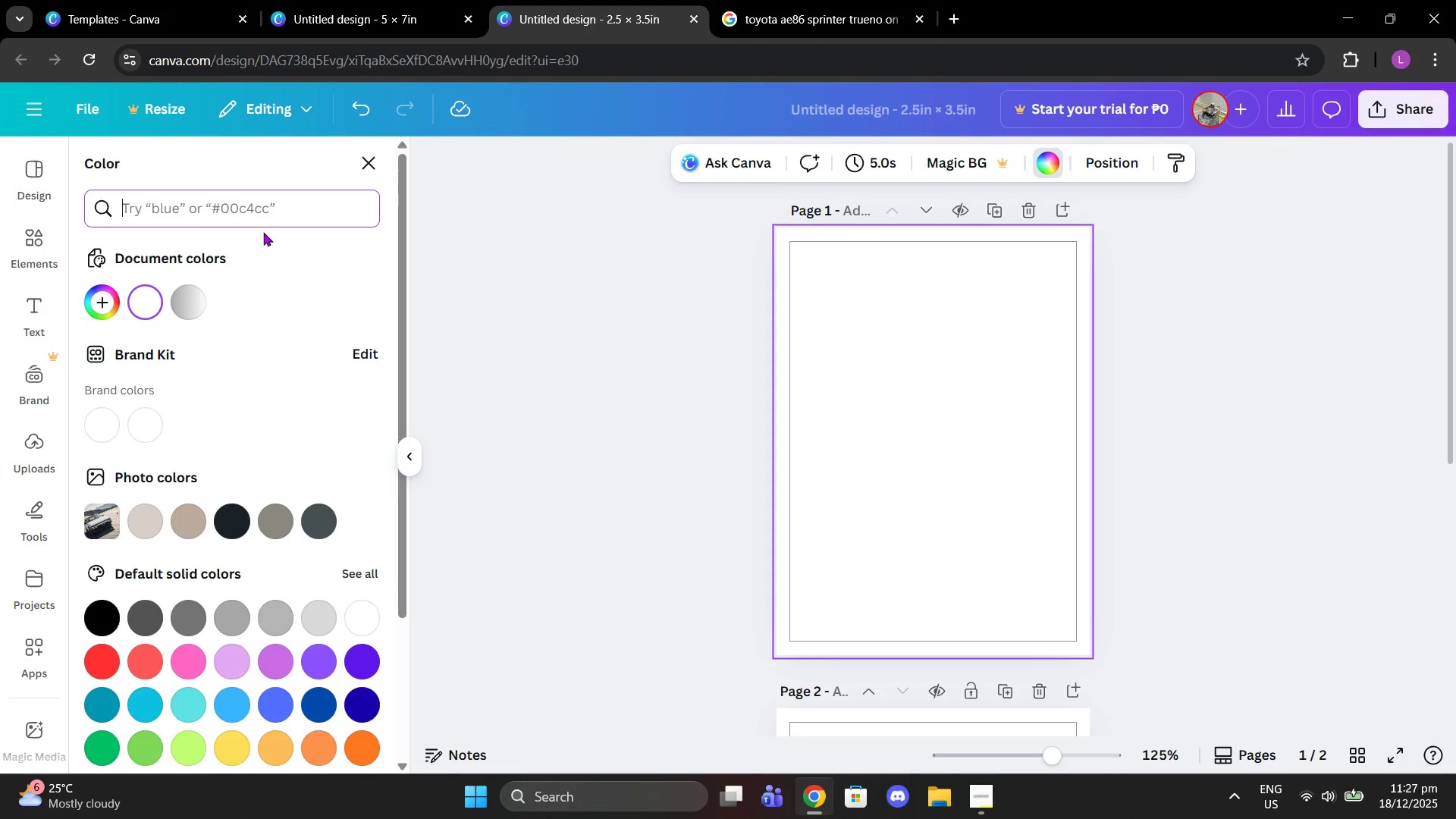 
scroll: coordinate [259, 503], scroll_direction: down, amount: 3.0
 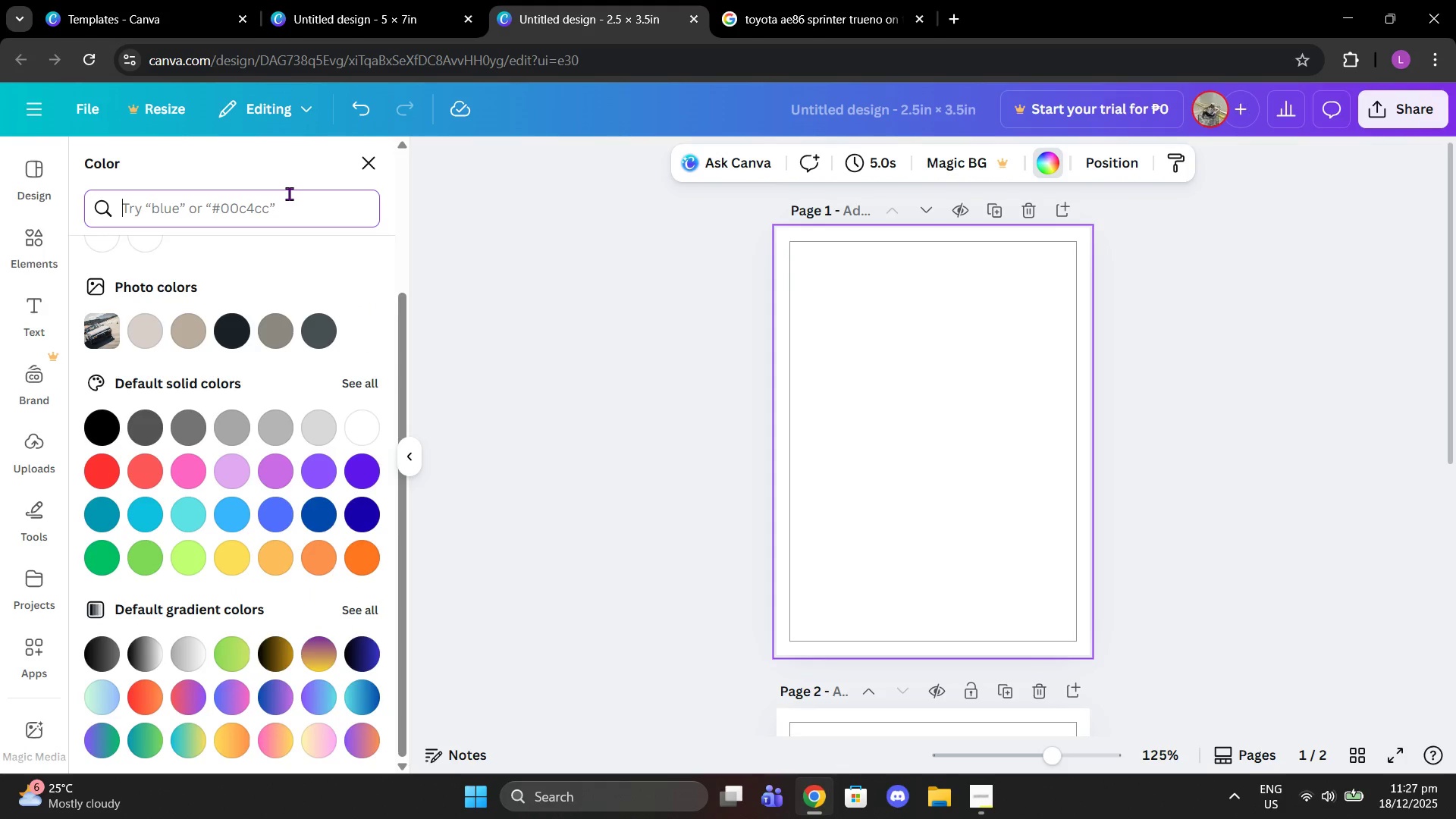 
type(golf)
key(Backspace)
type(d)
 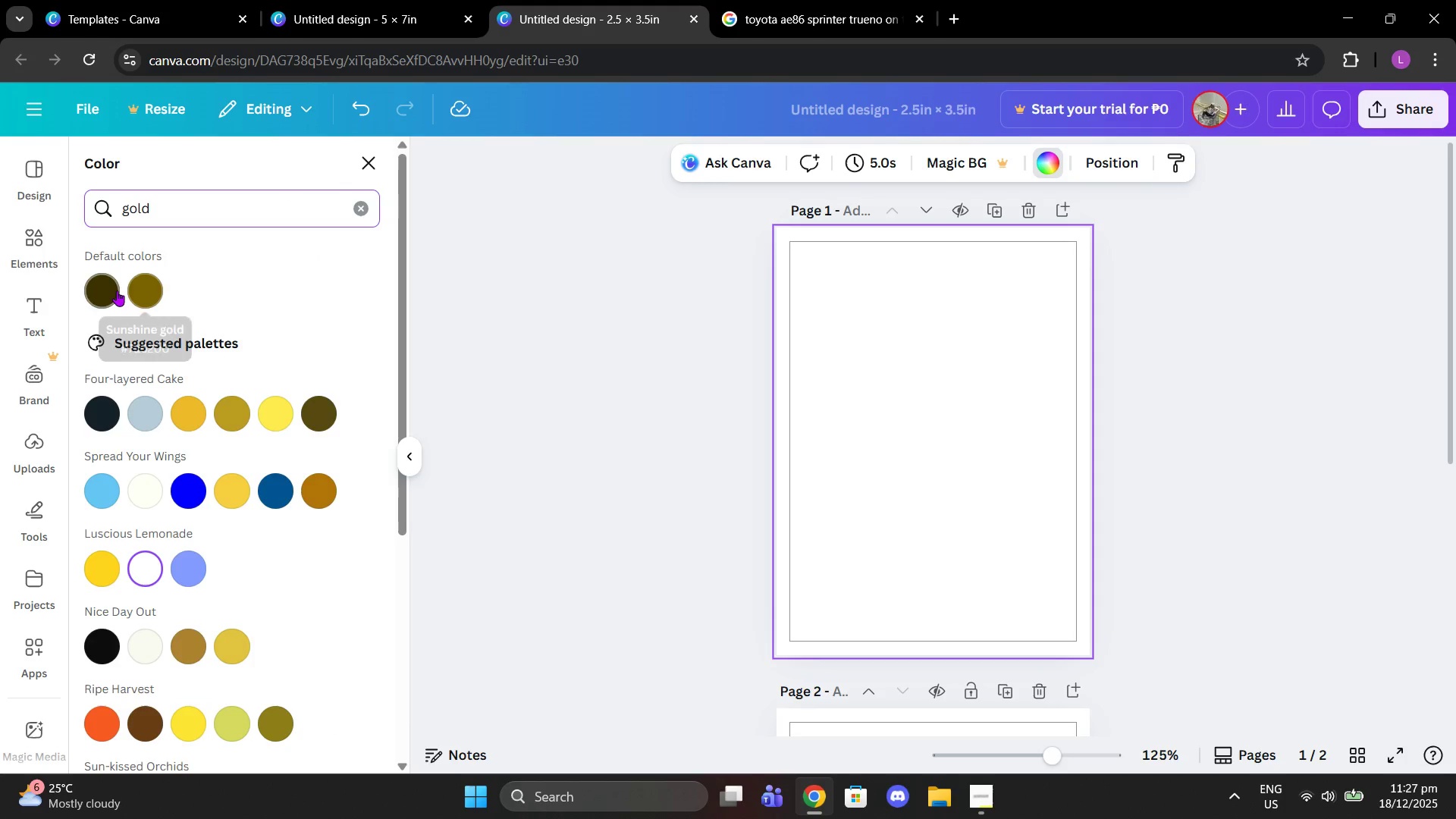 
left_click([194, 410])
 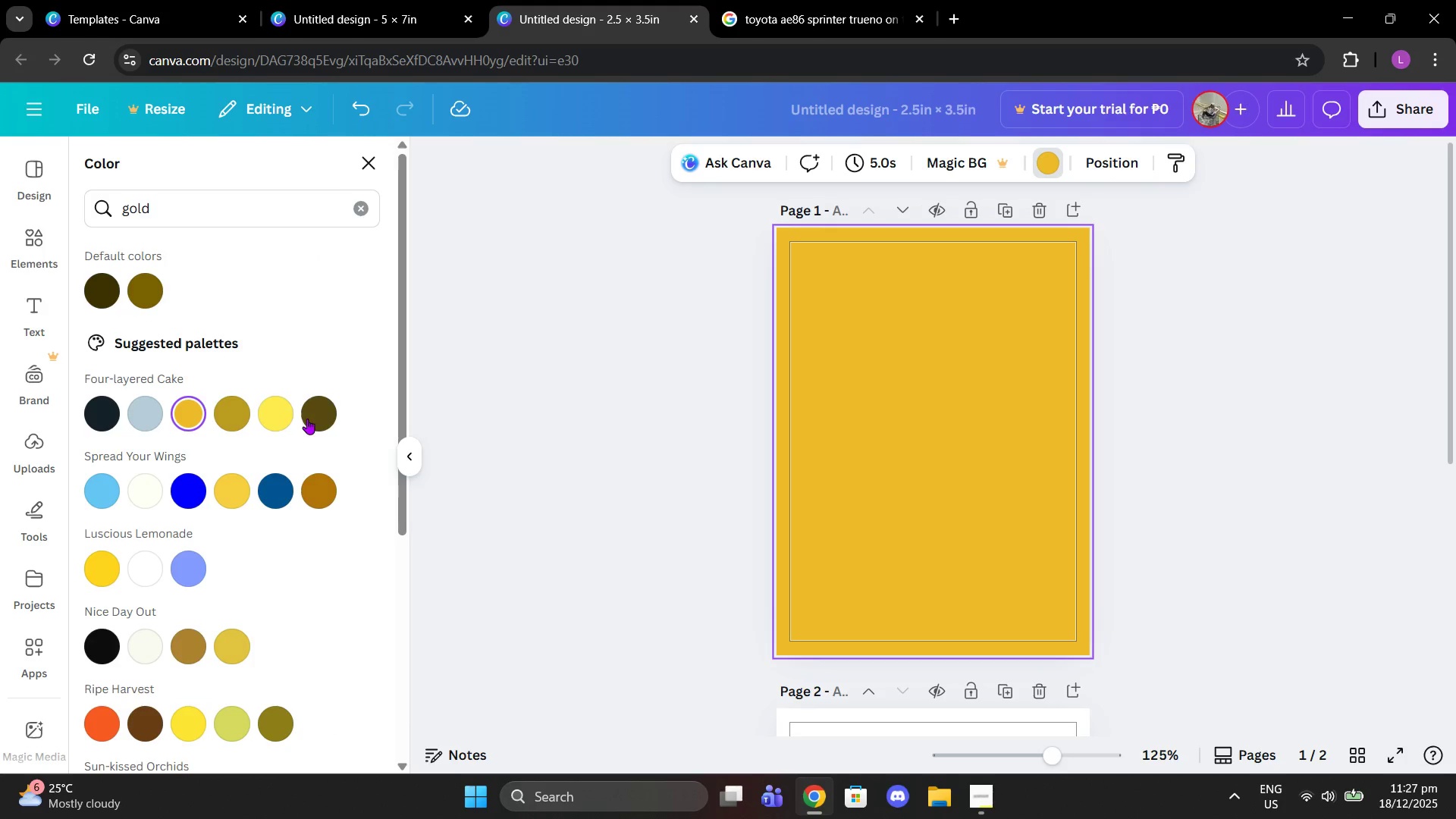 
left_click([280, 419])
 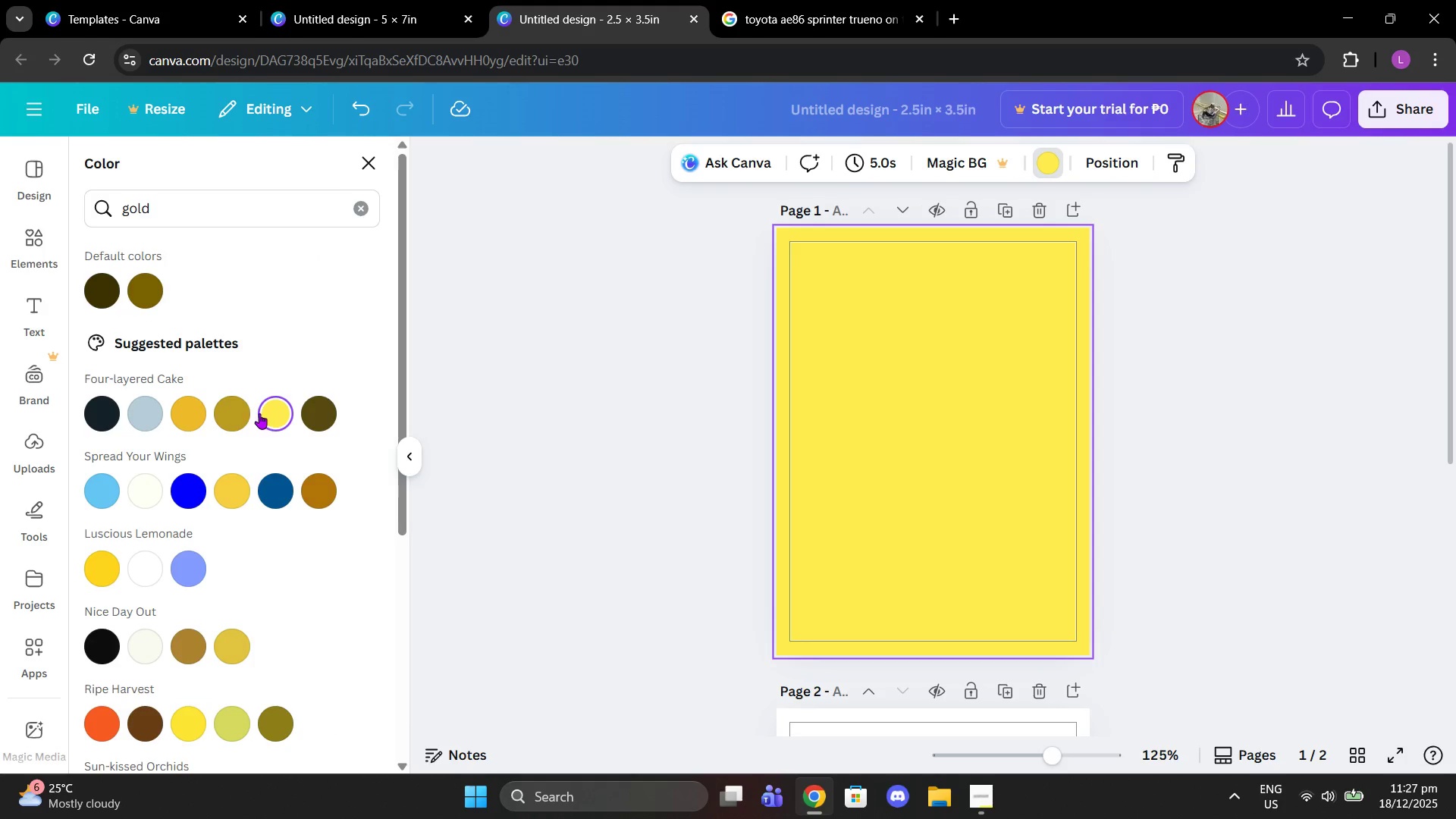 
left_click([229, 410])
 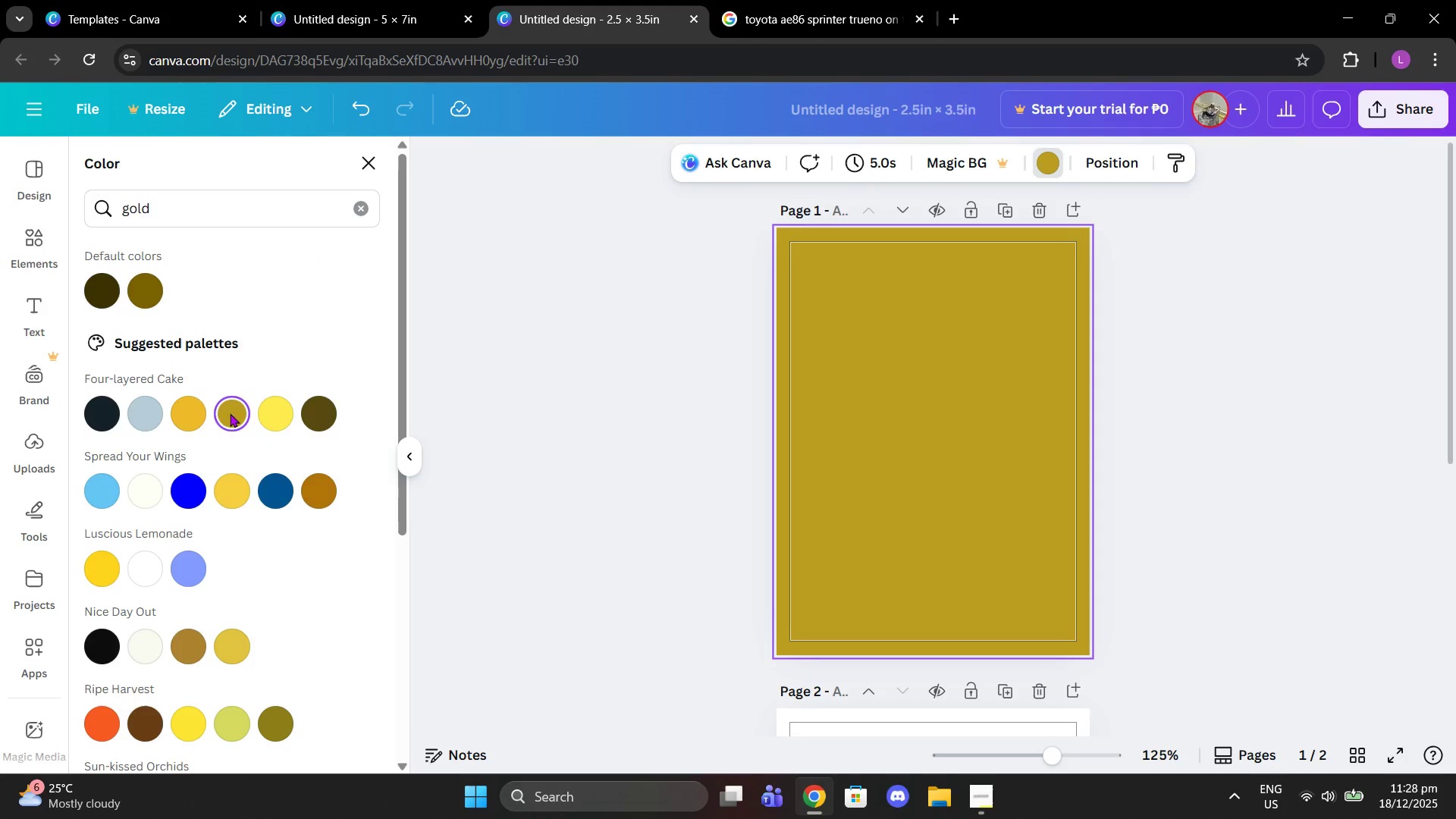 
scroll: coordinate [650, 443], scroll_direction: down, amount: 3.0
 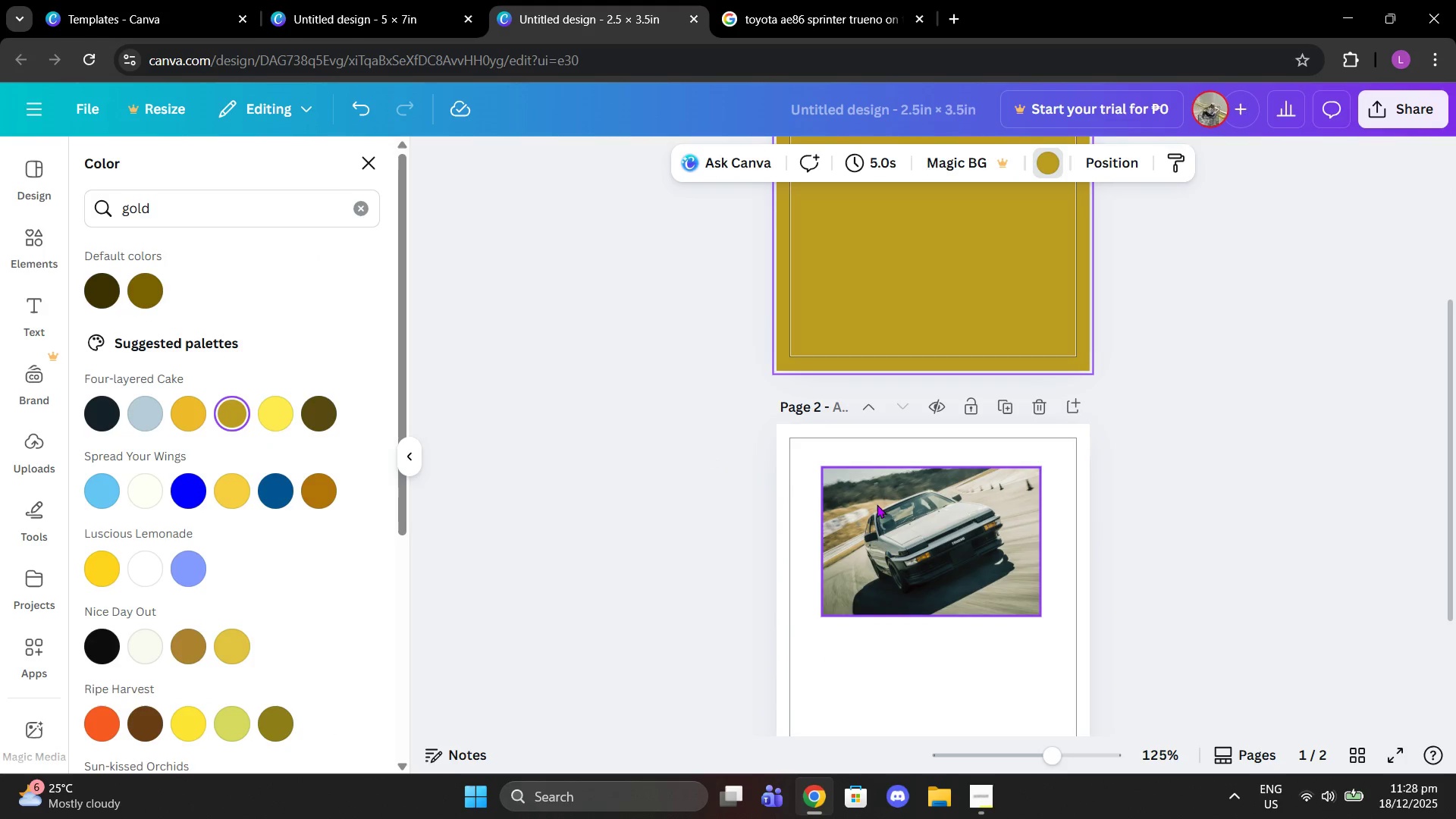 
left_click_drag(start_coordinate=[886, 505], to_coordinate=[875, 300])
 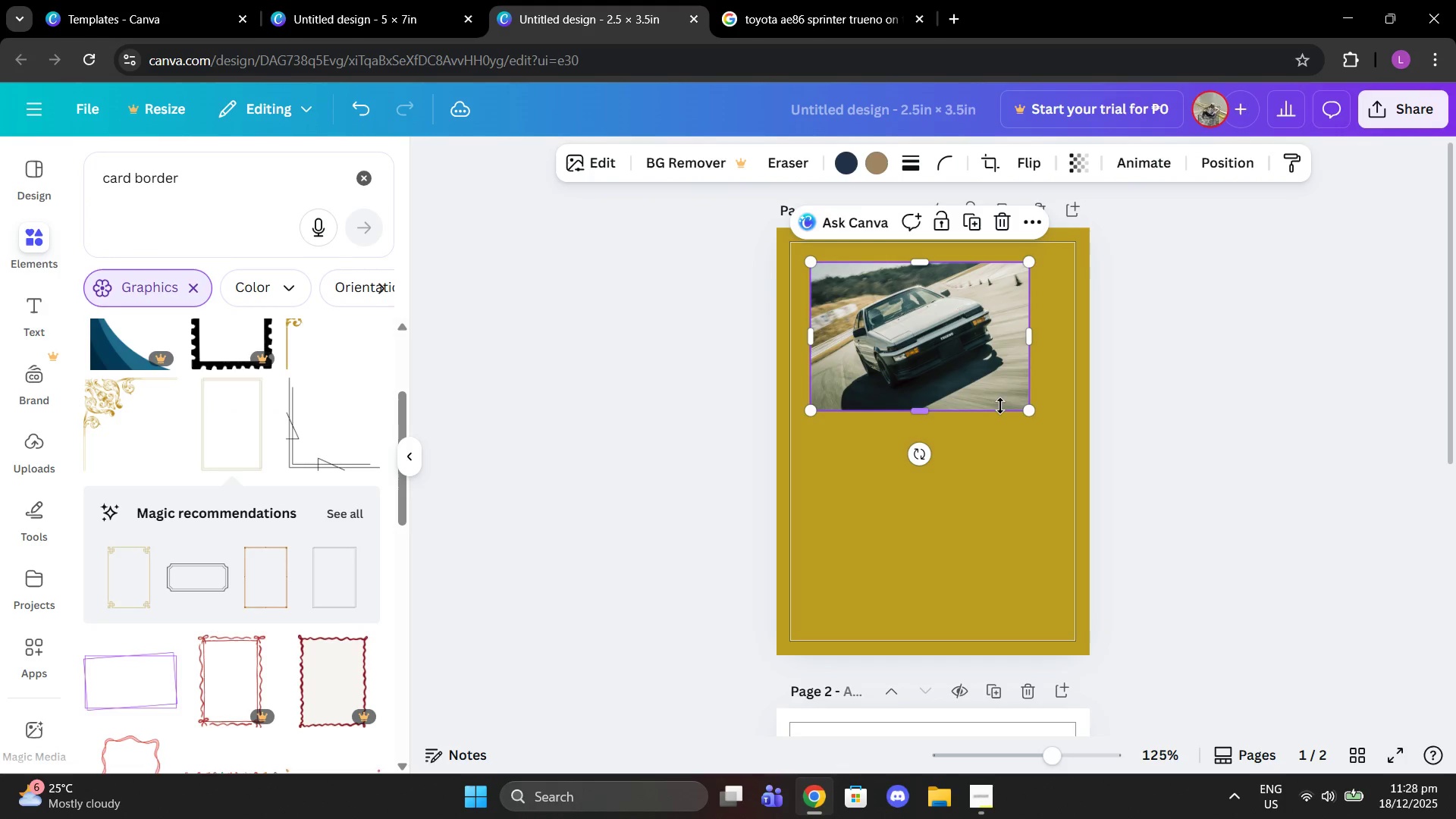 
scroll: coordinate [868, 274], scroll_direction: up, amount: 3.0
 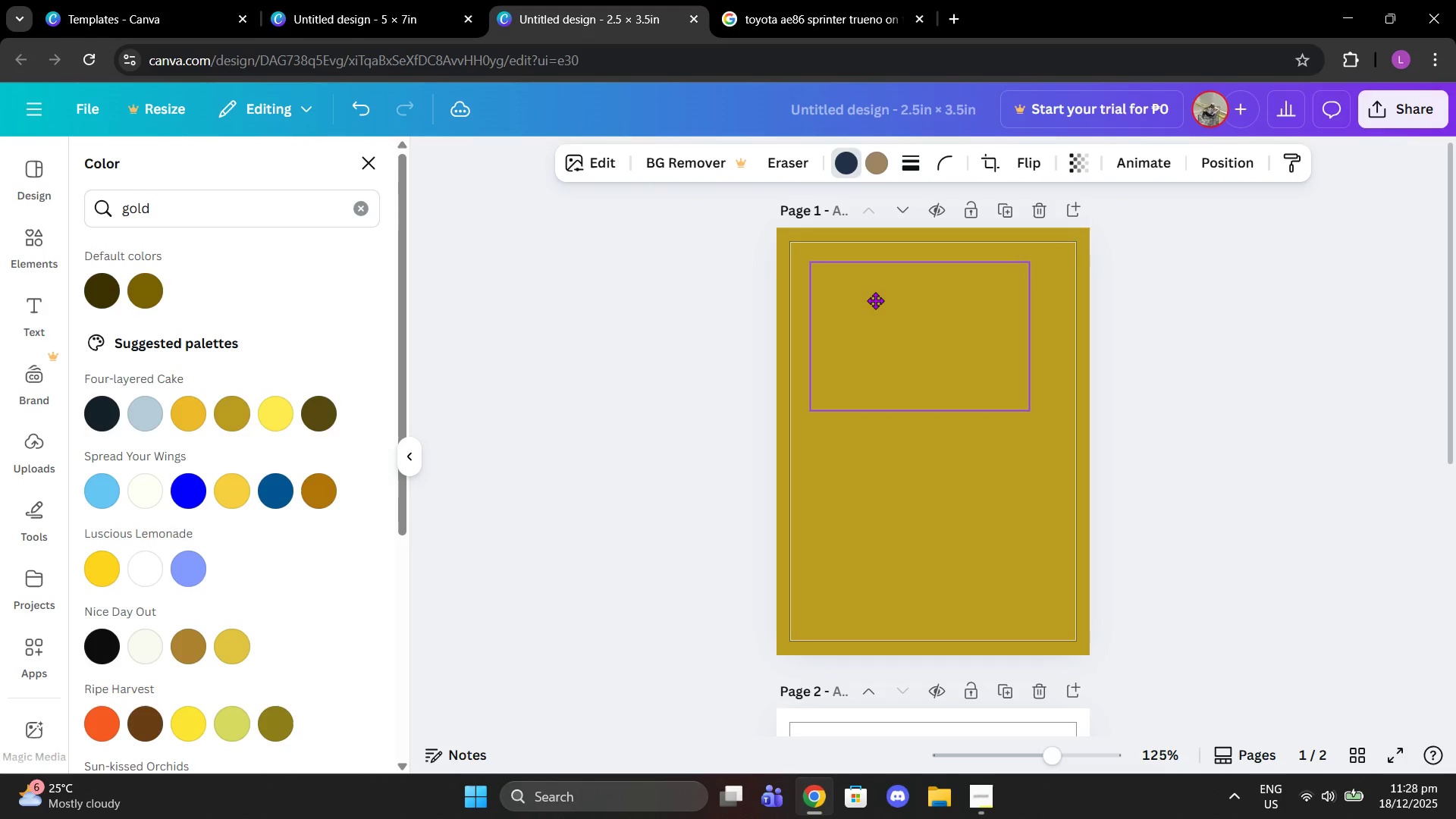 
left_click_drag(start_coordinate=[1028, 406], to_coordinate=[1056, 414])
 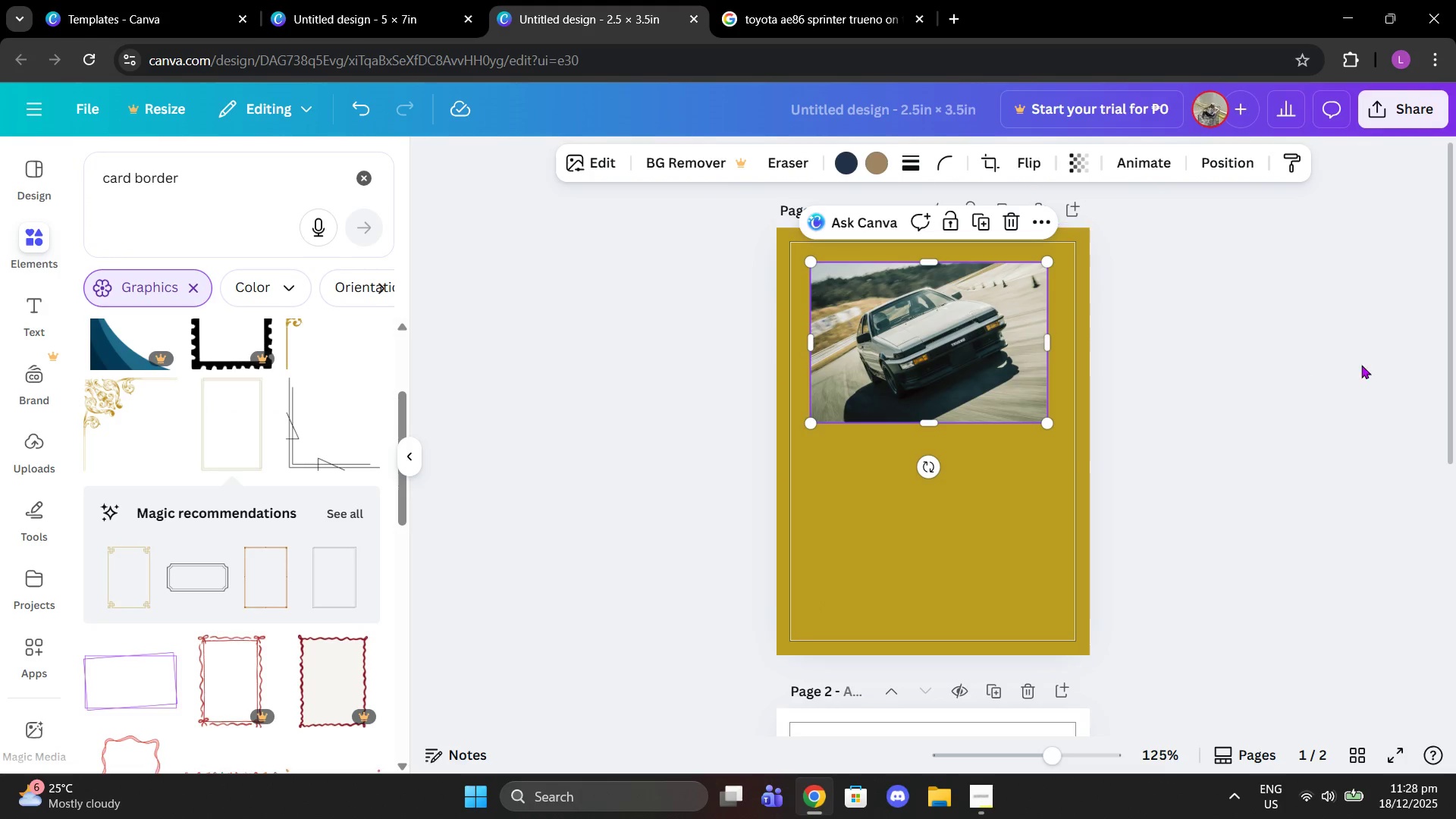 
left_click([1361, 365])
 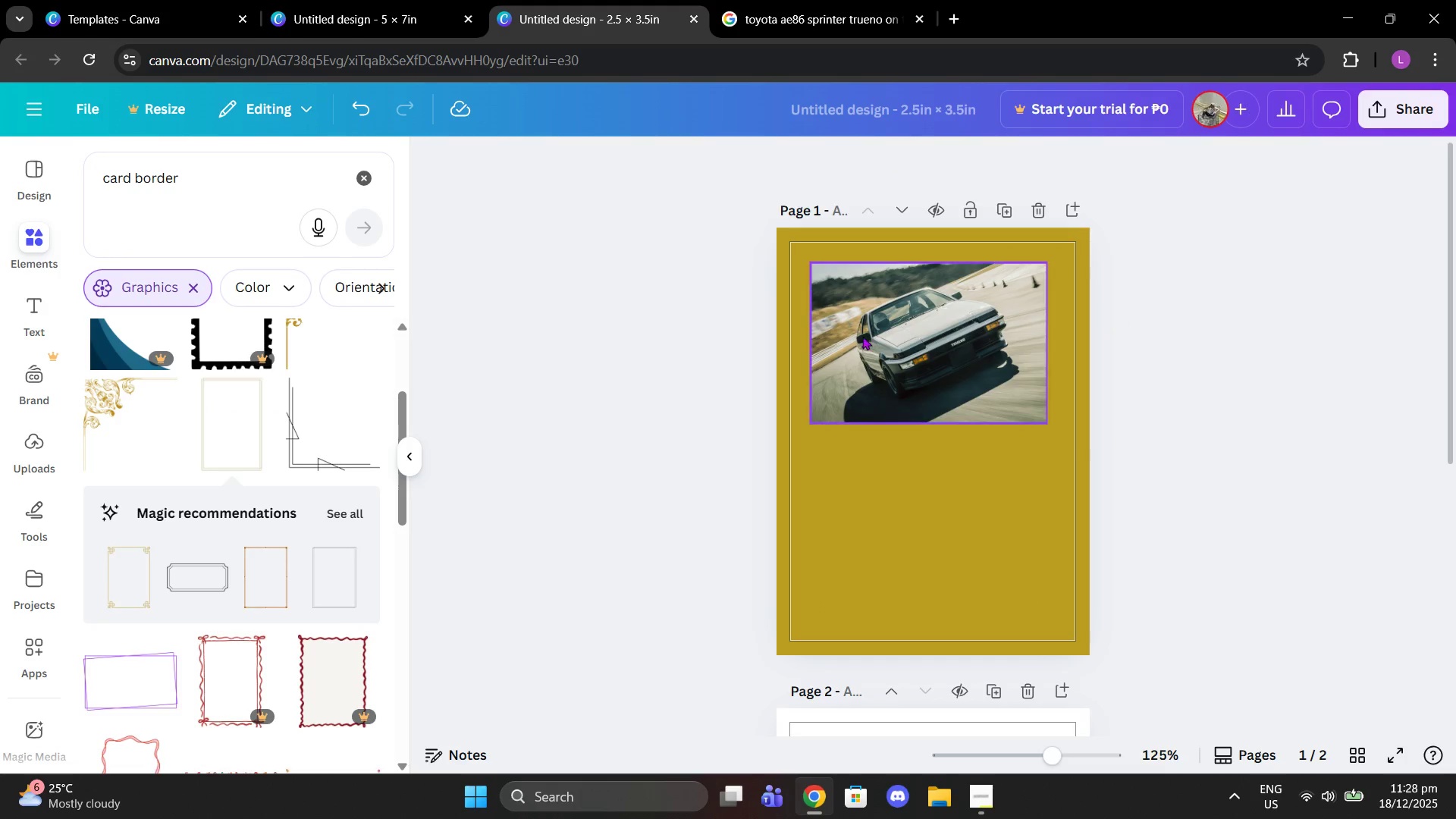 
left_click_drag(start_coordinate=[869, 338], to_coordinate=[874, 355])
 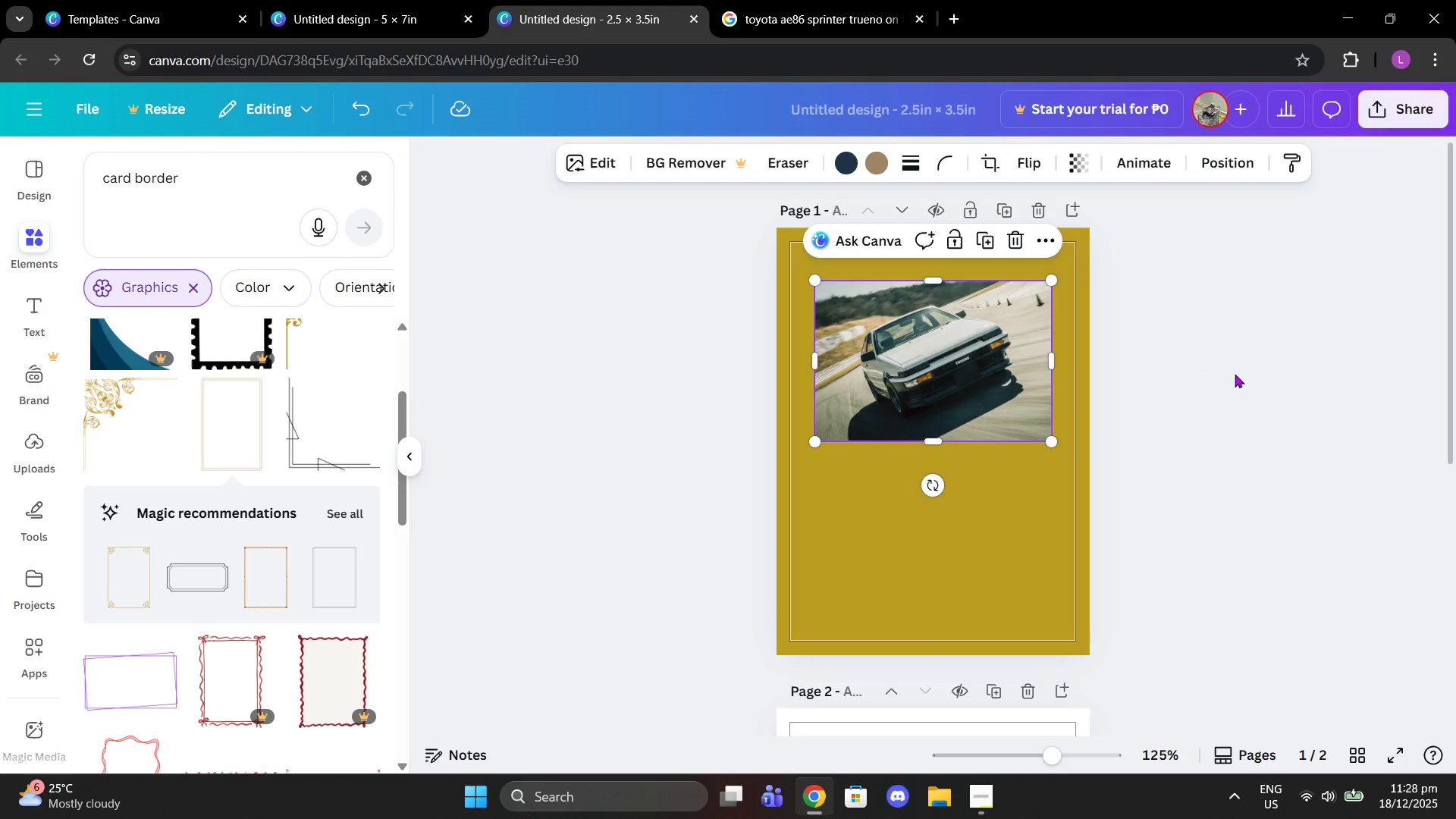 
left_click([1235, 374])
 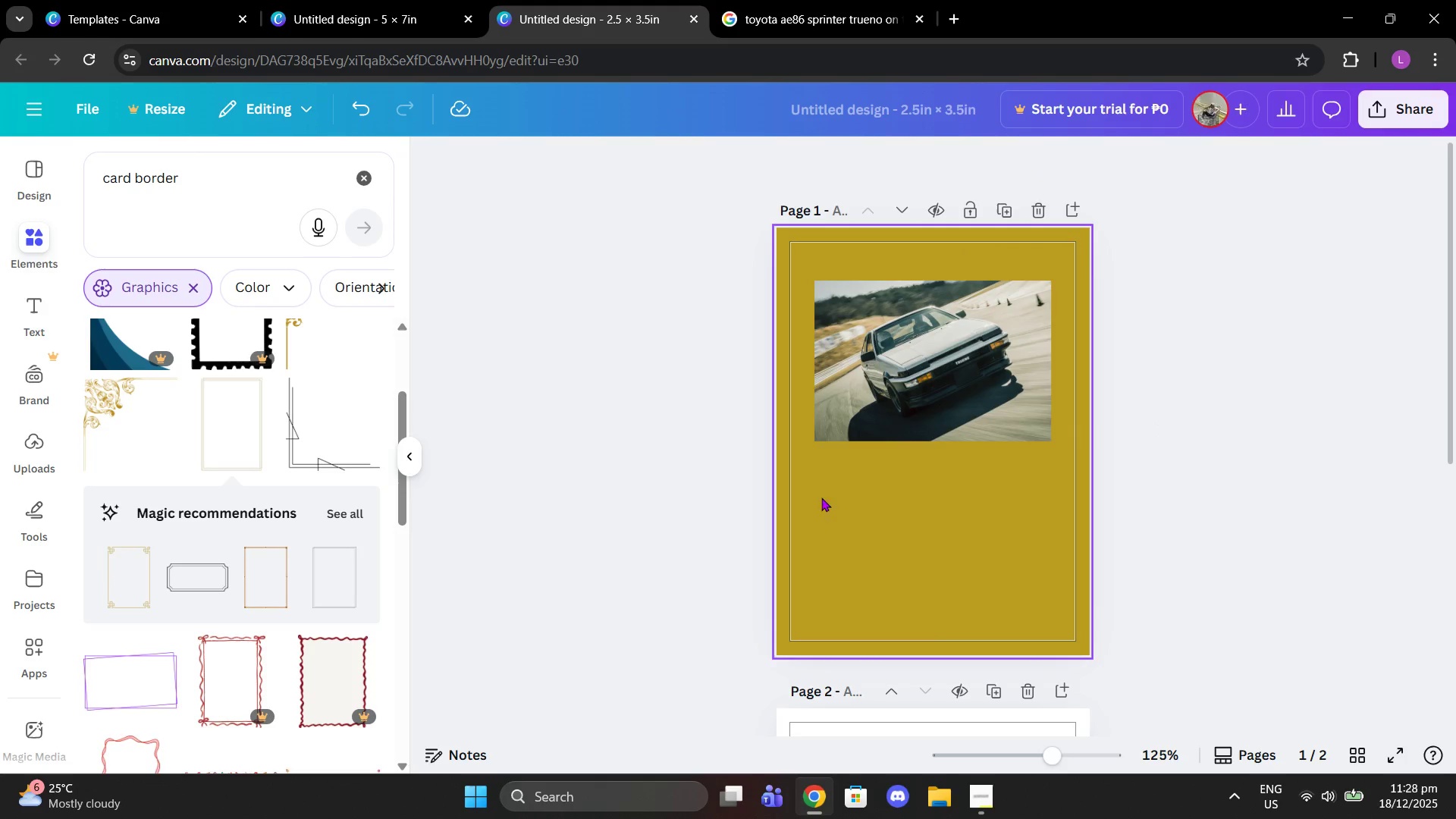 
left_click([892, 255])
 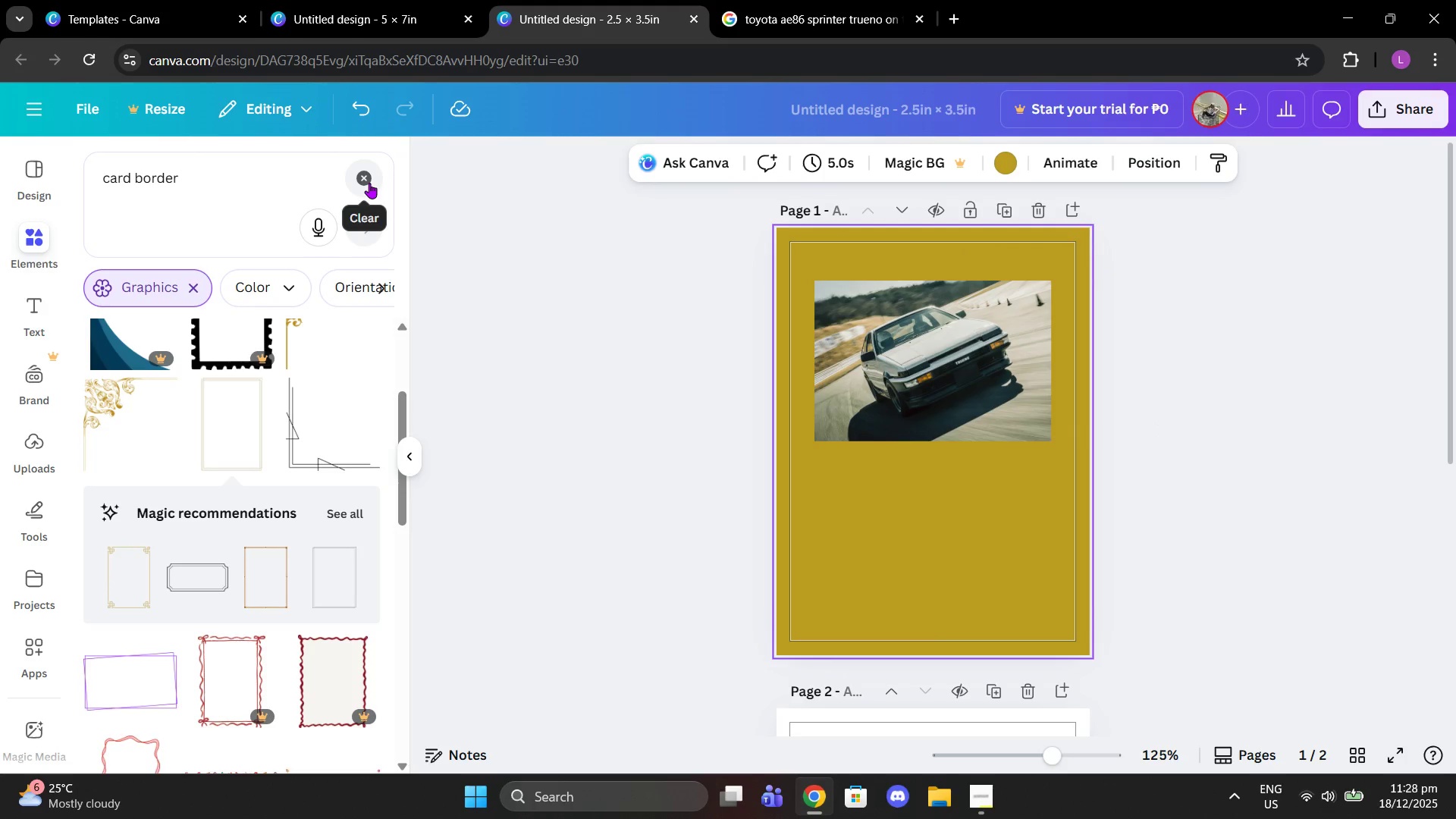 
left_click([369, 183])
 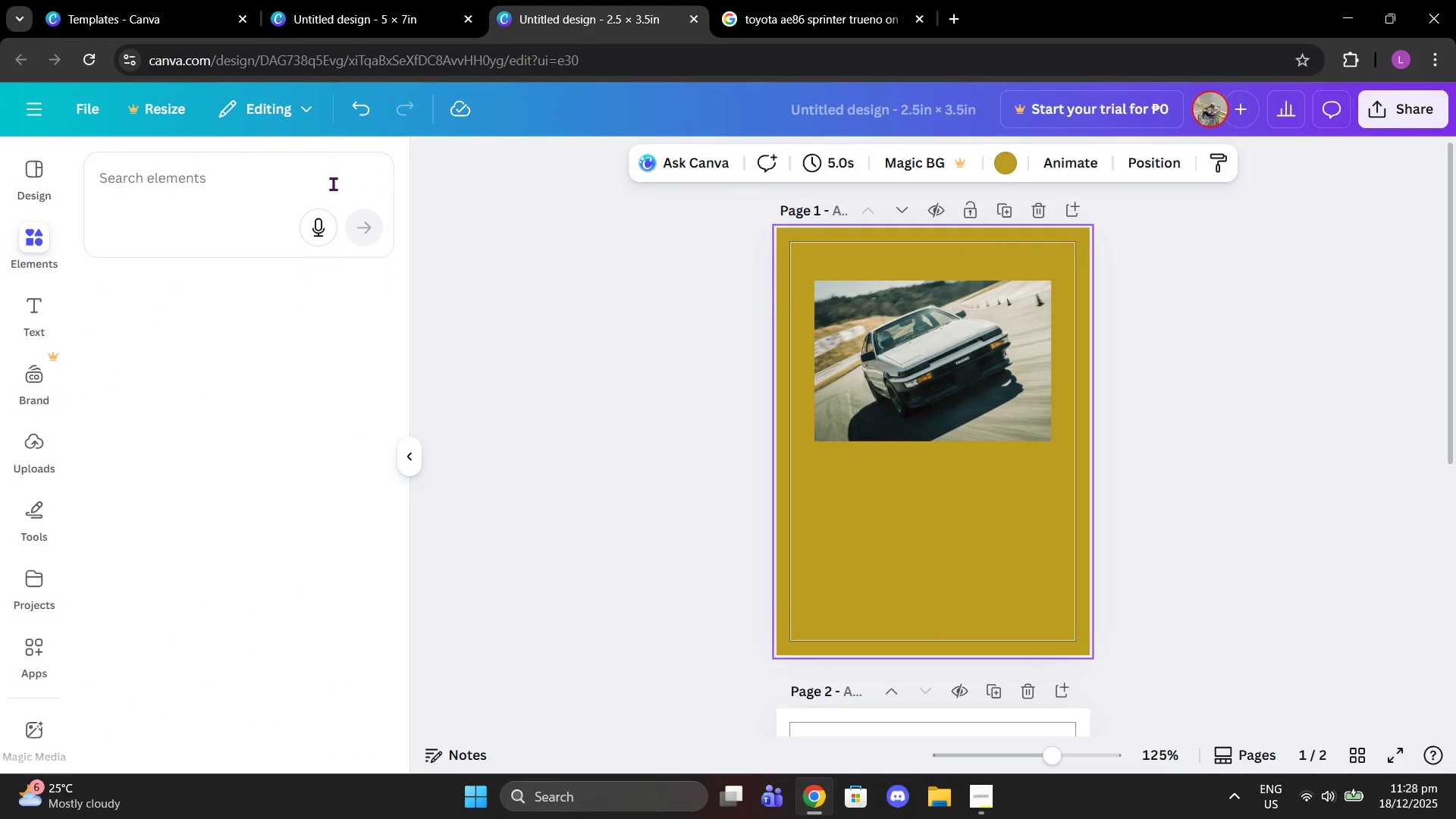 
left_click([297, 183])
 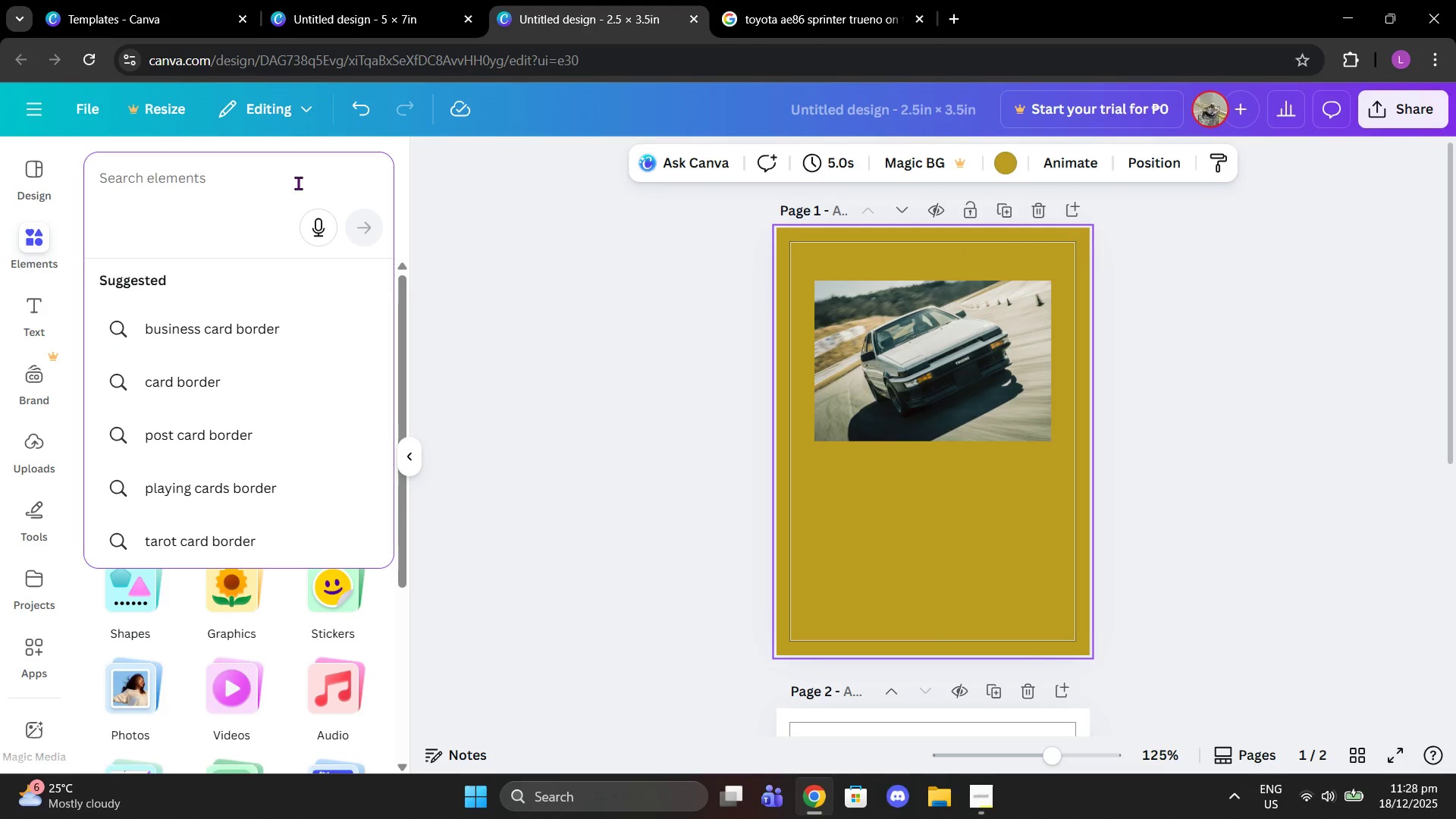 
type(wh)
key(Backspace)
key(Backspace)
key(Backspace)
type(square)
 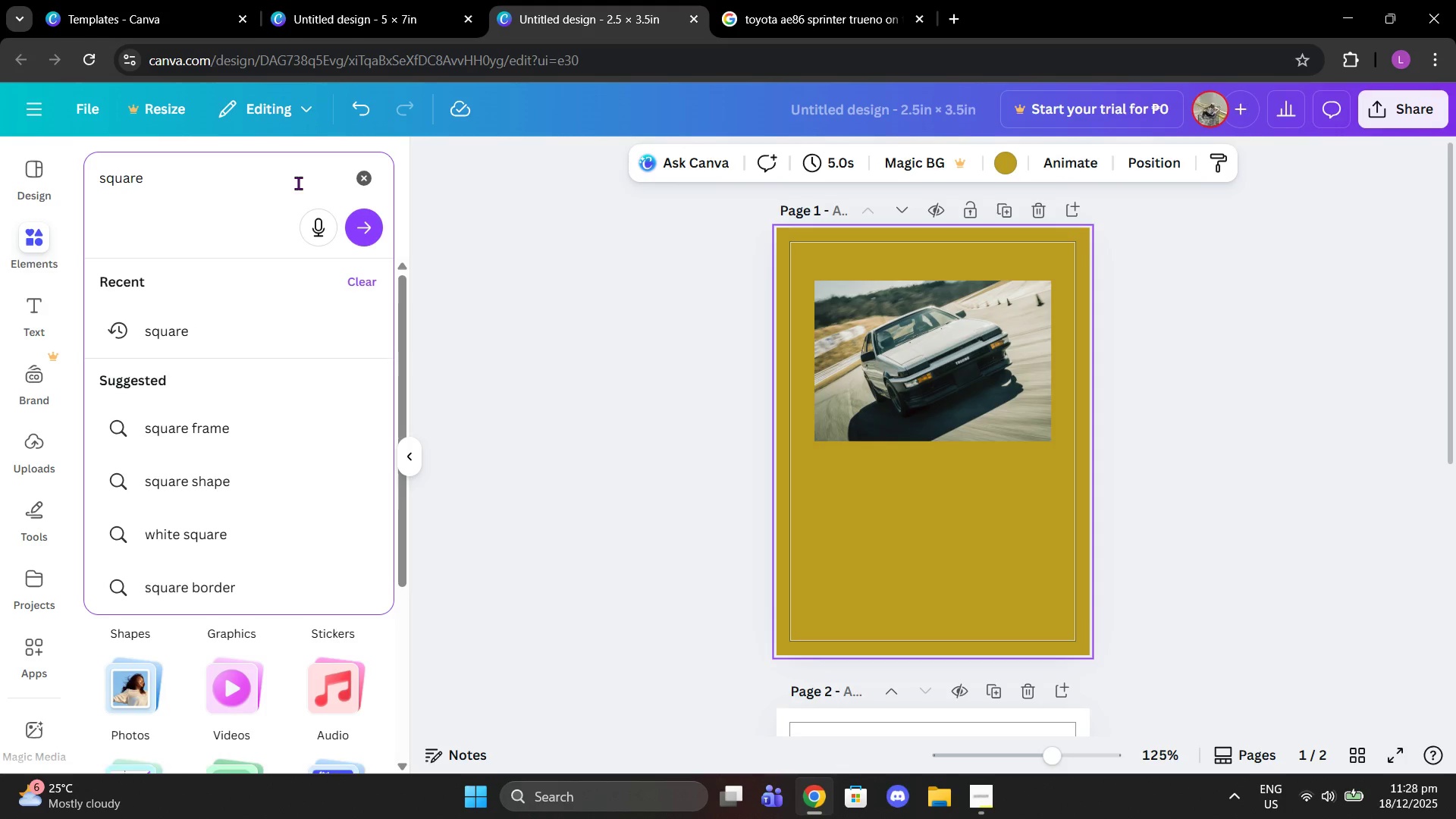 
key(Enter)
 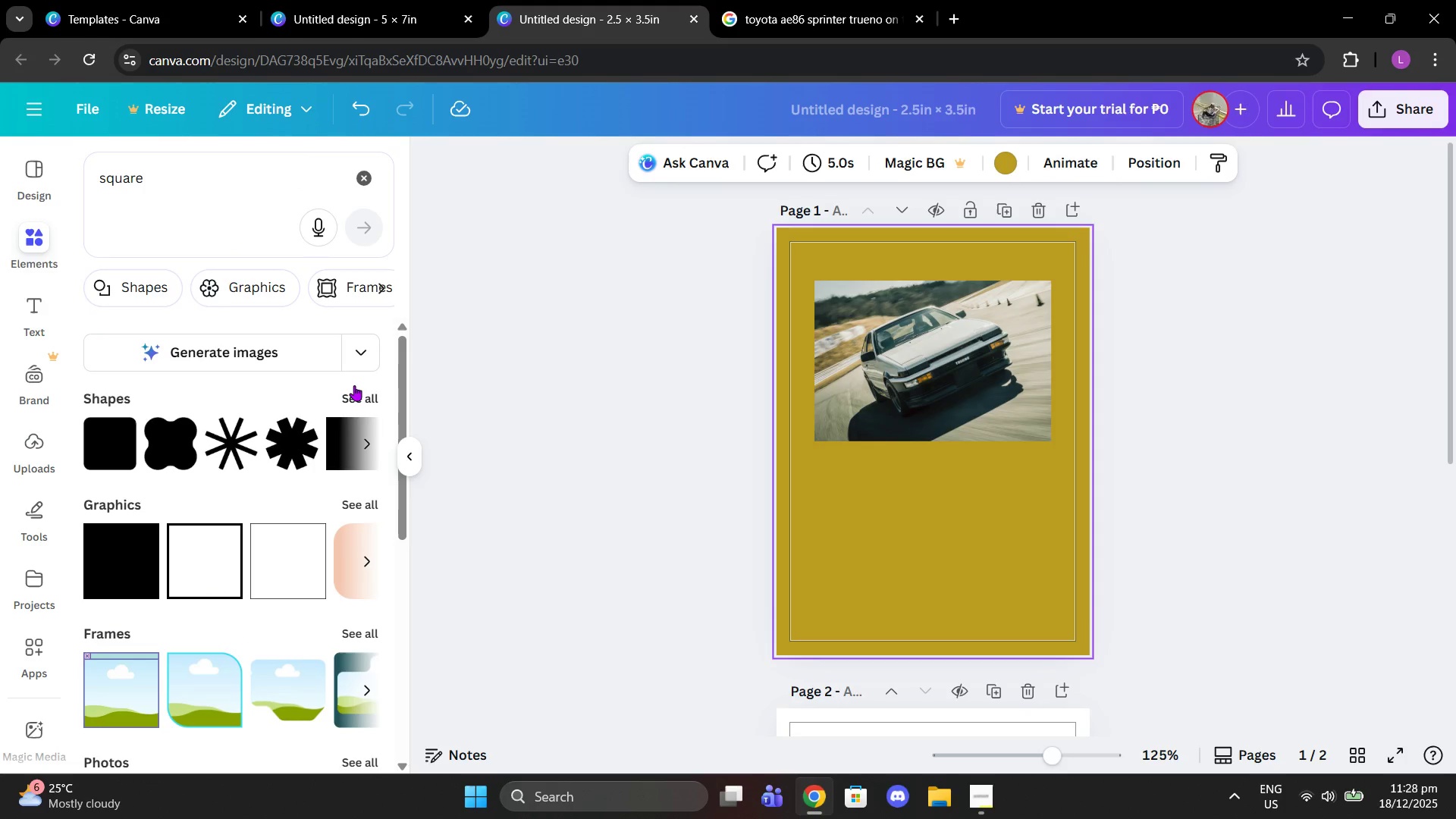 
left_click([337, 438])
 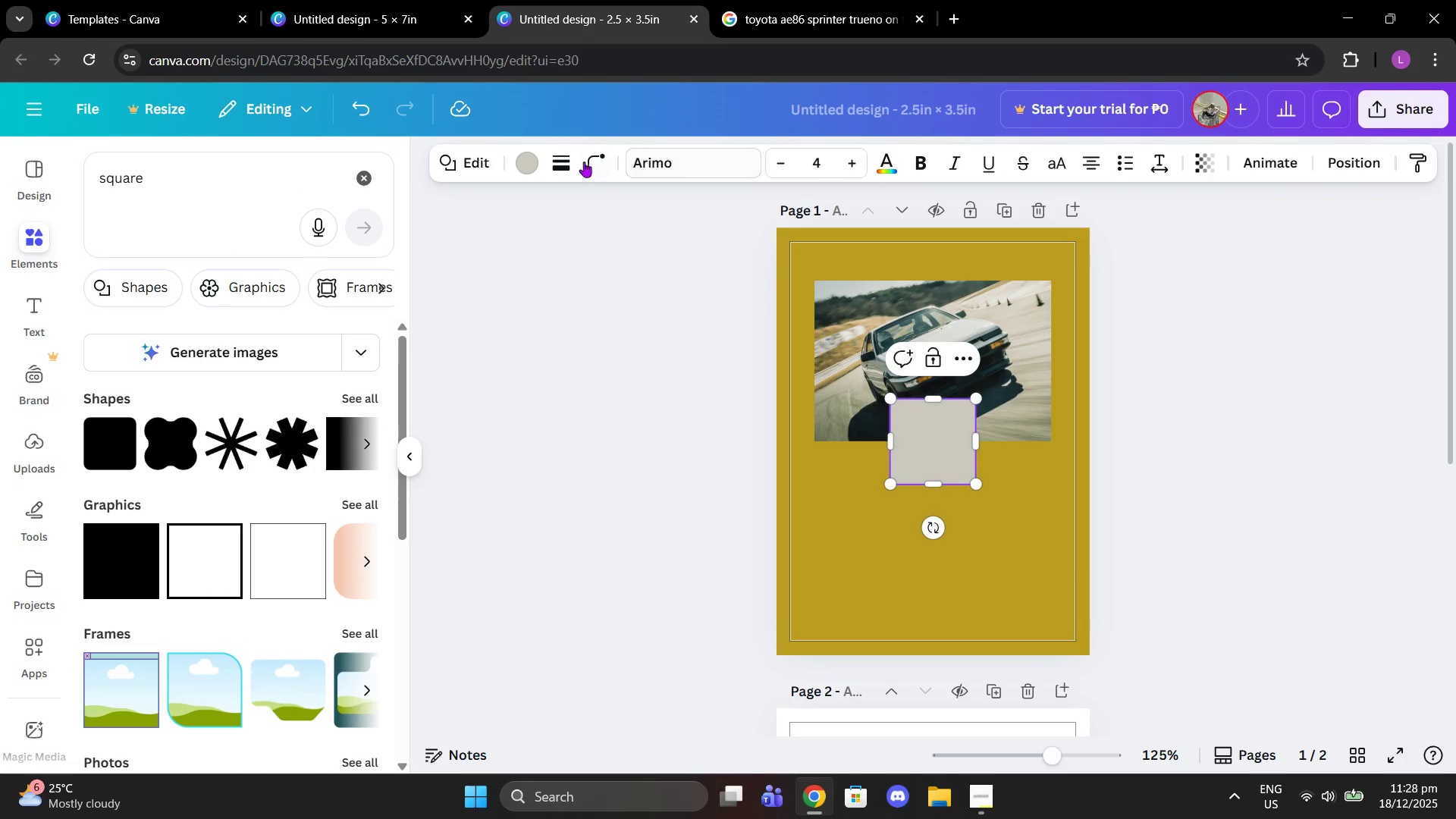 
left_click([519, 161])
 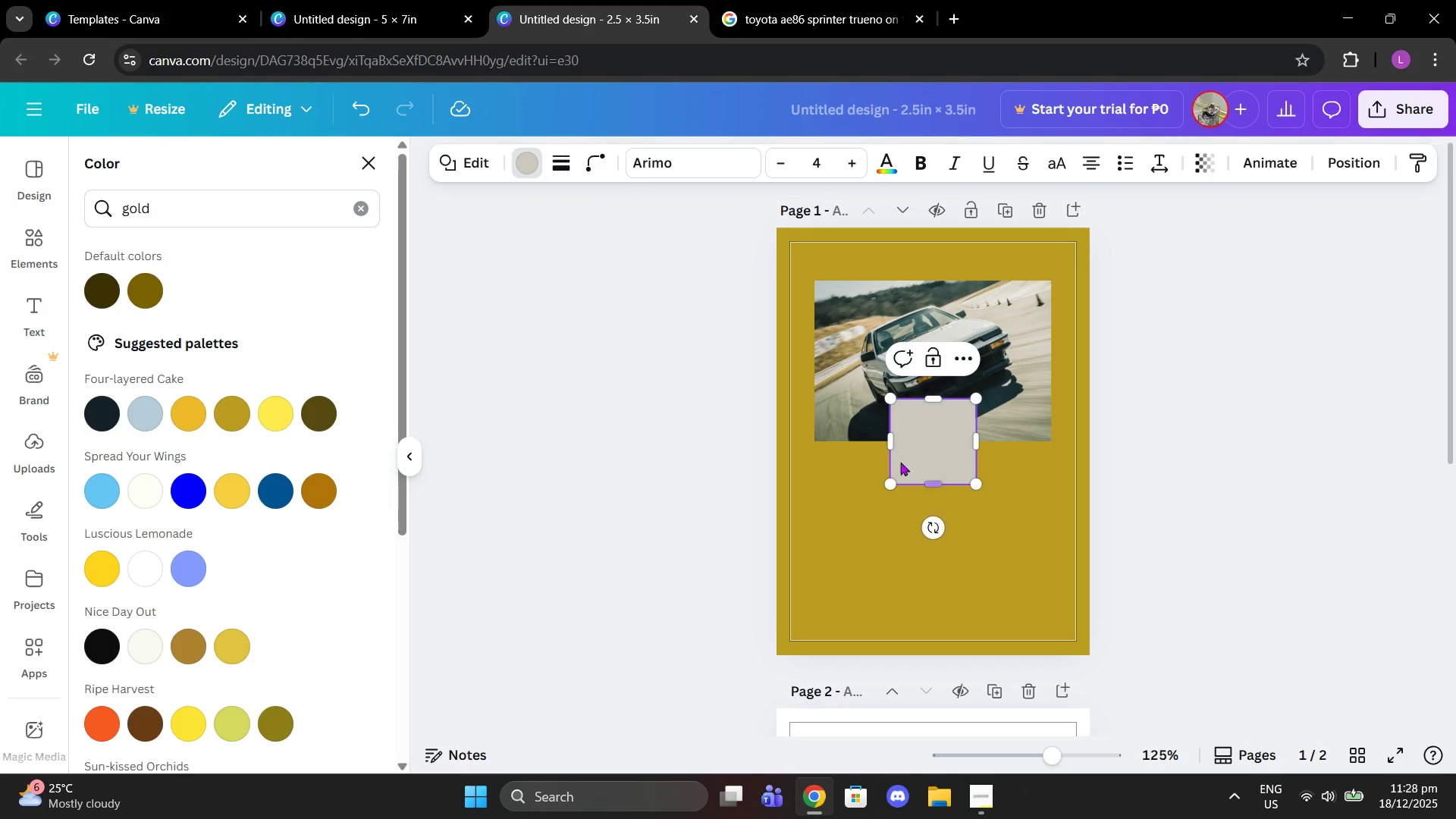 
left_click([798, 413])
 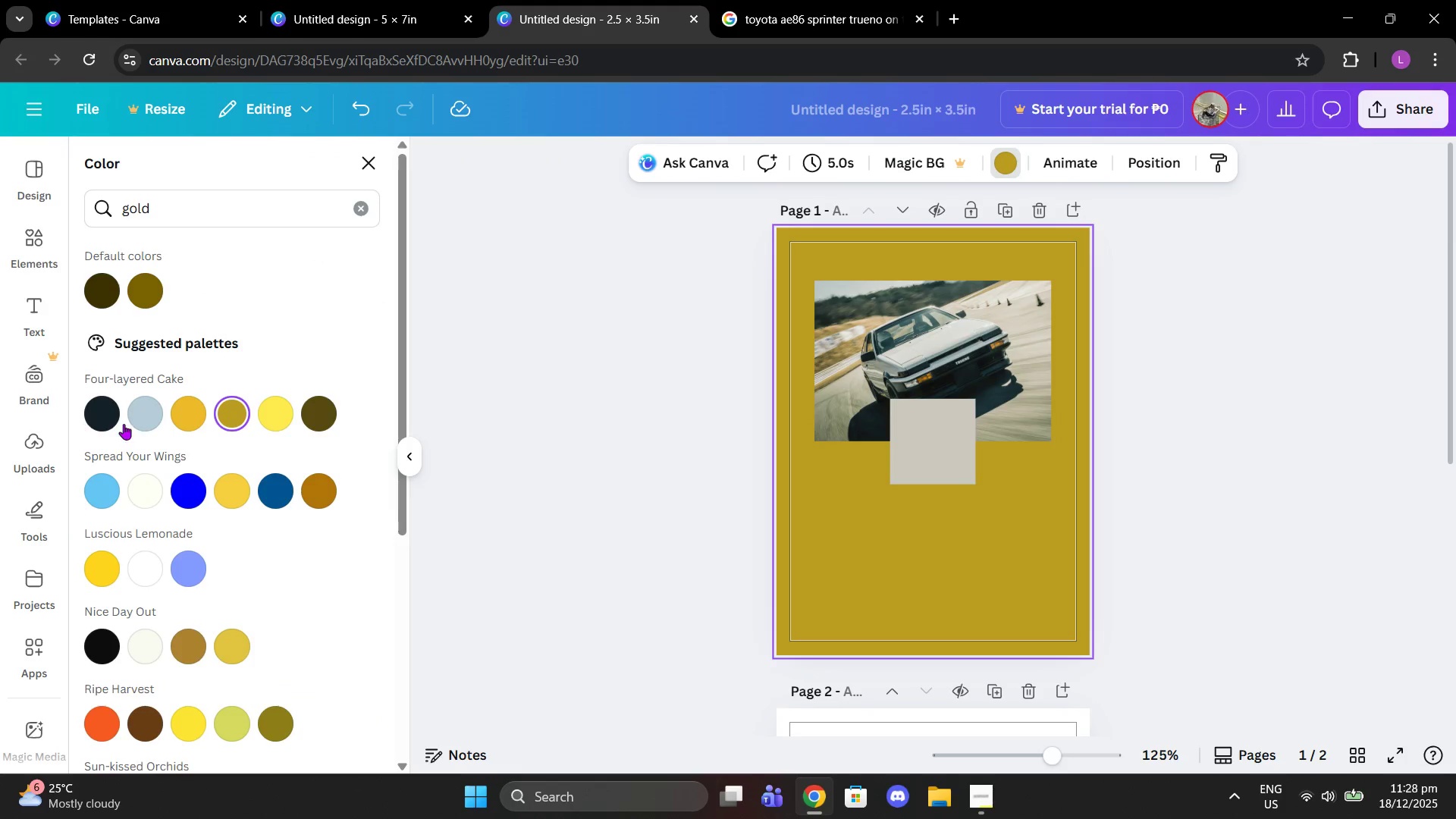 
left_click([184, 406])
 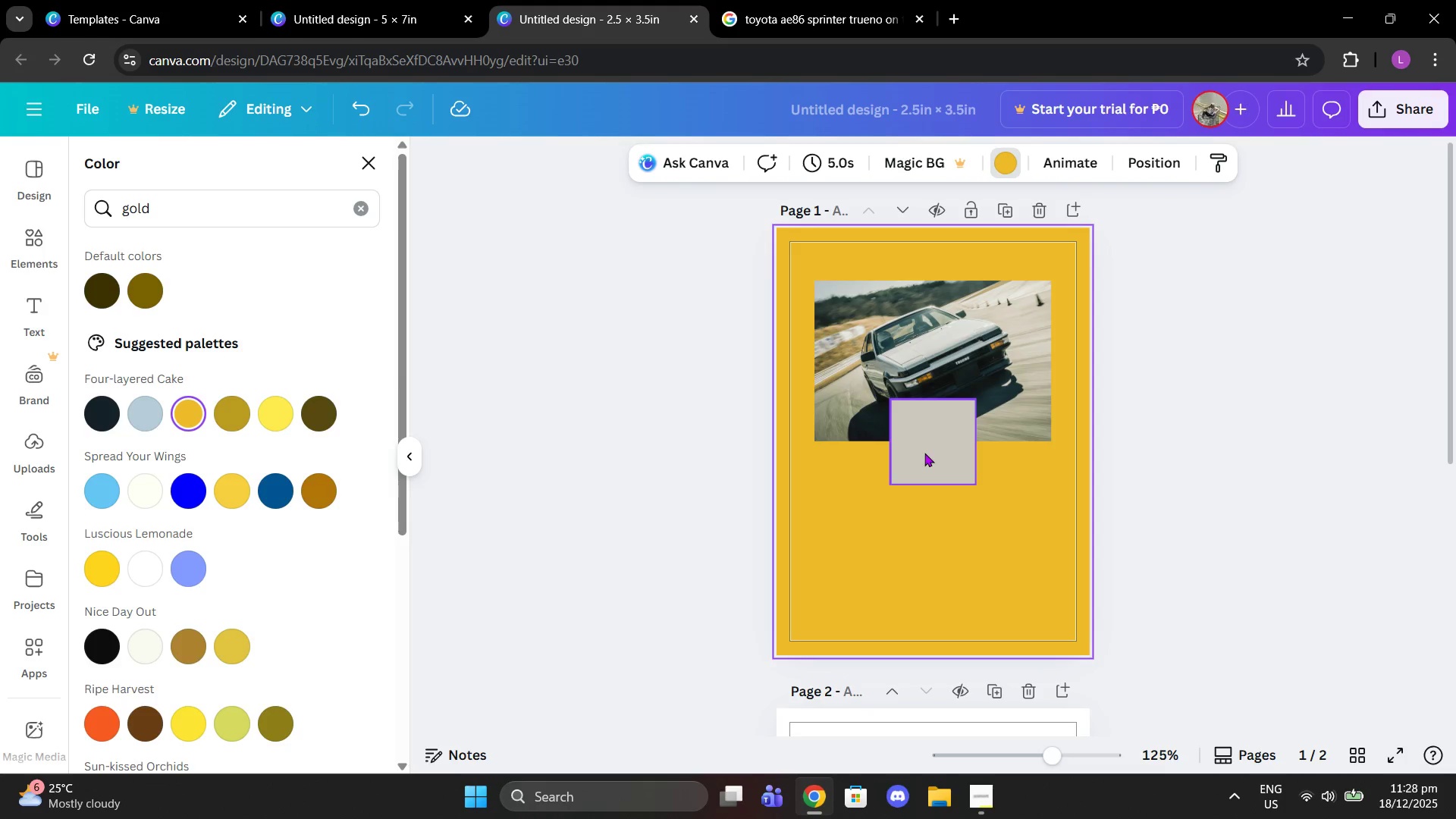 
left_click_drag(start_coordinate=[924, 452], to_coordinate=[837, 306])
 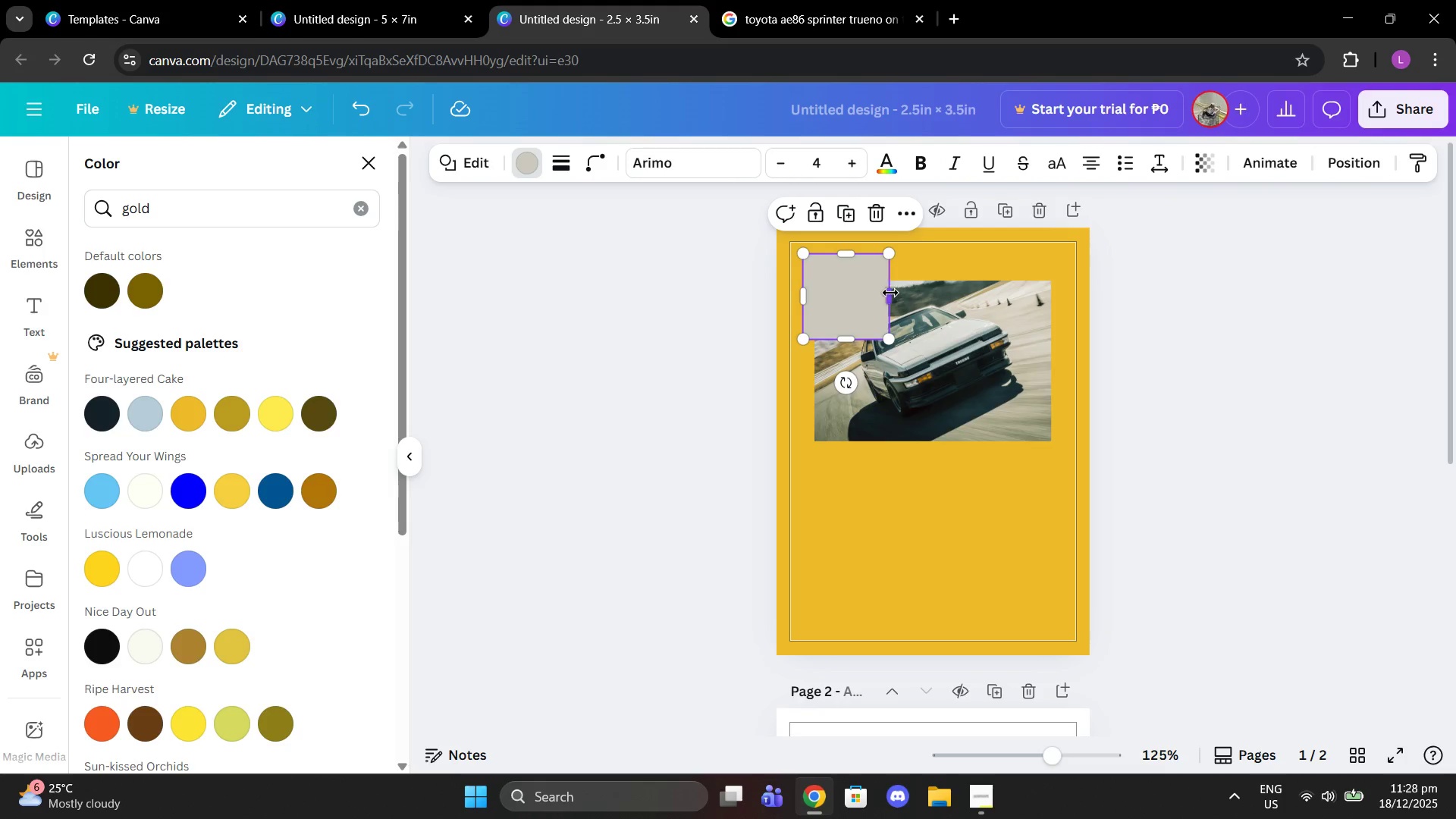 
left_click_drag(start_coordinate=[890, 293], to_coordinate=[1065, 297])
 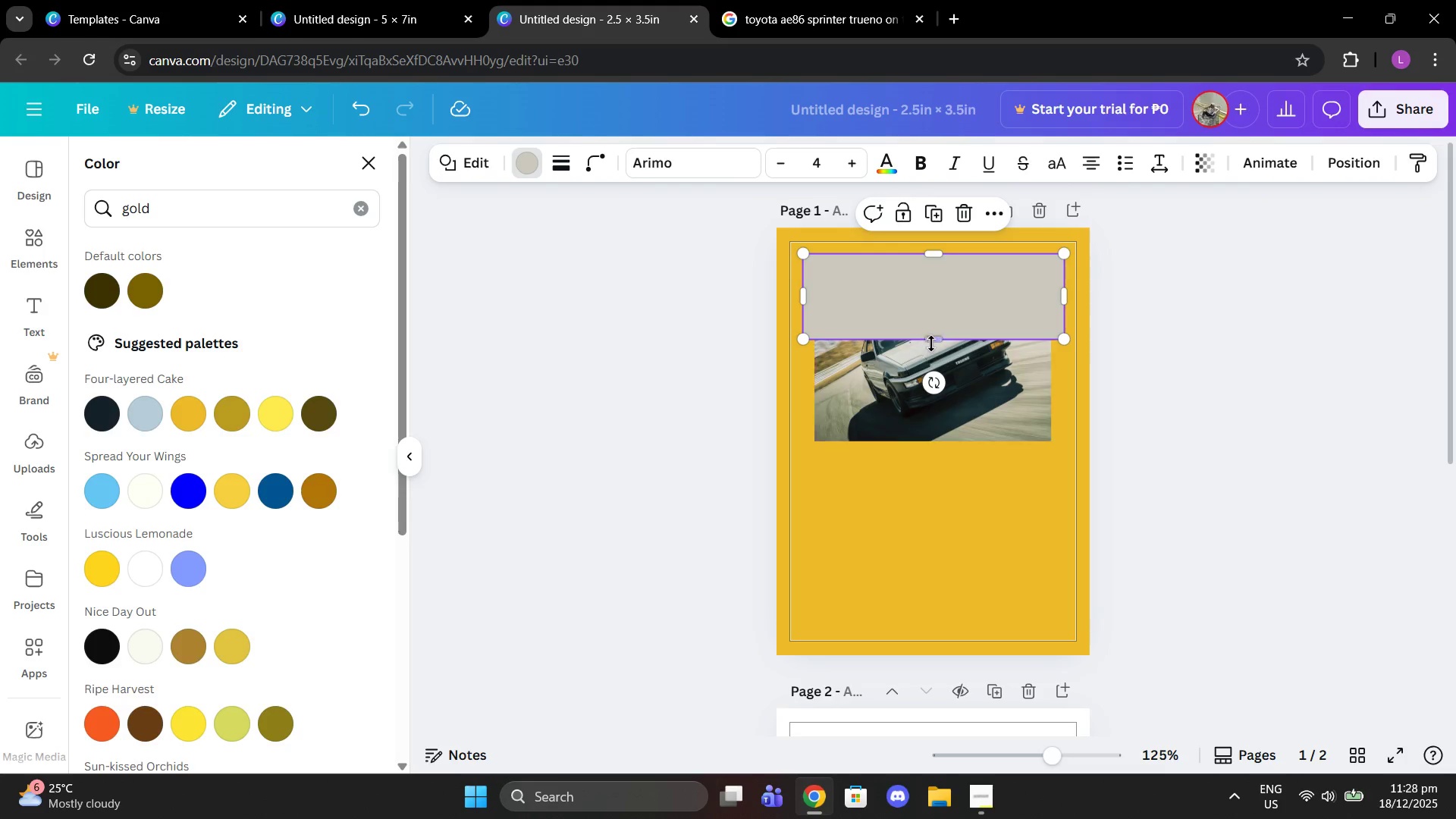 
left_click_drag(start_coordinate=[935, 340], to_coordinate=[946, 627])
 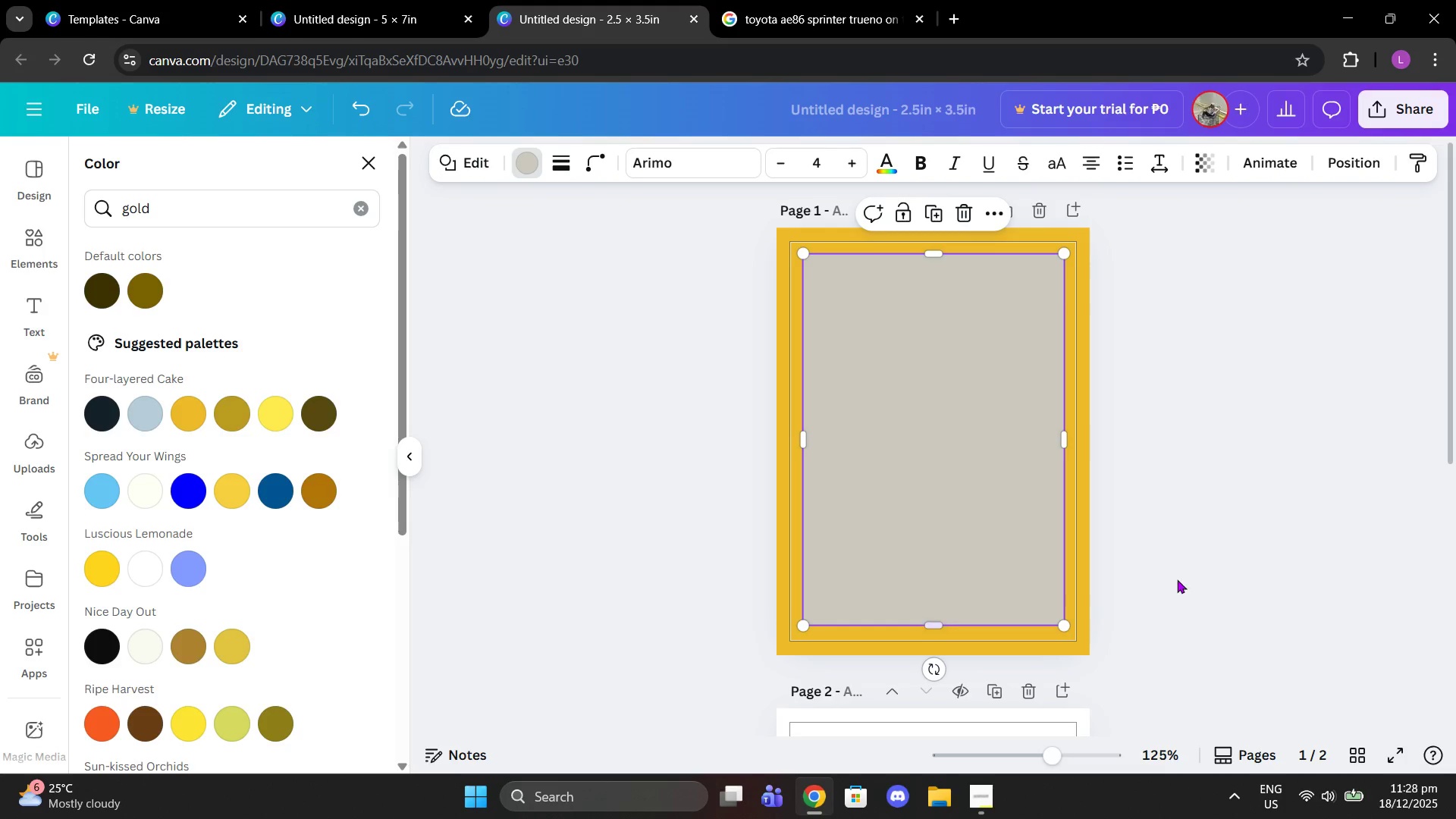 
left_click([1177, 579])
 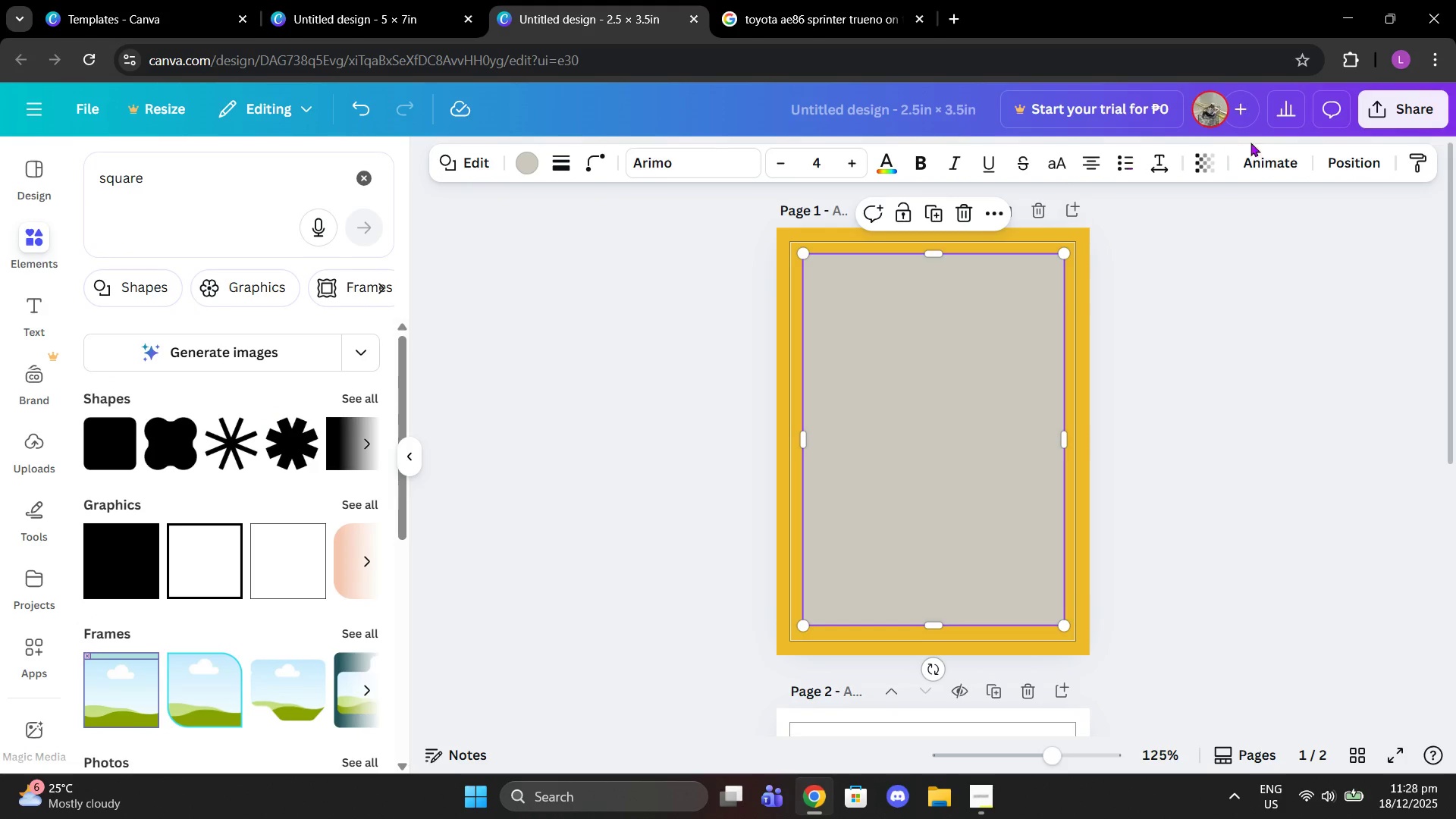 
left_click([1348, 168])
 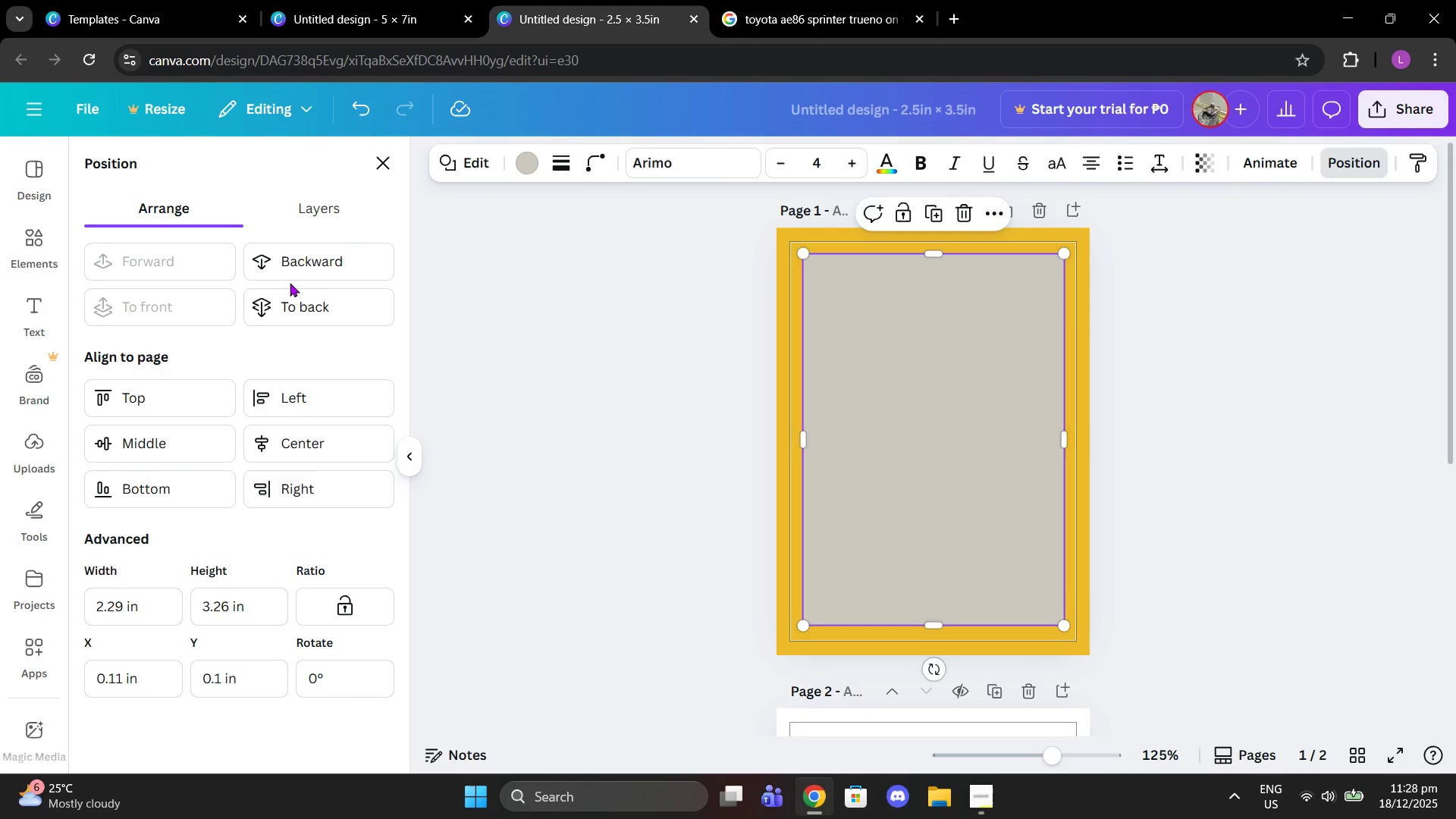 
double_click([287, 294])
 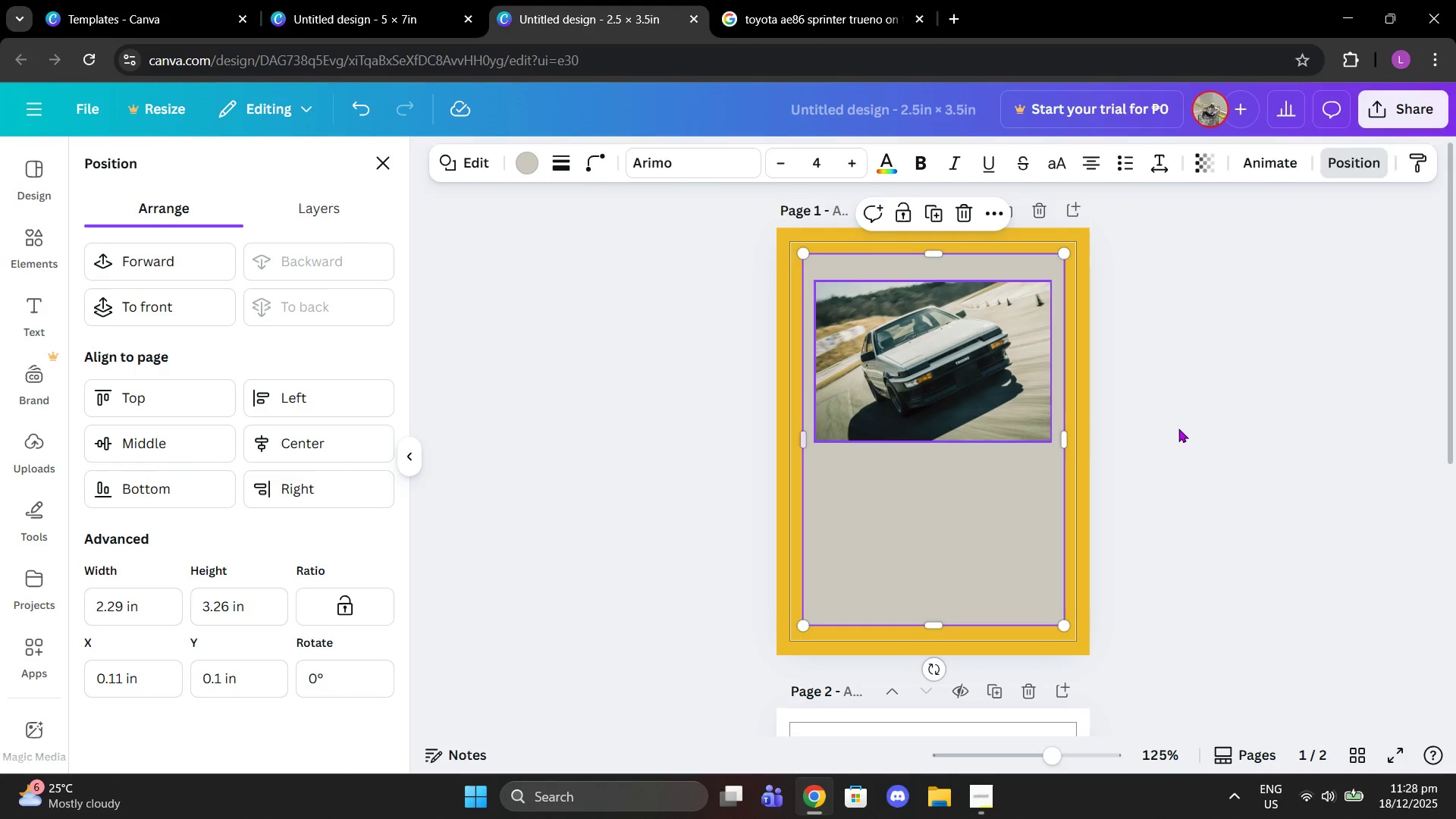 
left_click([1347, 426])
 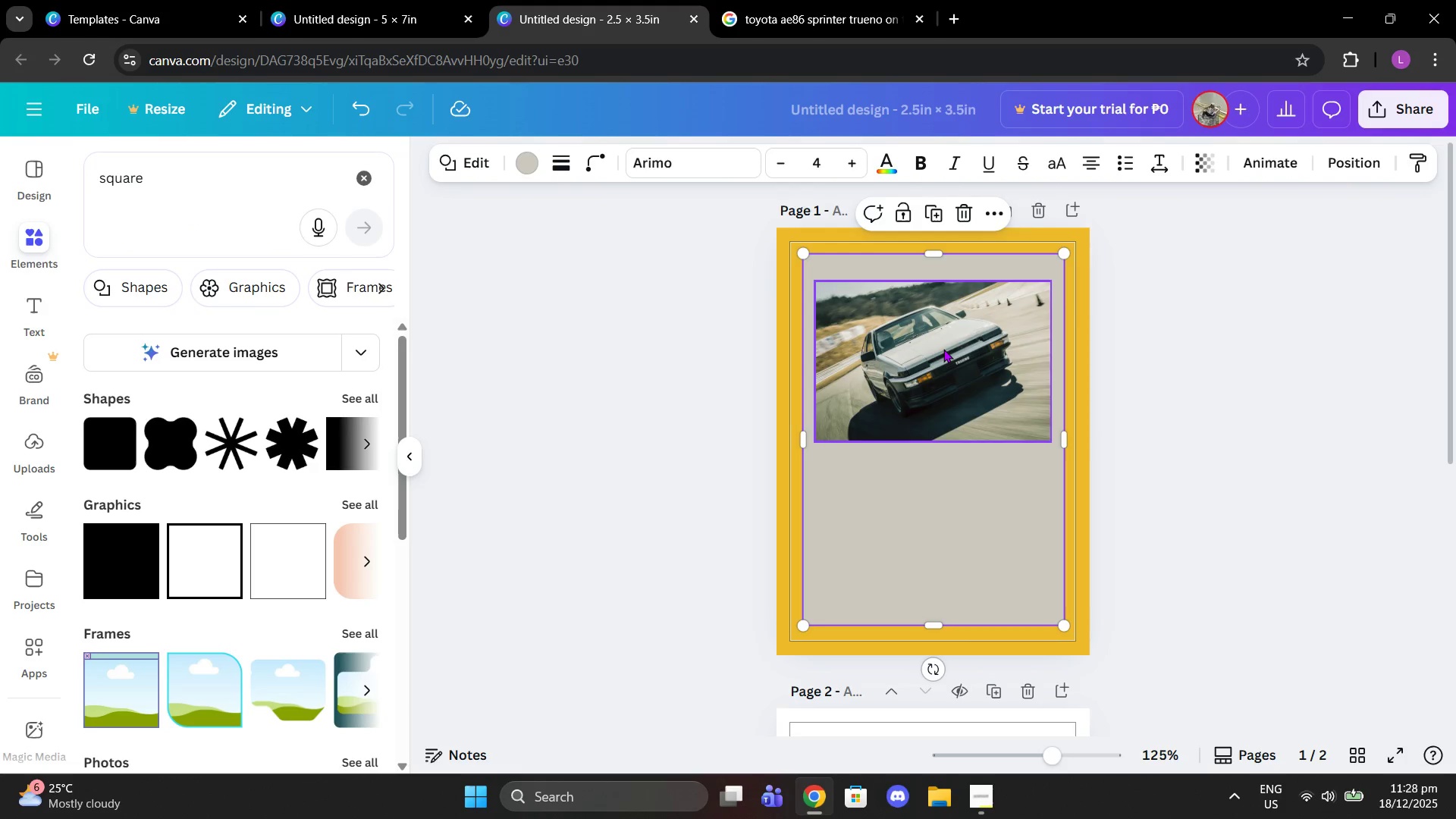 
left_click_drag(start_coordinate=[943, 349], to_coordinate=[942, 337])
 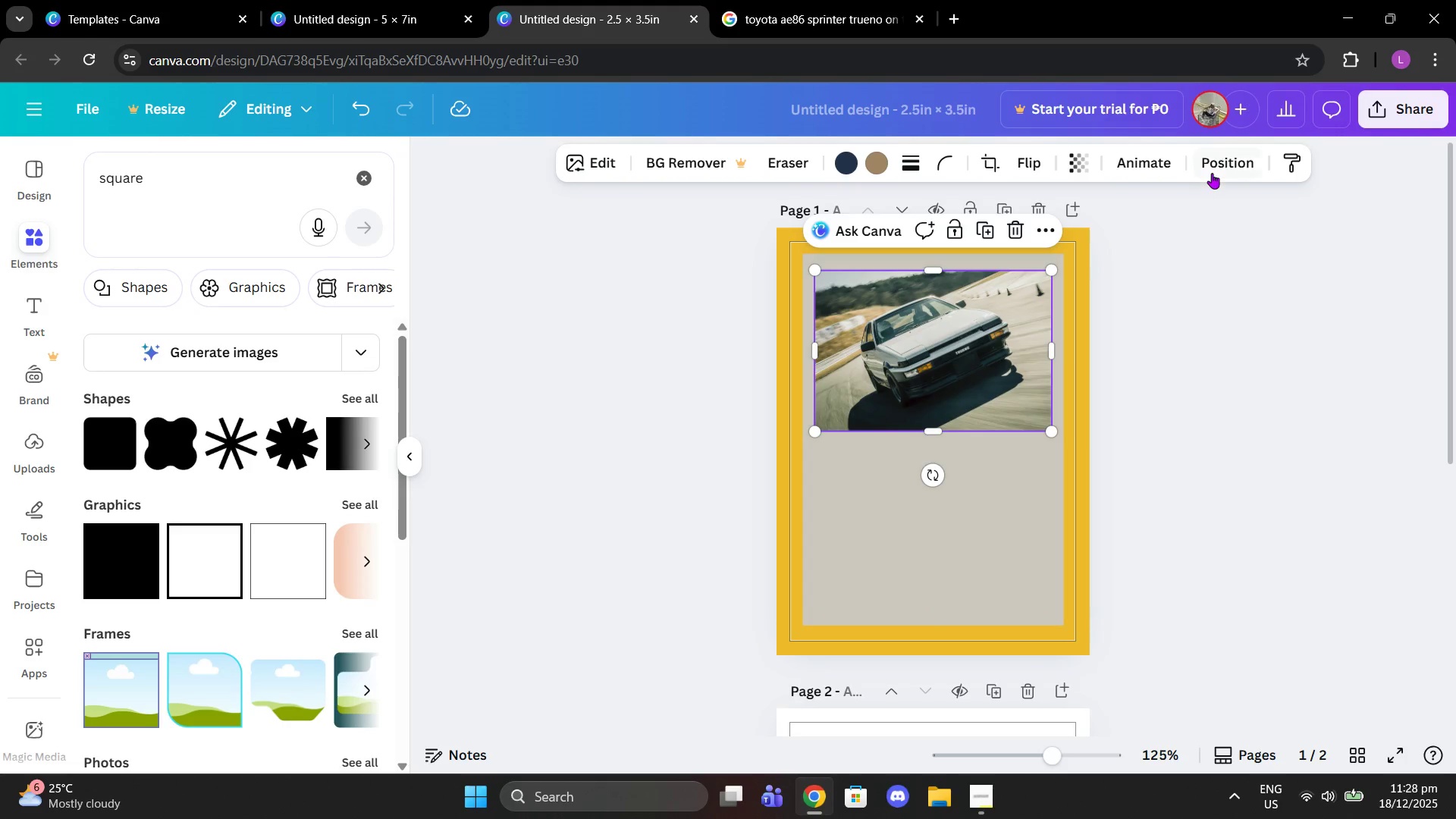 
left_click([1212, 173])
 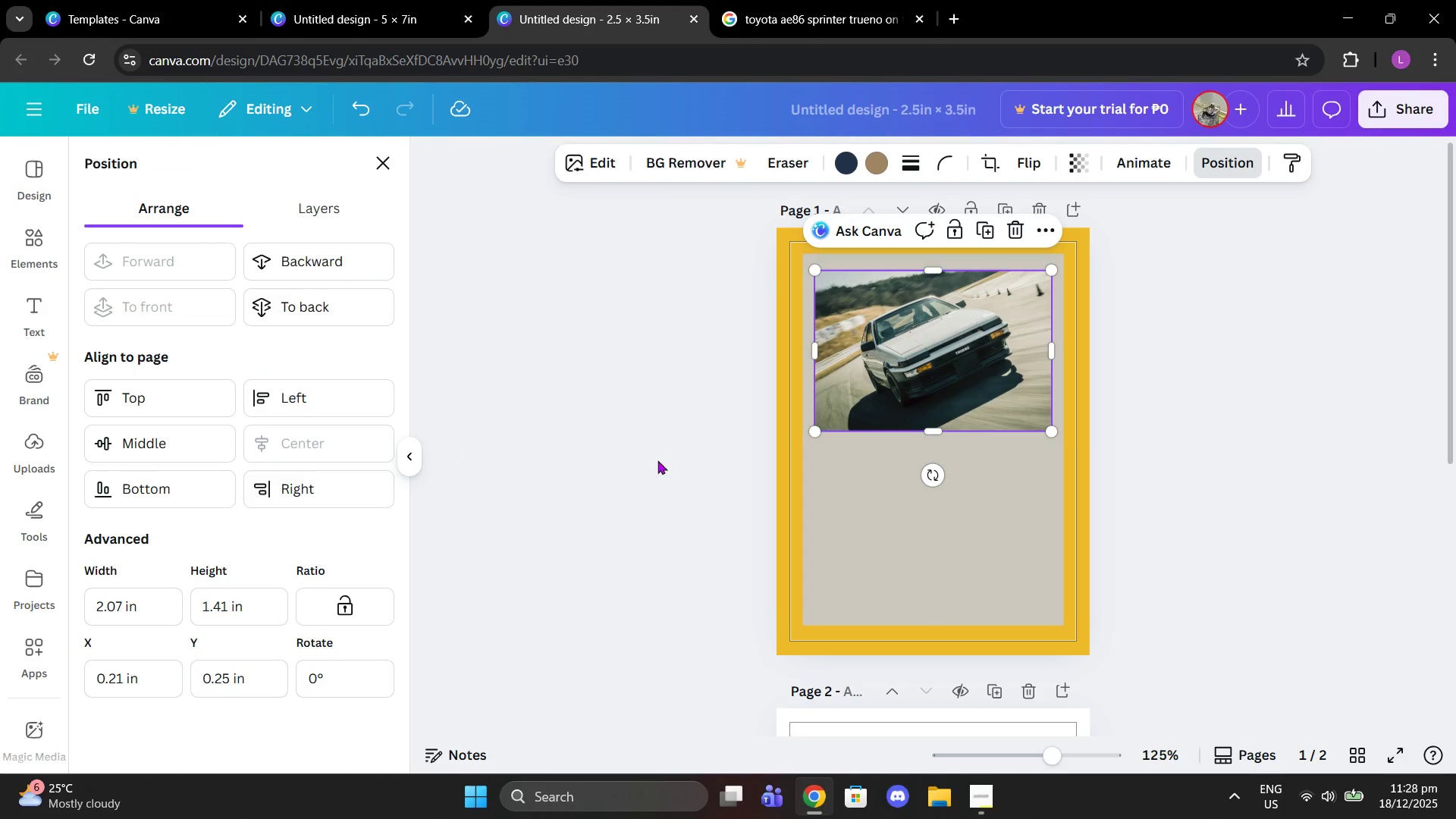 
left_click([846, 527])
 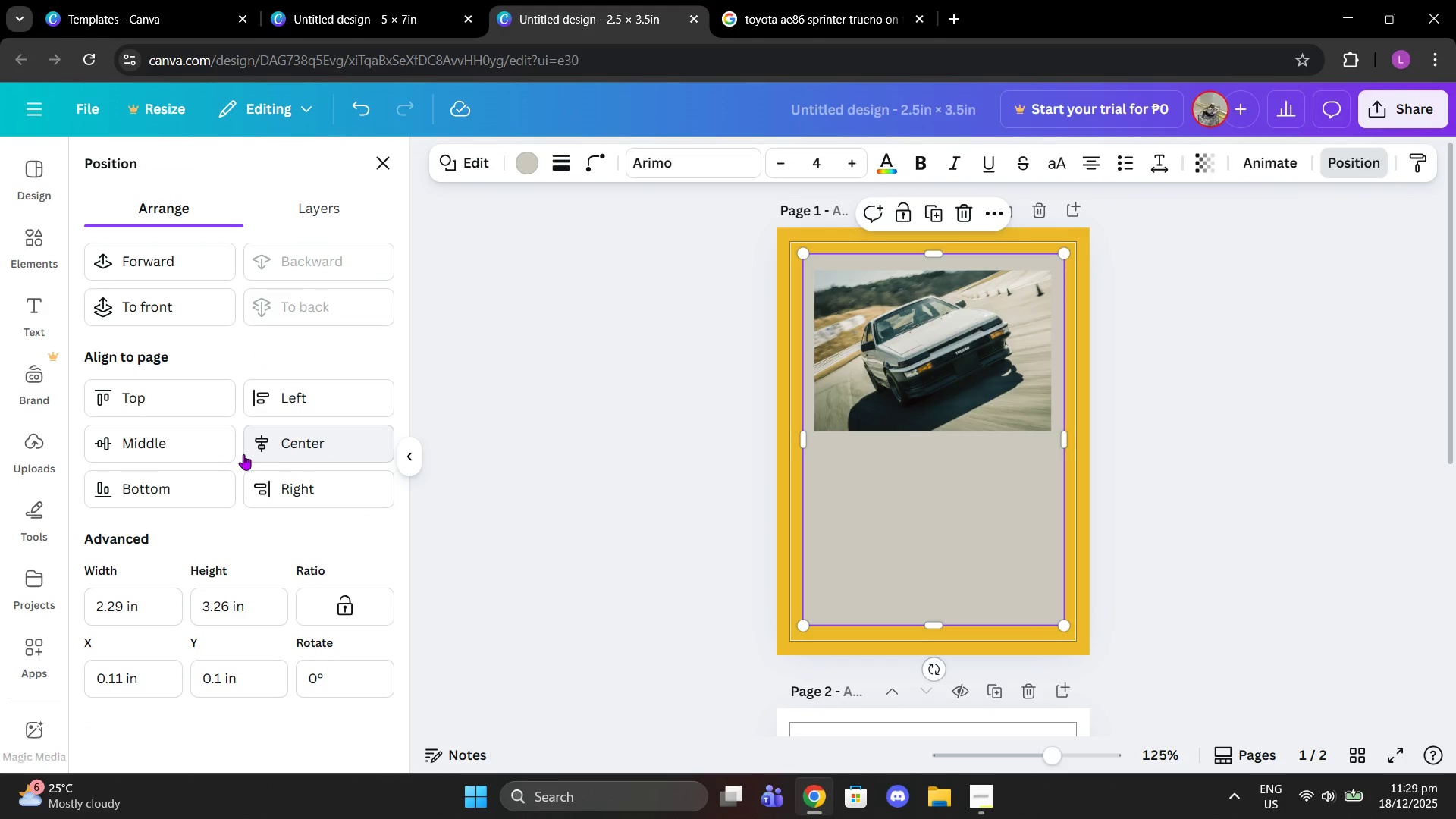 
left_click([256, 452])
 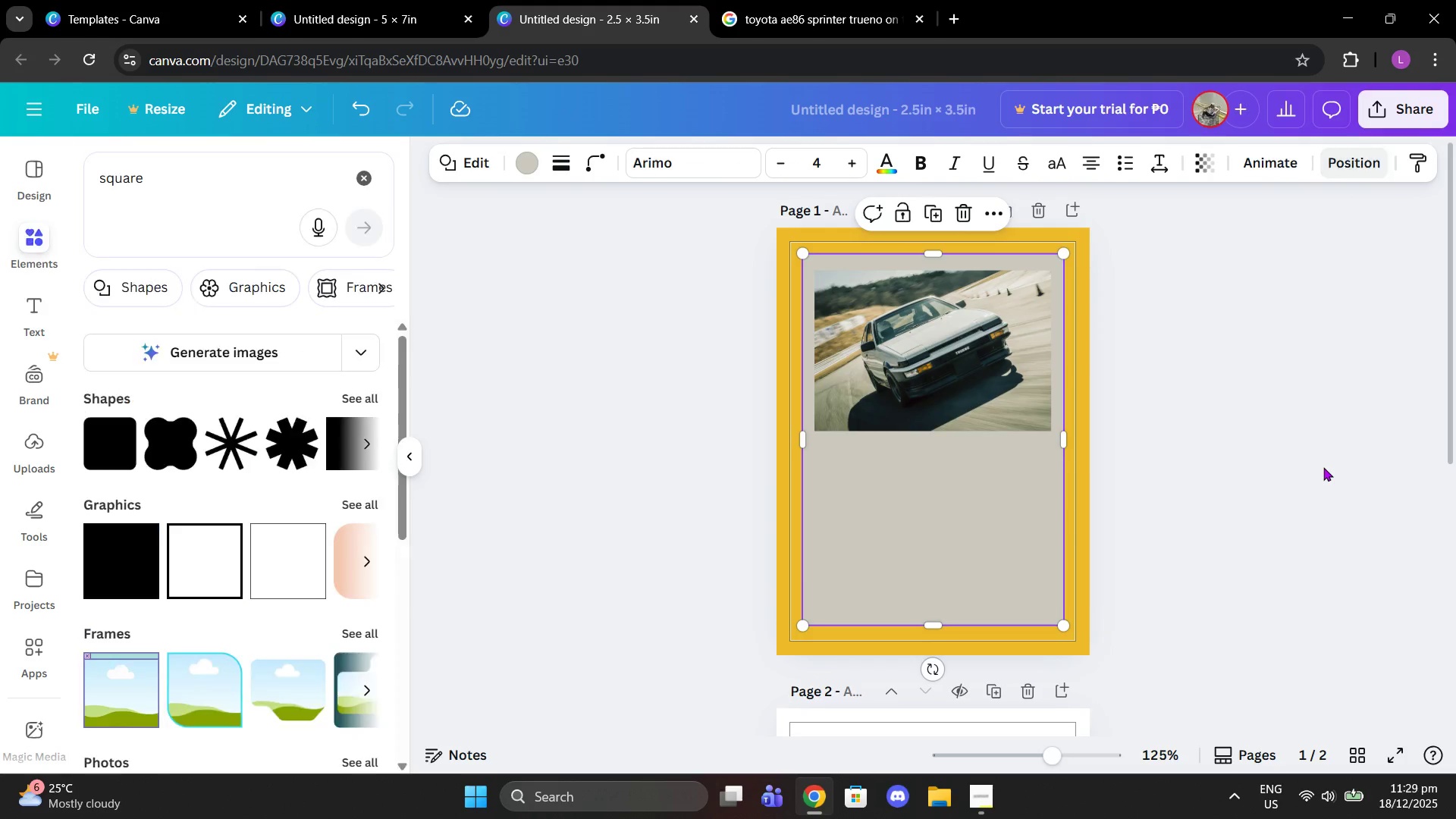 
double_click([1305, 464])
 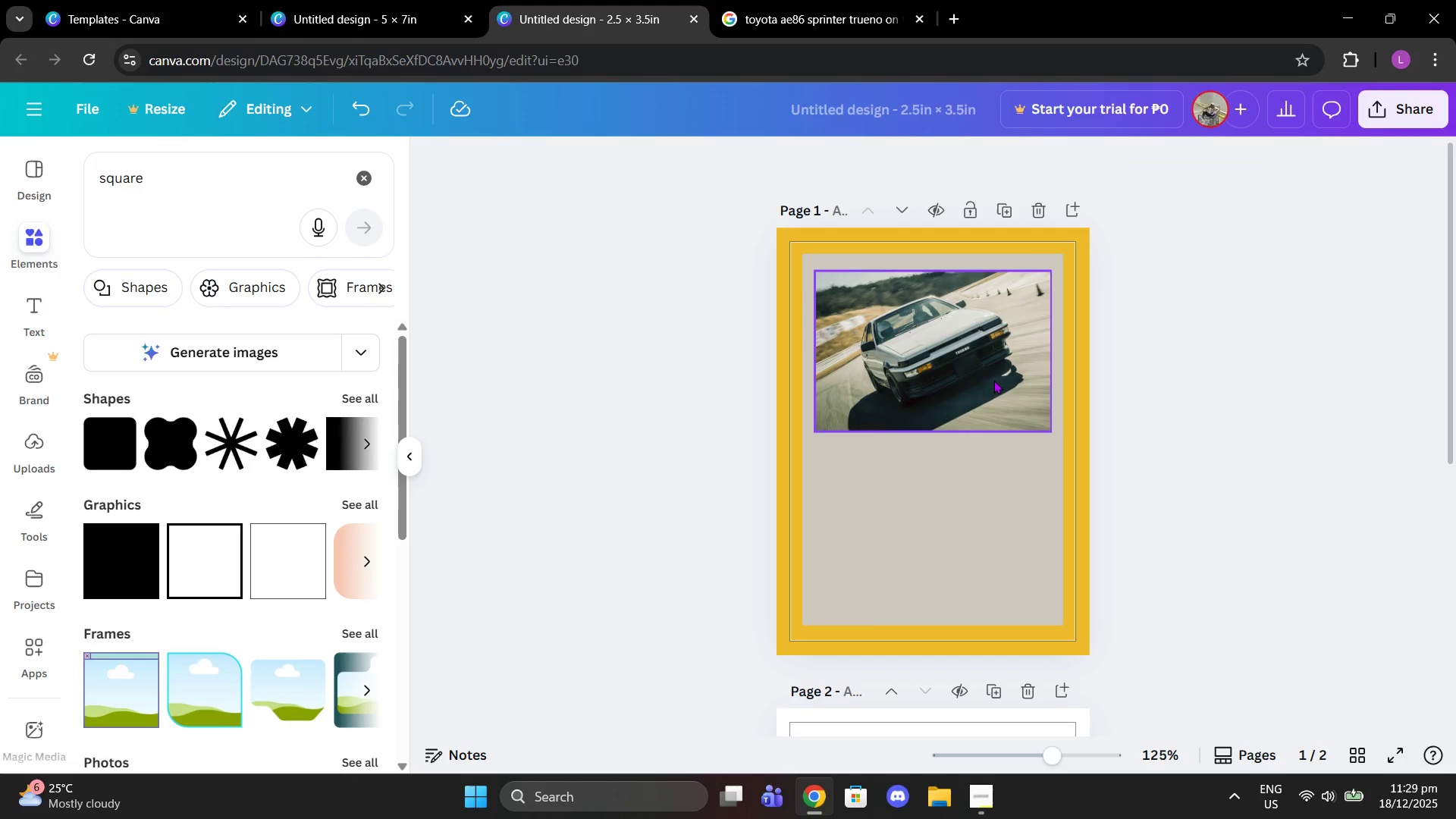 
left_click([986, 516])
 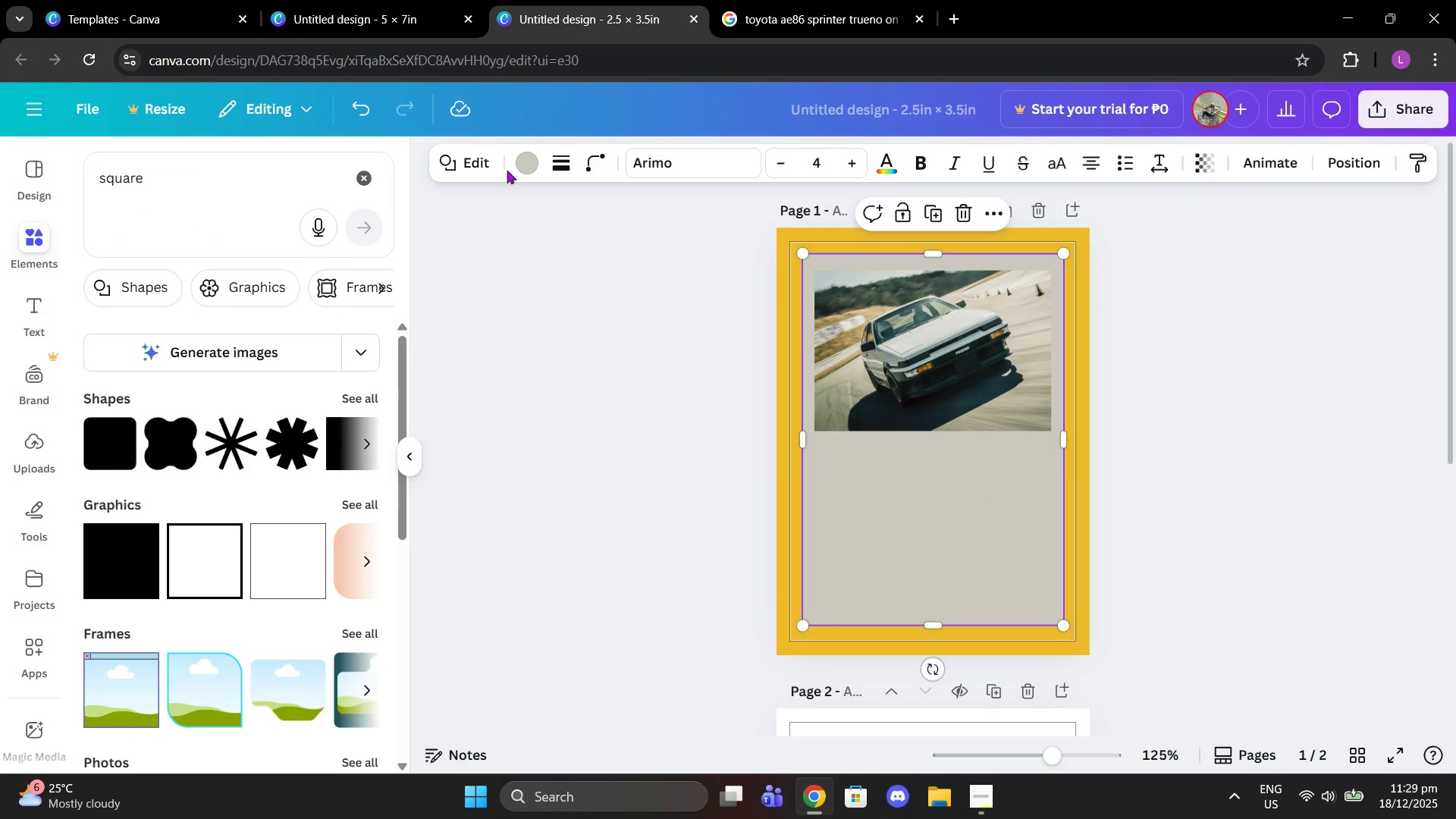 
left_click([511, 168])
 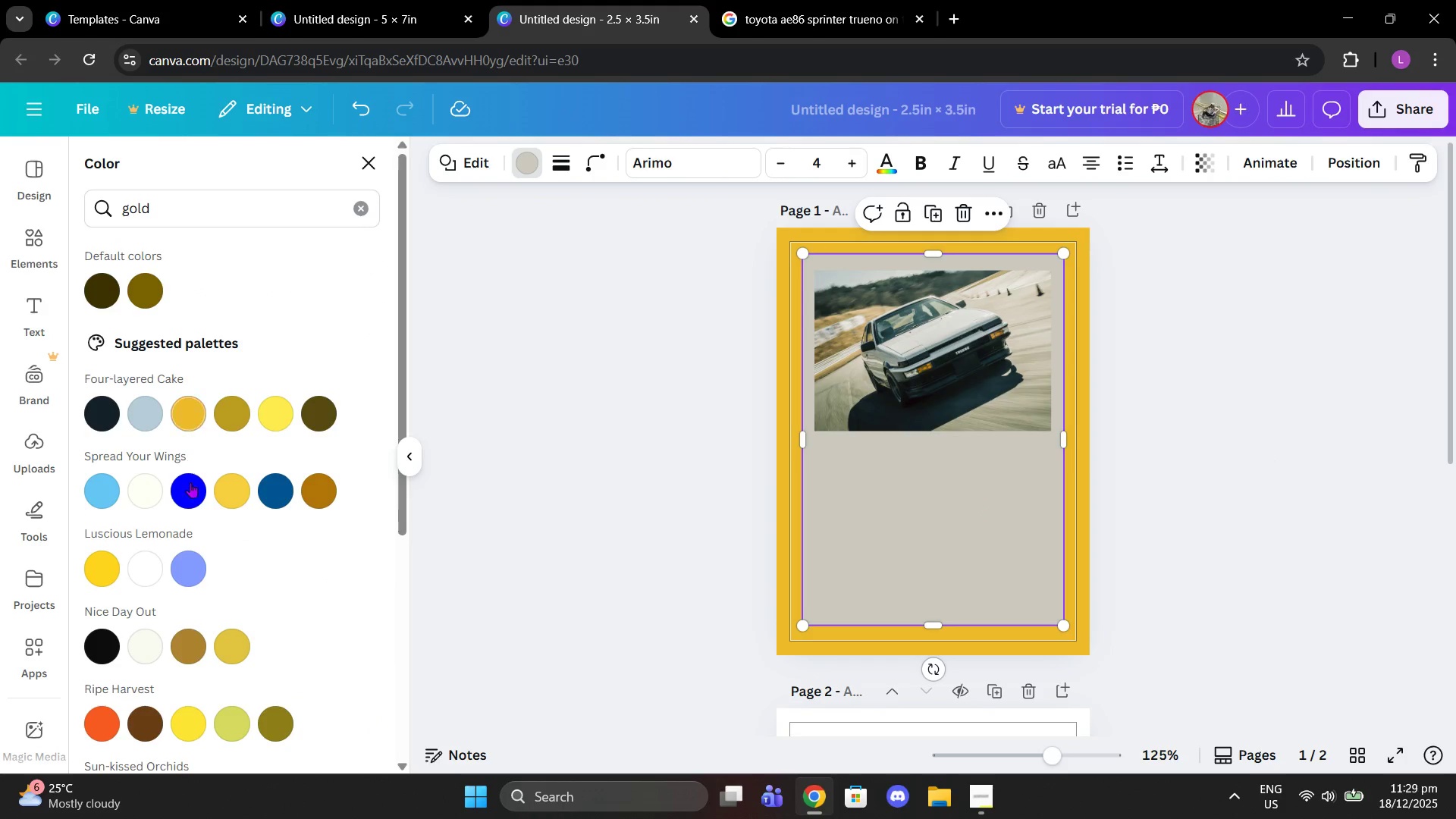 
left_click([153, 484])
 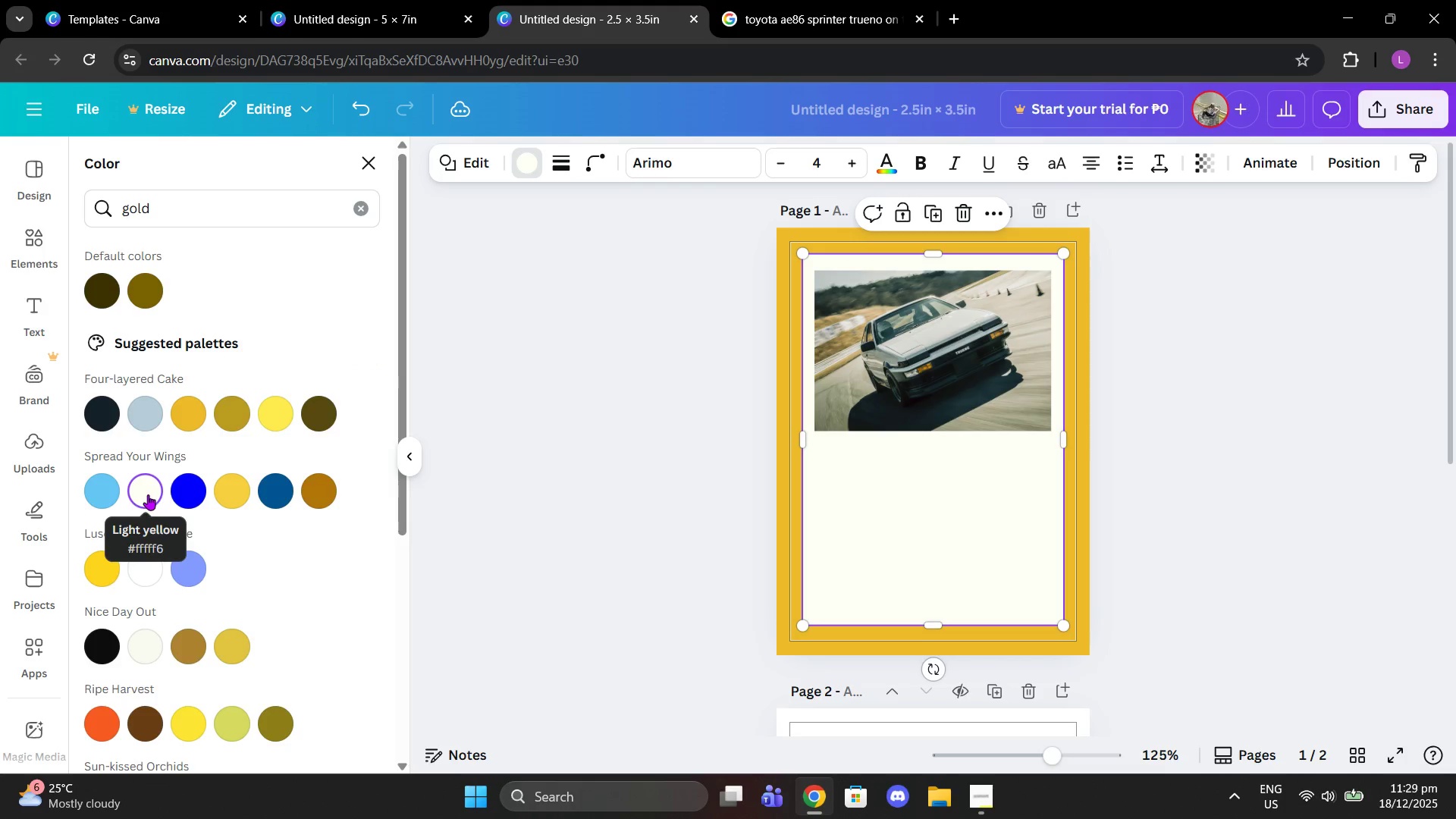 
left_click([148, 570])
 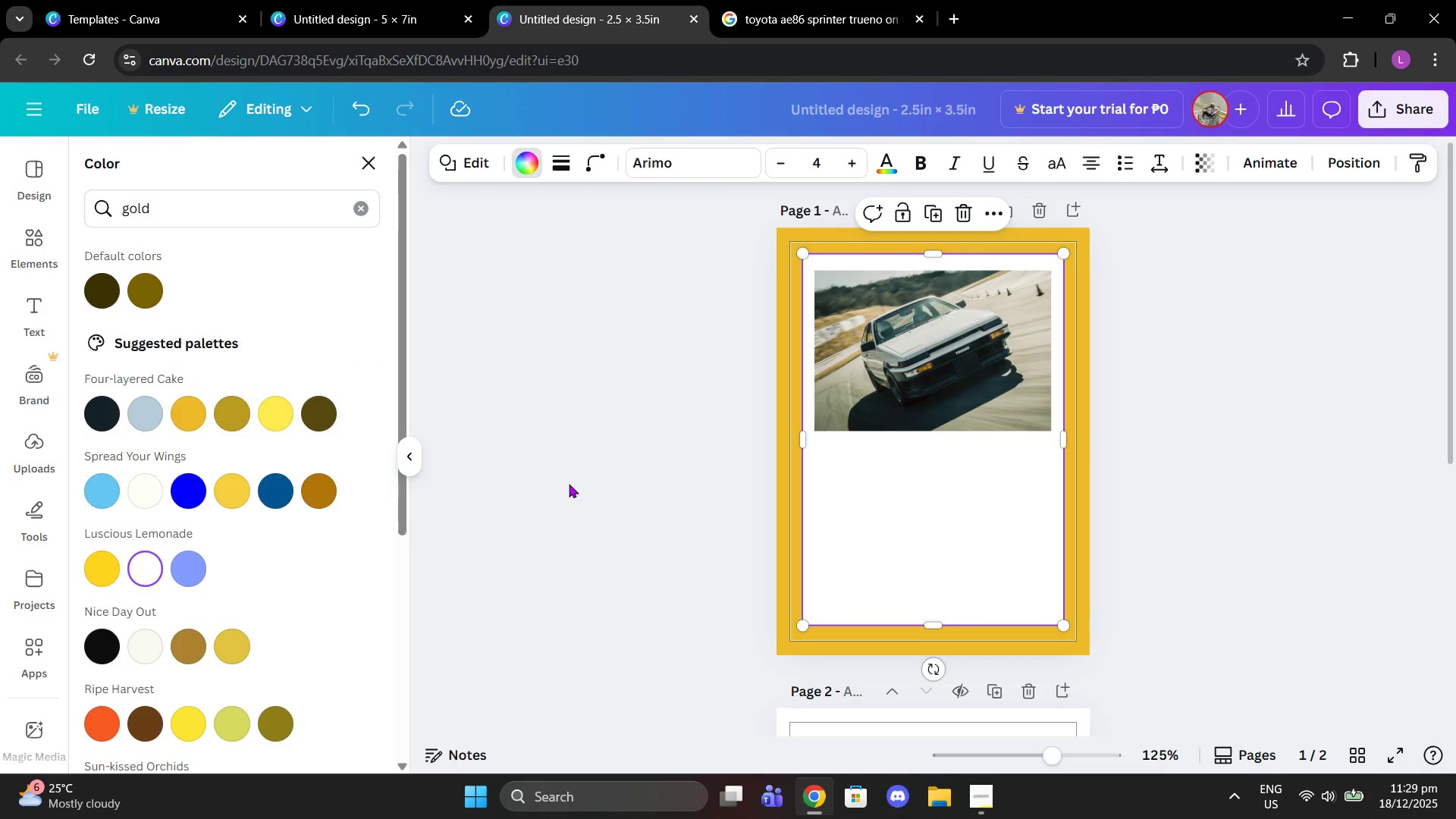 
double_click([569, 484])
 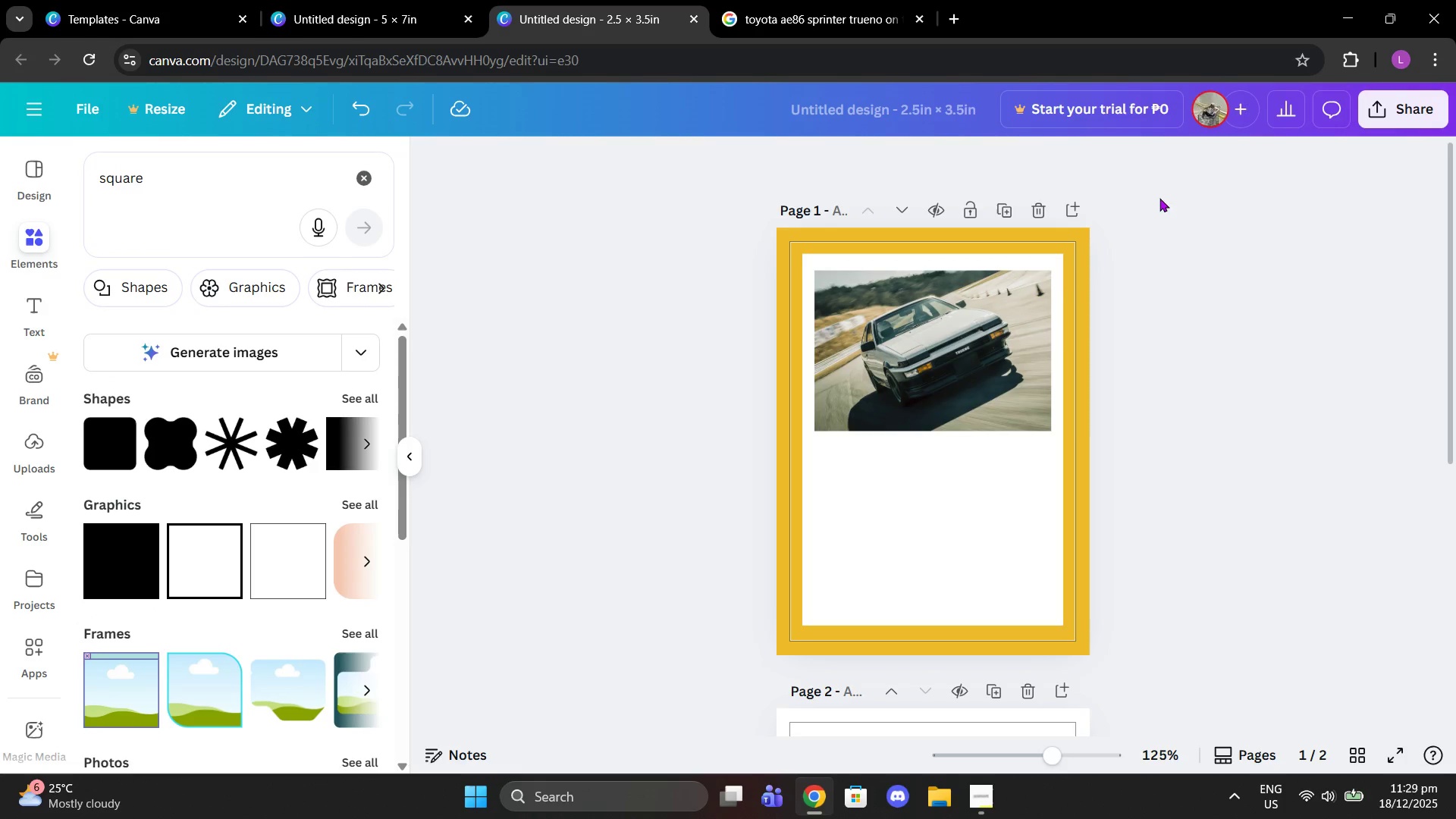 
left_click_drag(start_coordinate=[897, 311], to_coordinate=[893, 312])
 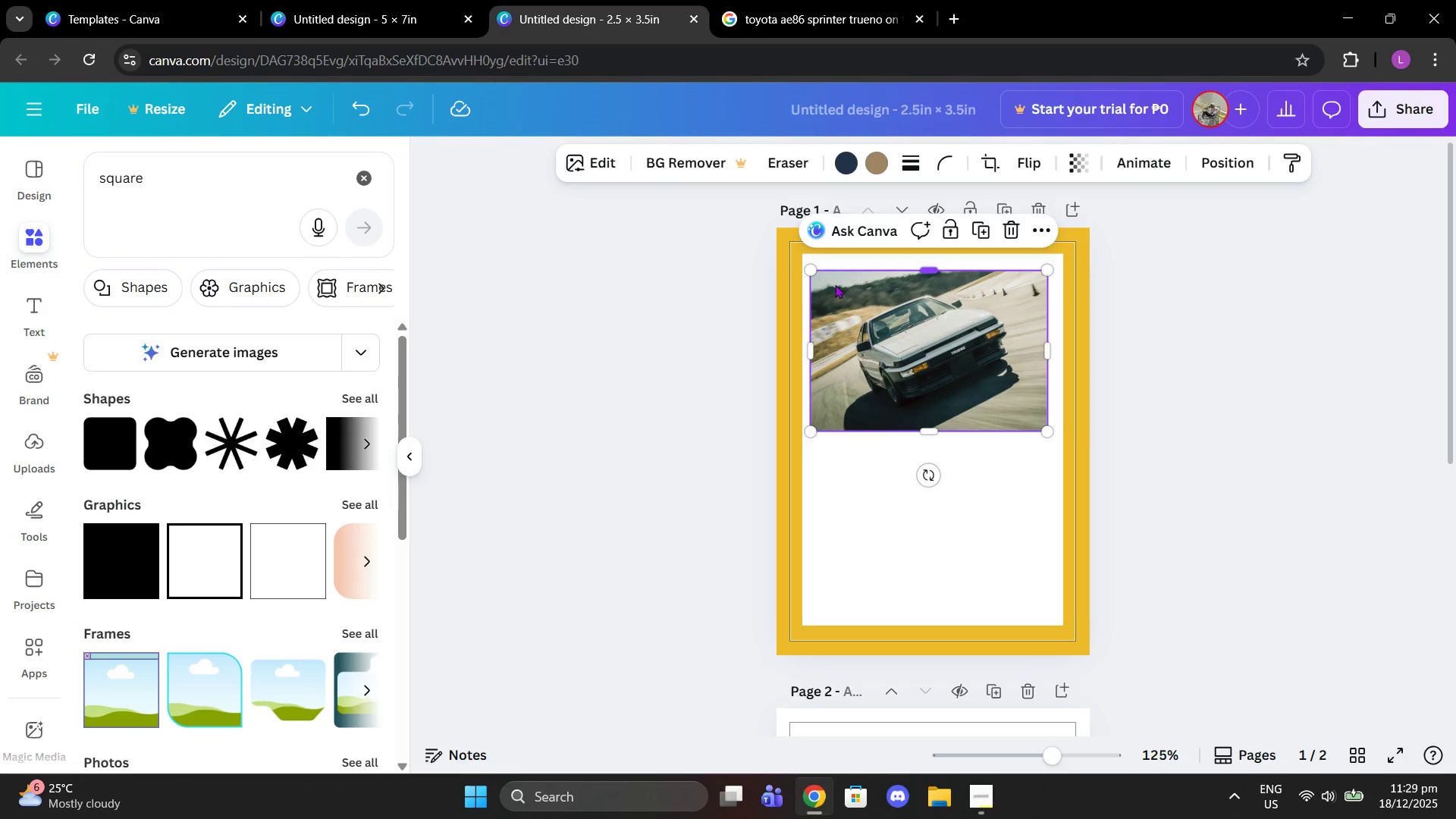 
left_click_drag(start_coordinate=[864, 306], to_coordinate=[868, 306])
 